 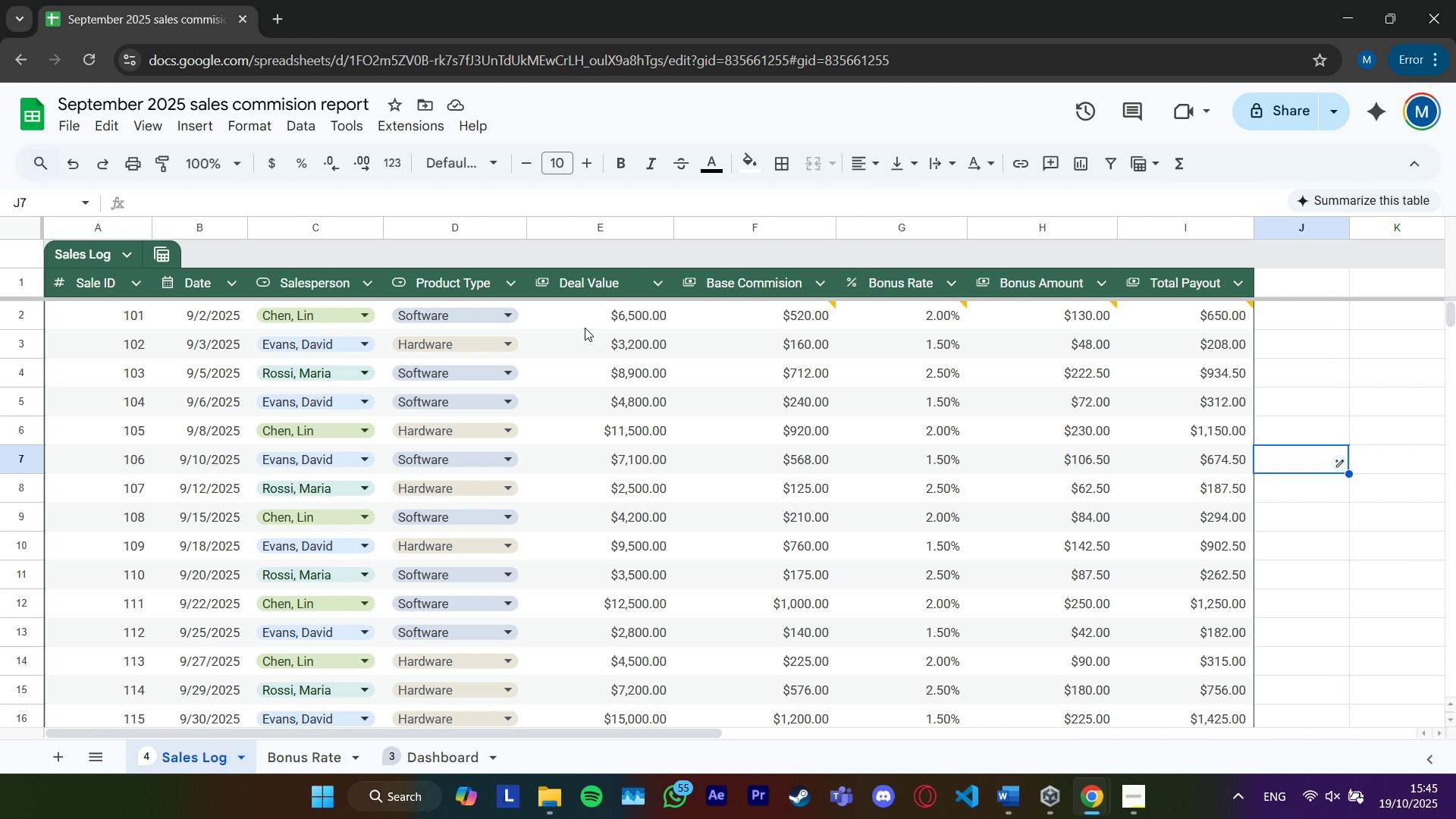 
scroll: coordinate [1177, 504], scroll_direction: down, amount: 1.0
 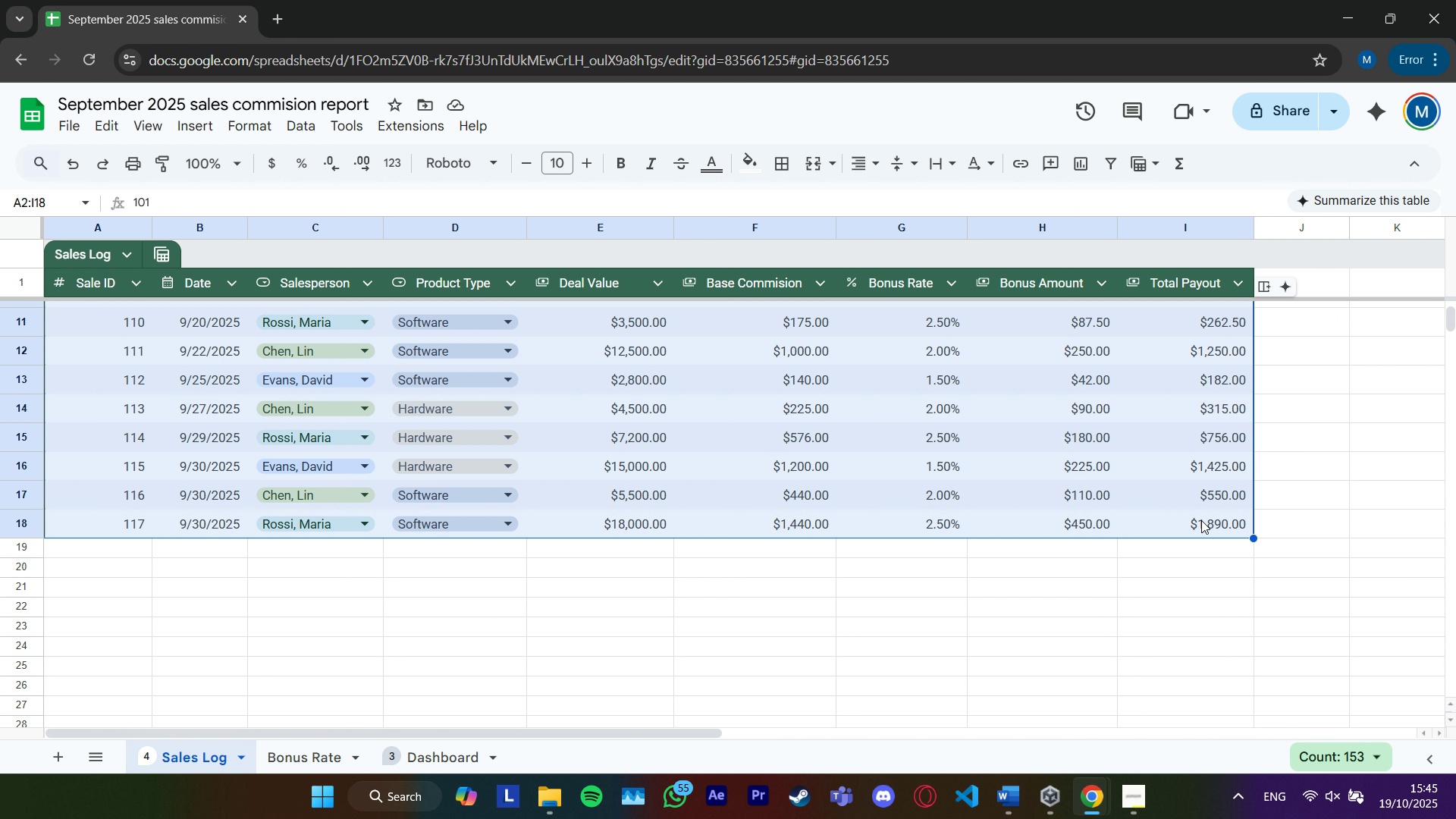 
right_click([1201, 520])
 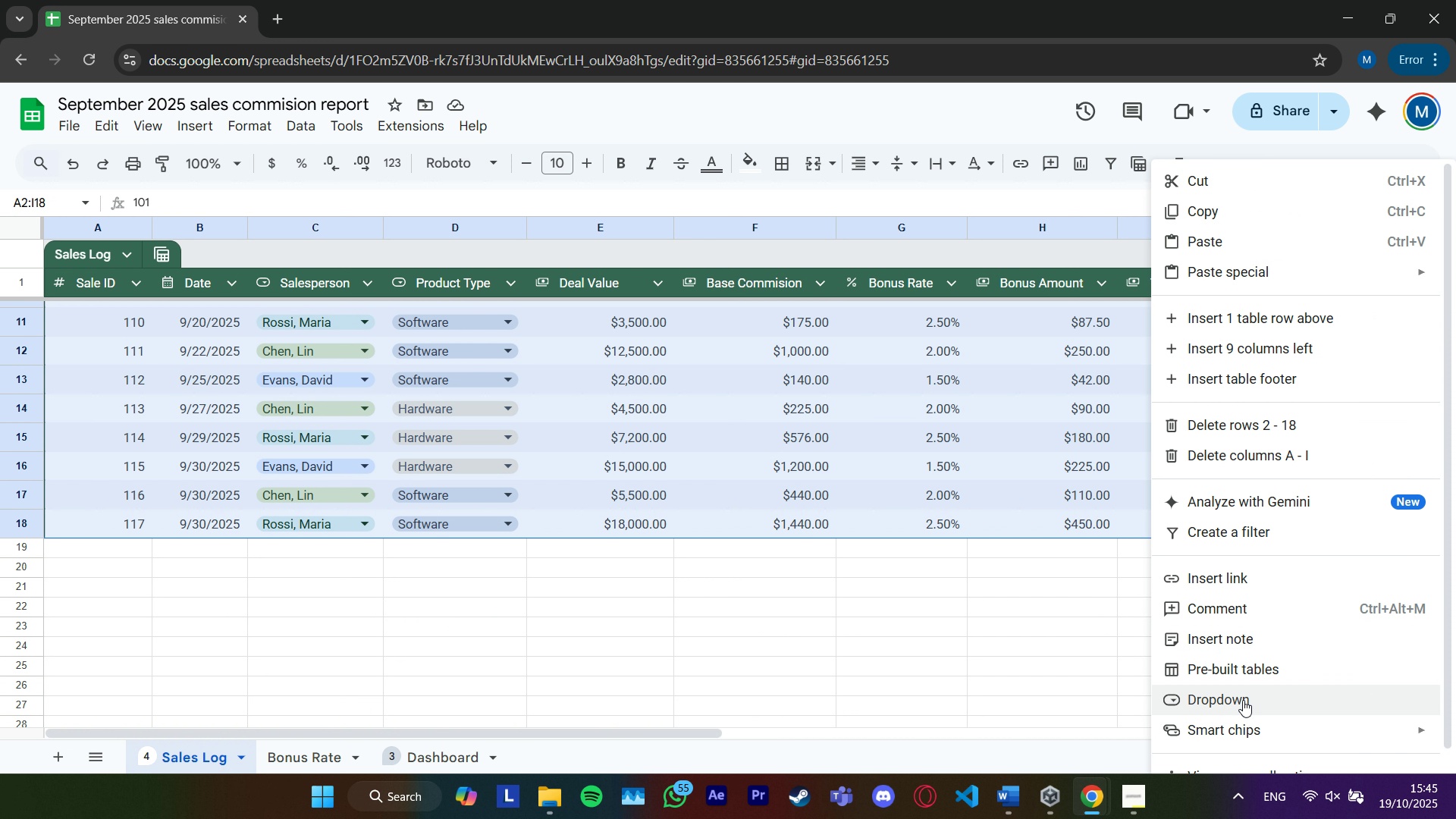 
scroll: coordinate [1269, 708], scroll_direction: down, amount: 2.0
 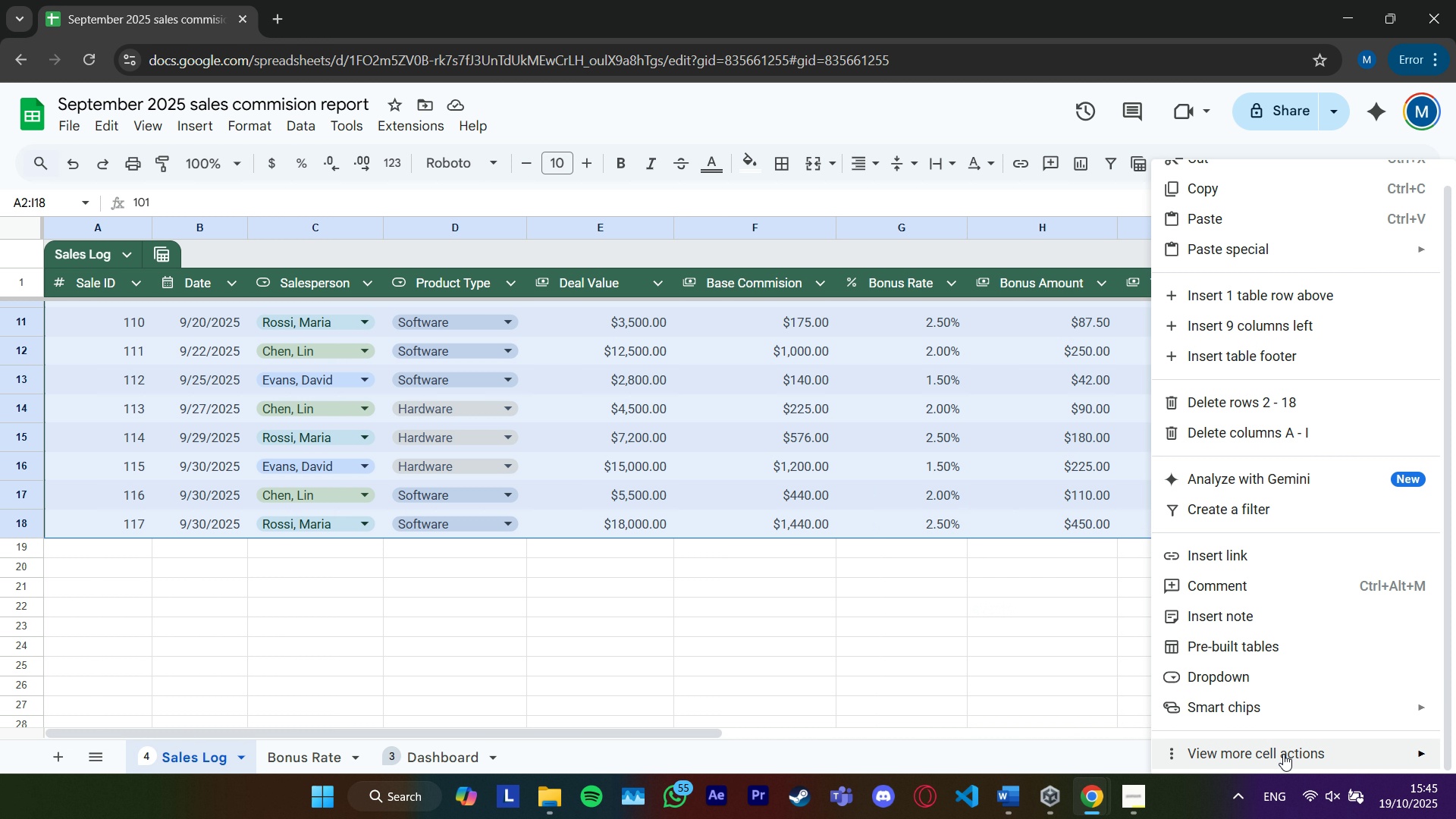 
left_click([1283, 754])
 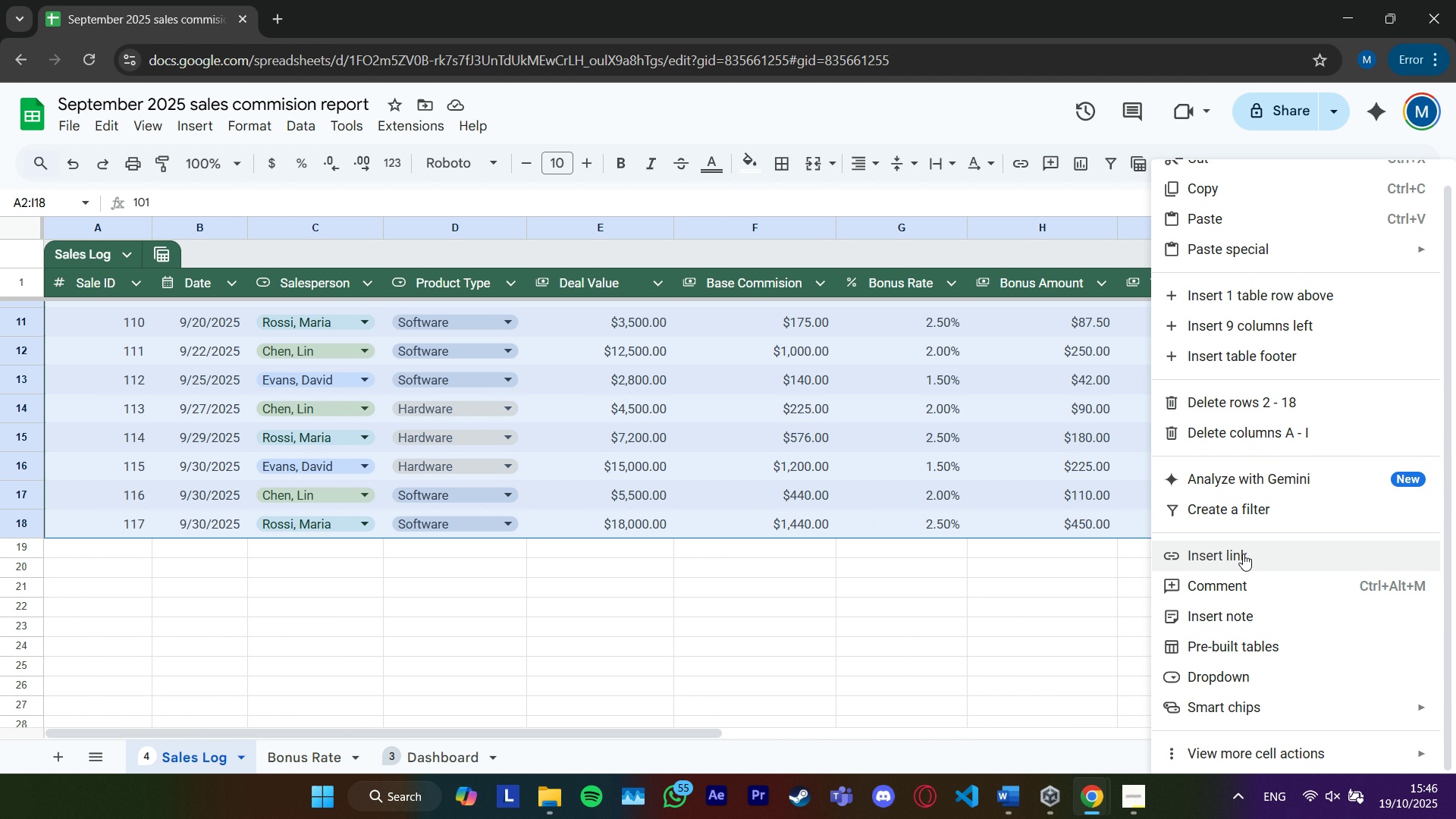 
wait(6.28)
 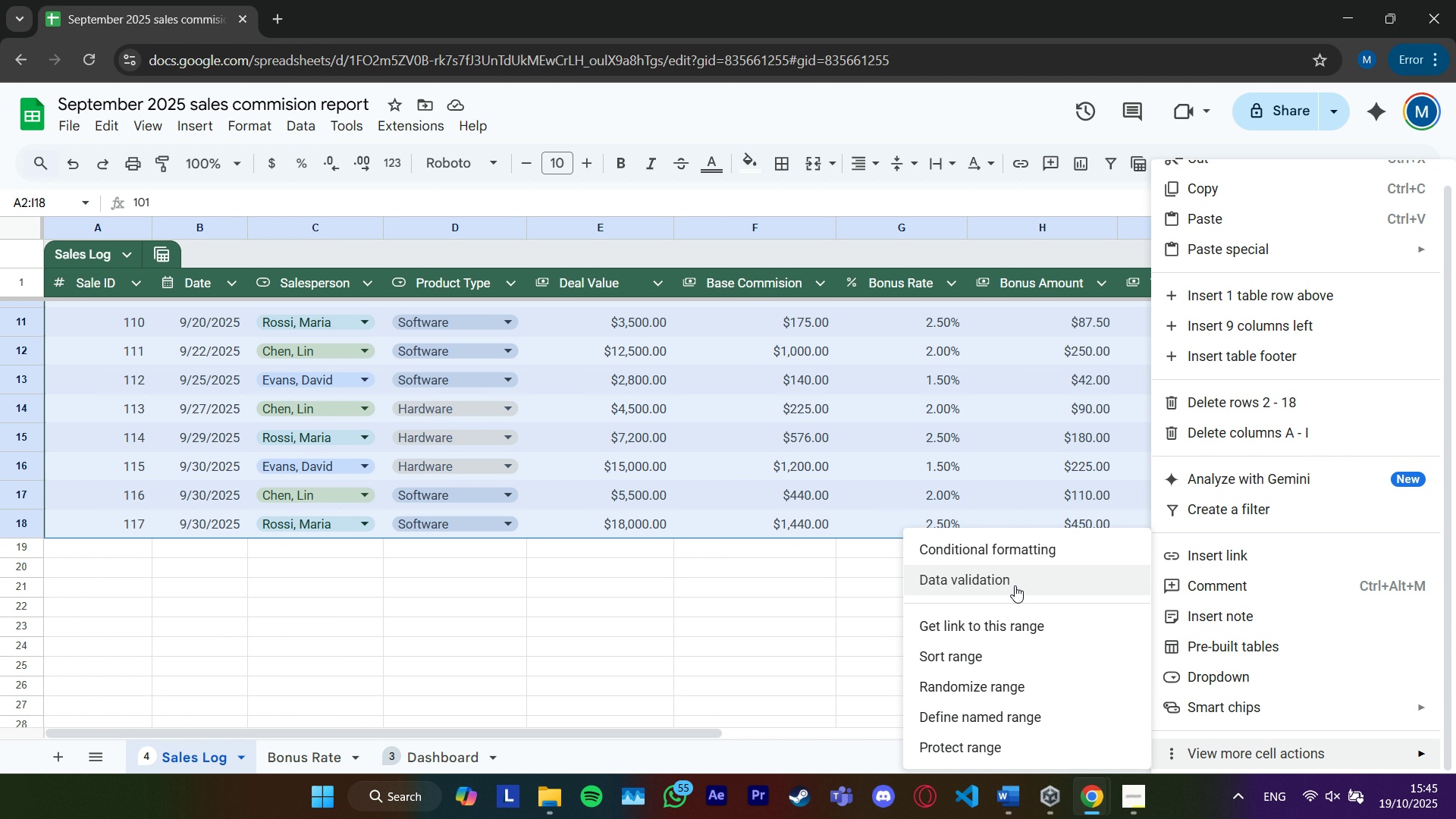 
left_click([1232, 742])
 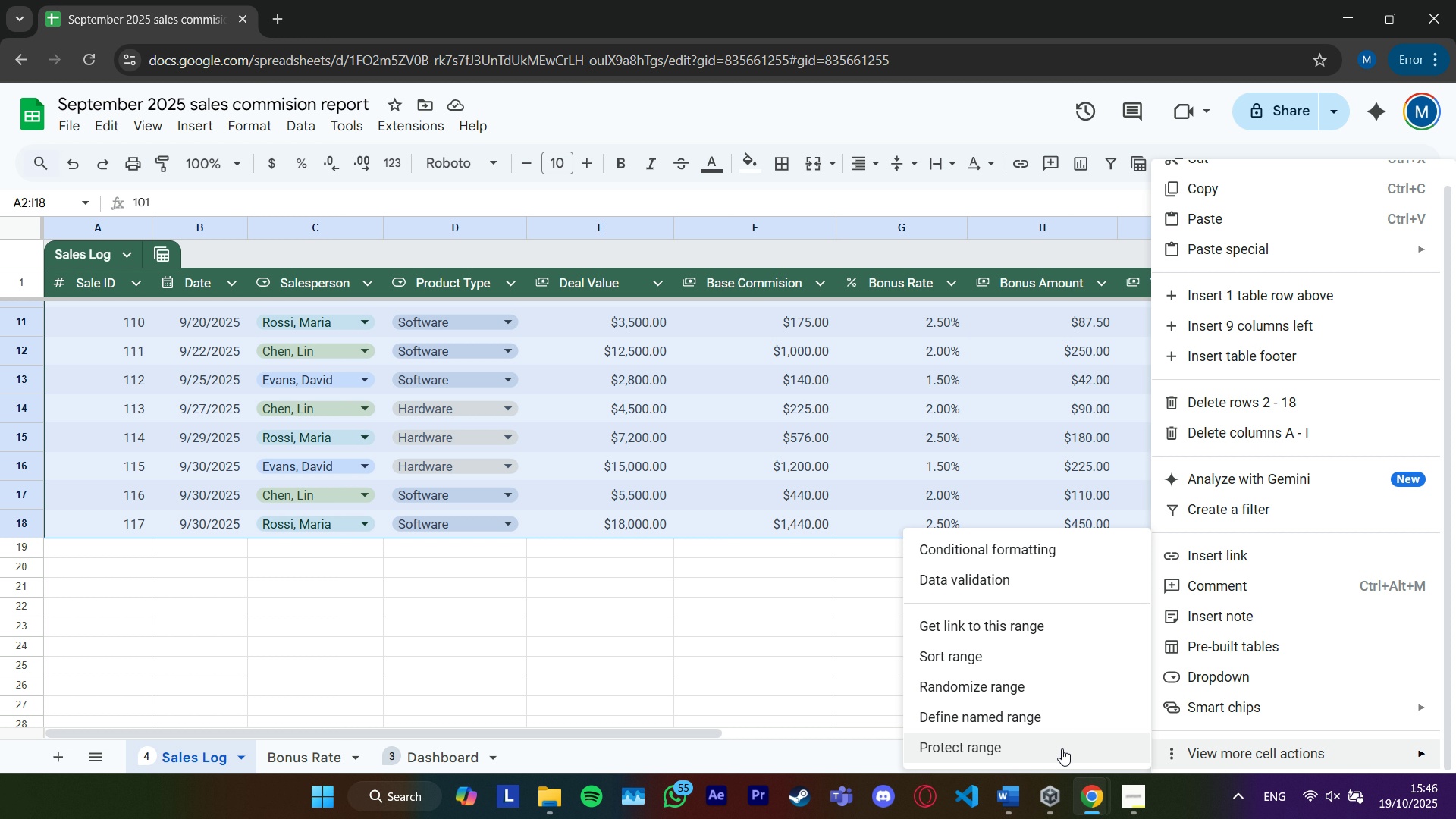 
wait(9.3)
 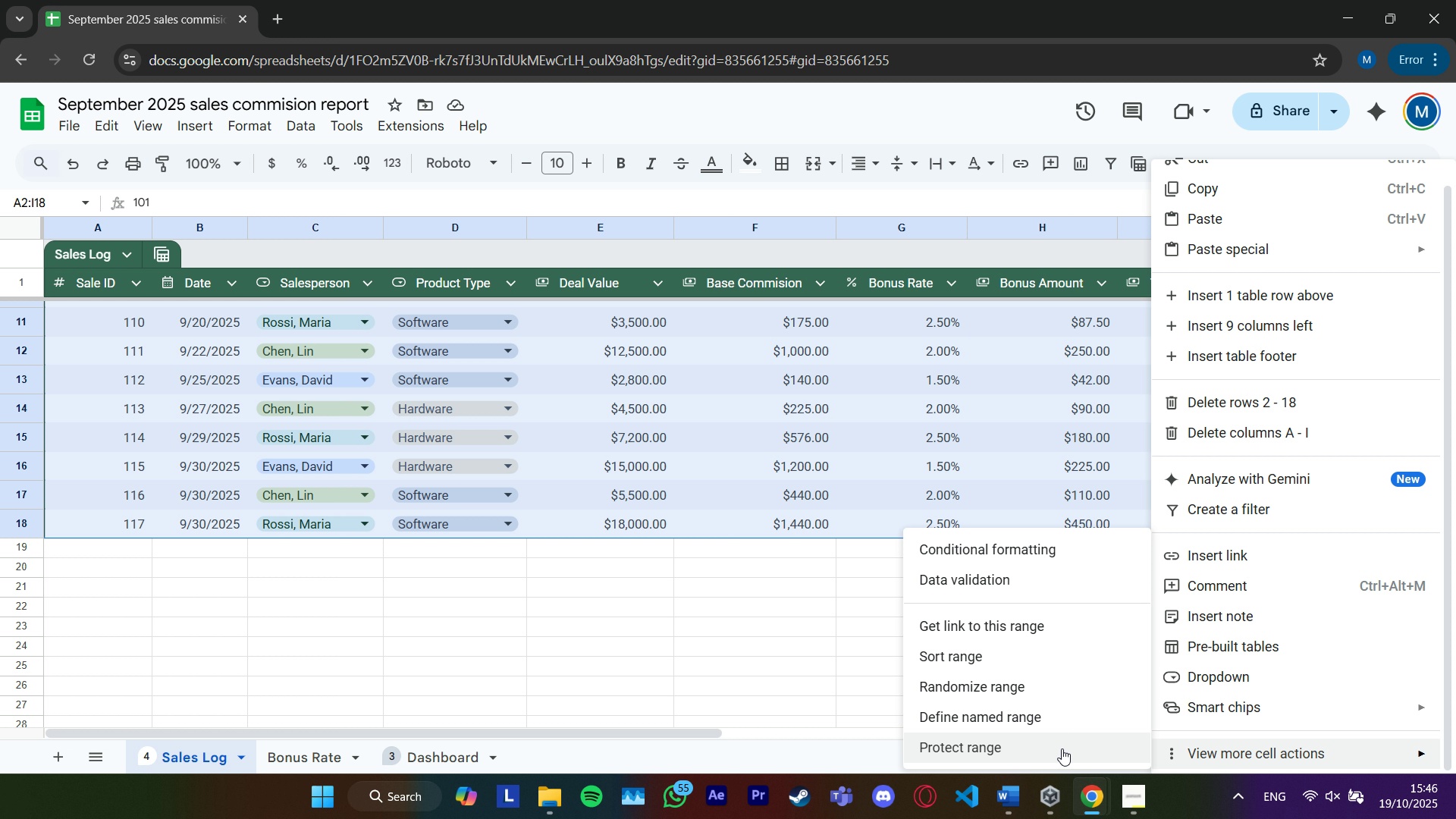 
left_click([758, 173])
 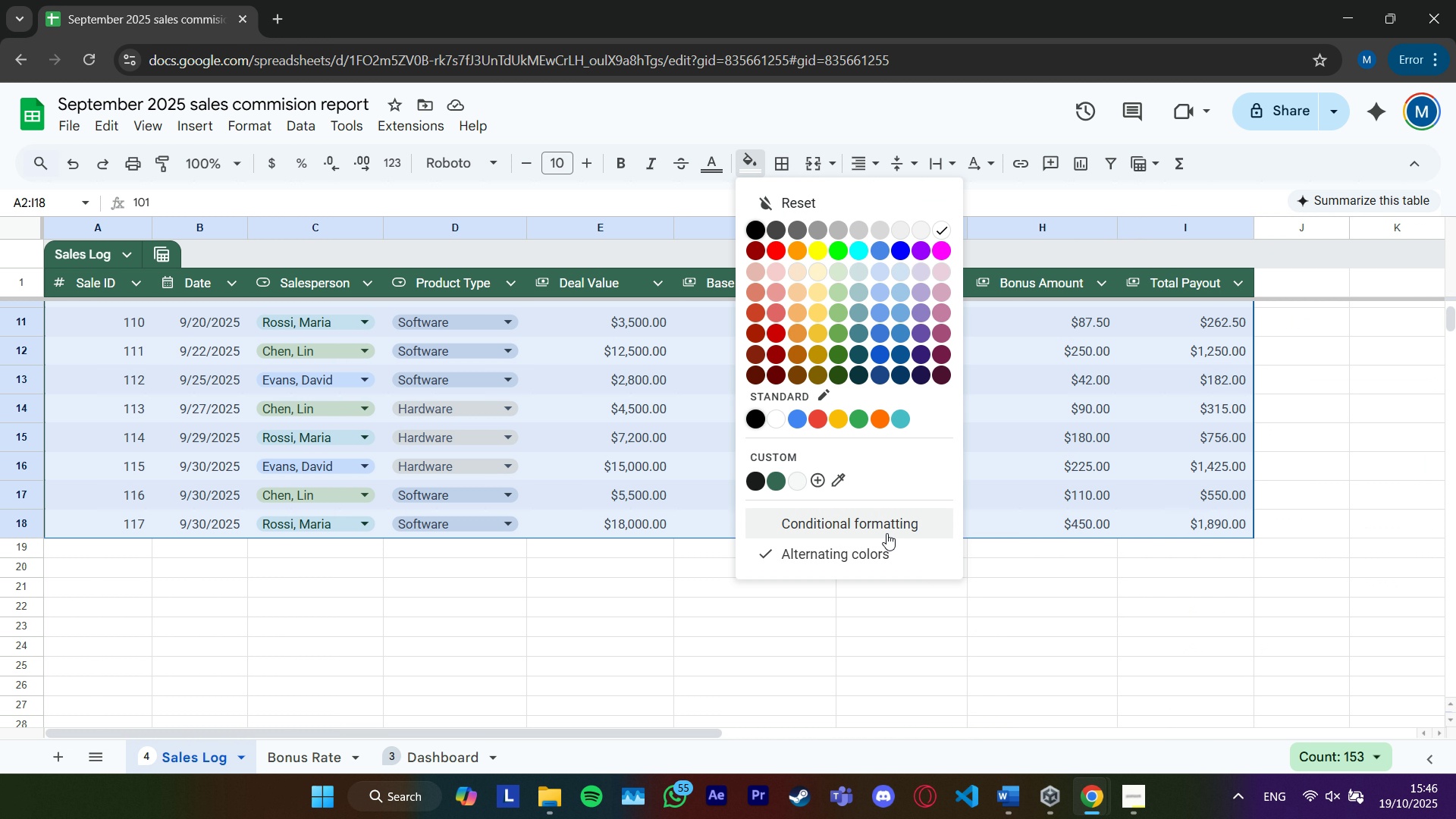 
left_click([892, 560])
 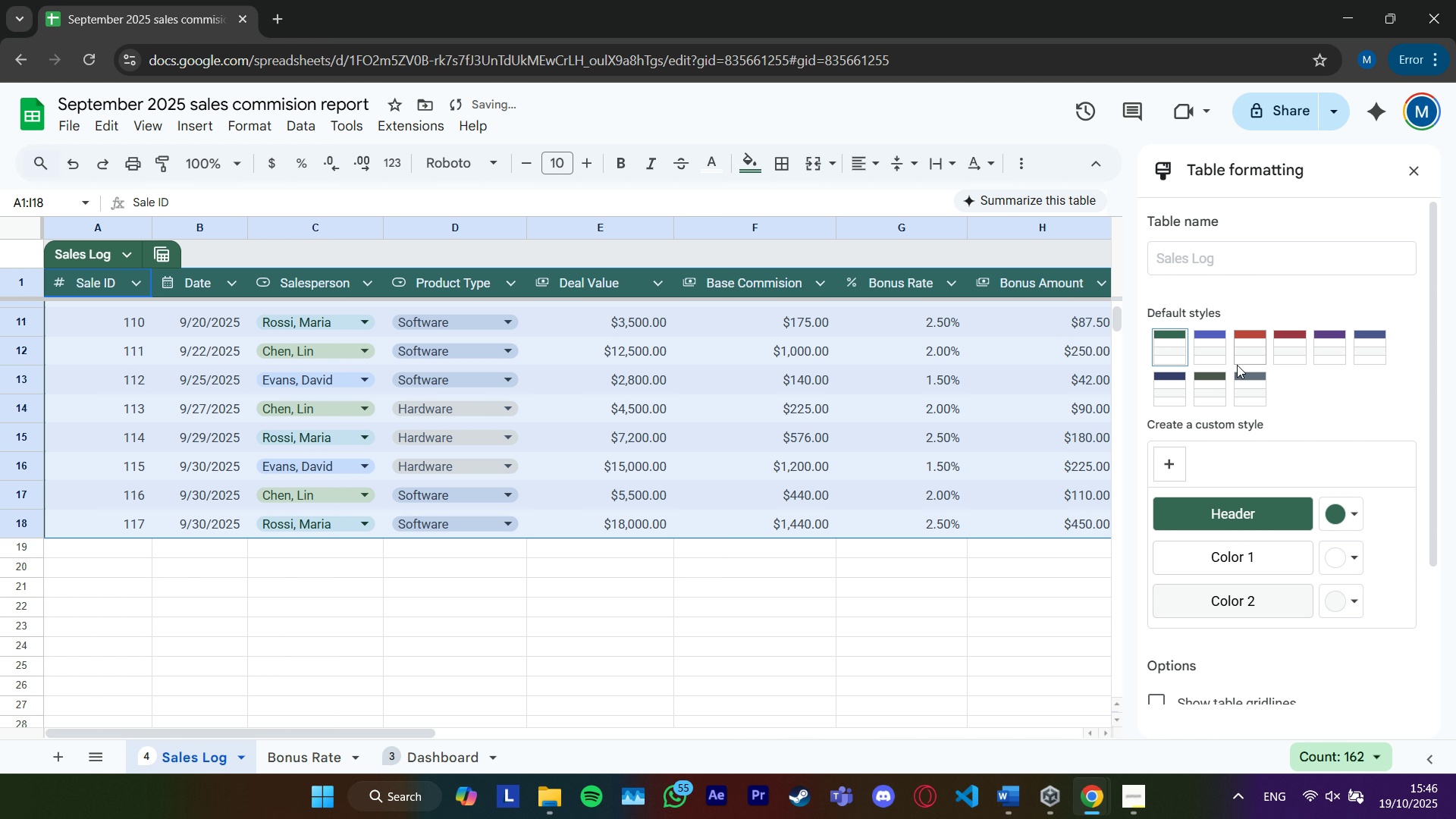 
left_click([1207, 341])
 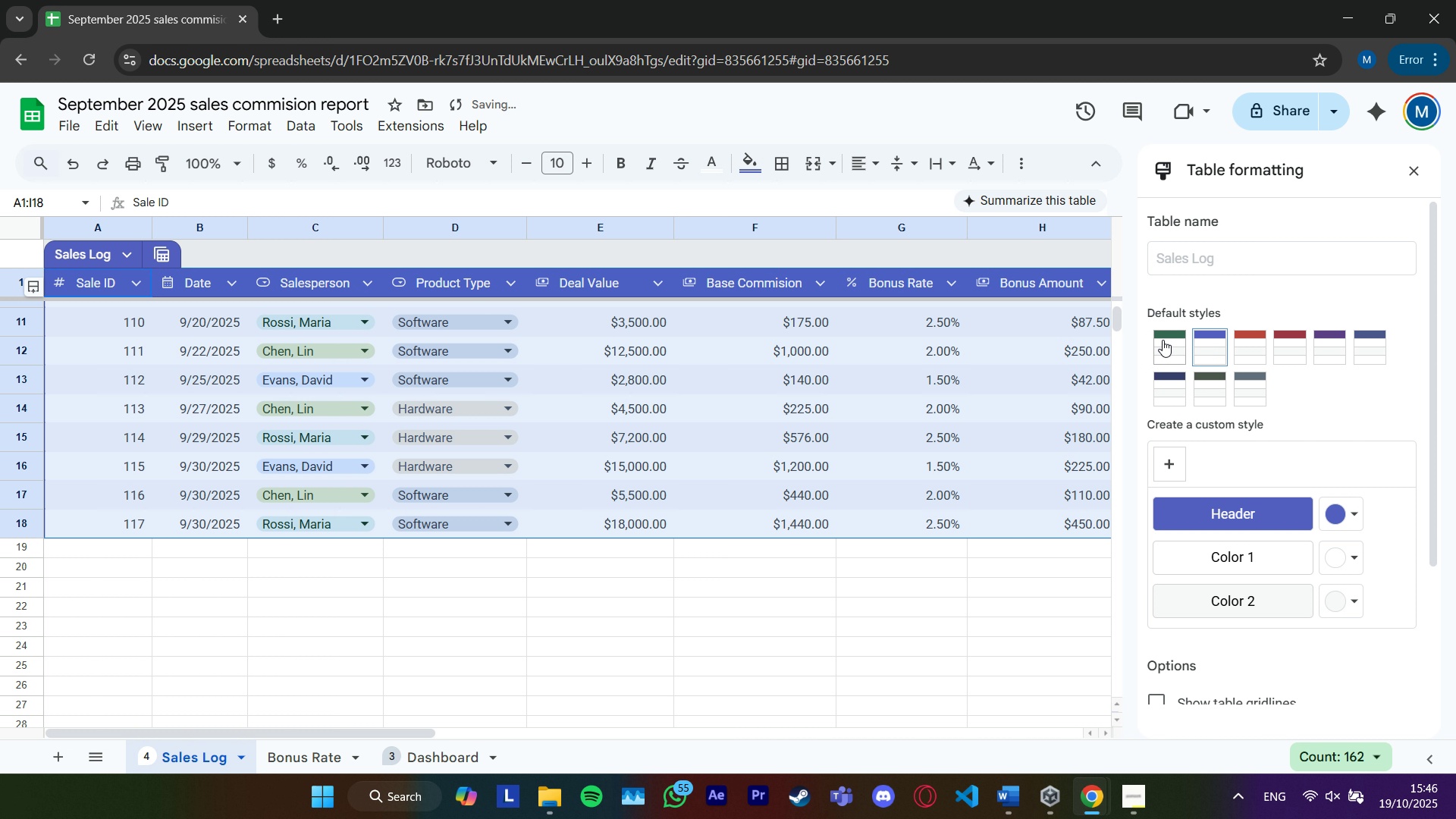 
left_click([1163, 340])
 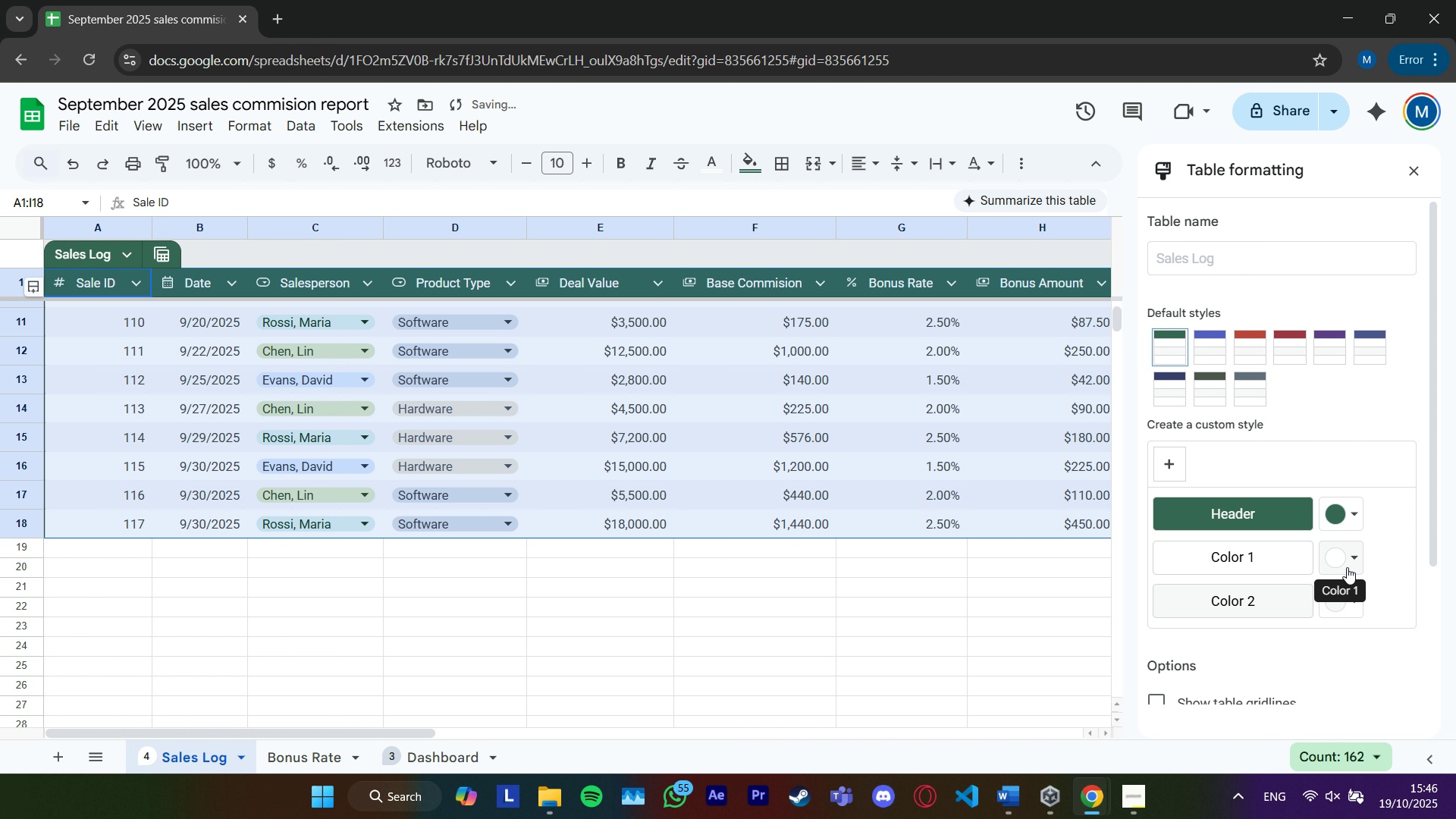 
left_click([1347, 567])
 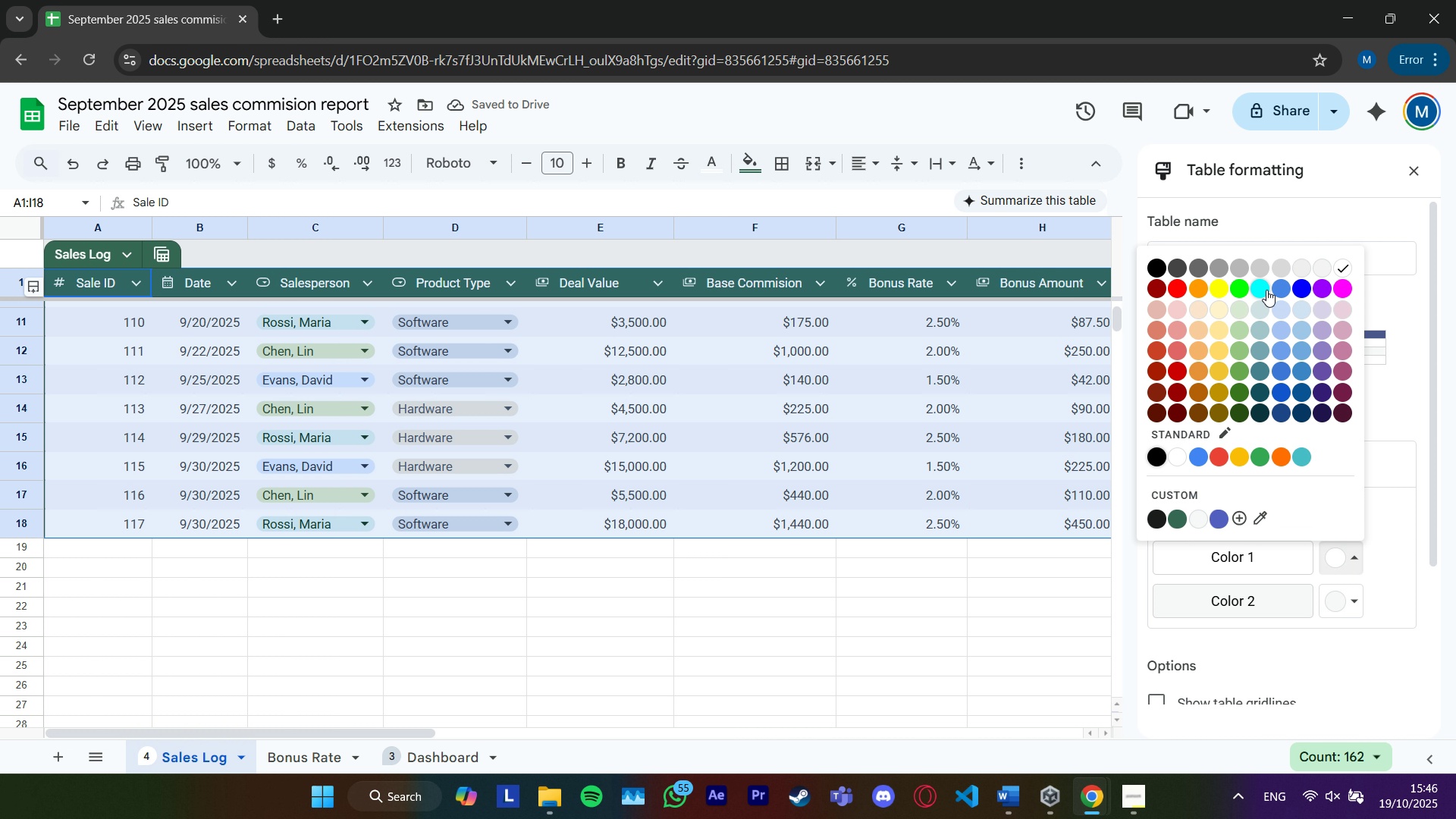 
left_click([1261, 287])
 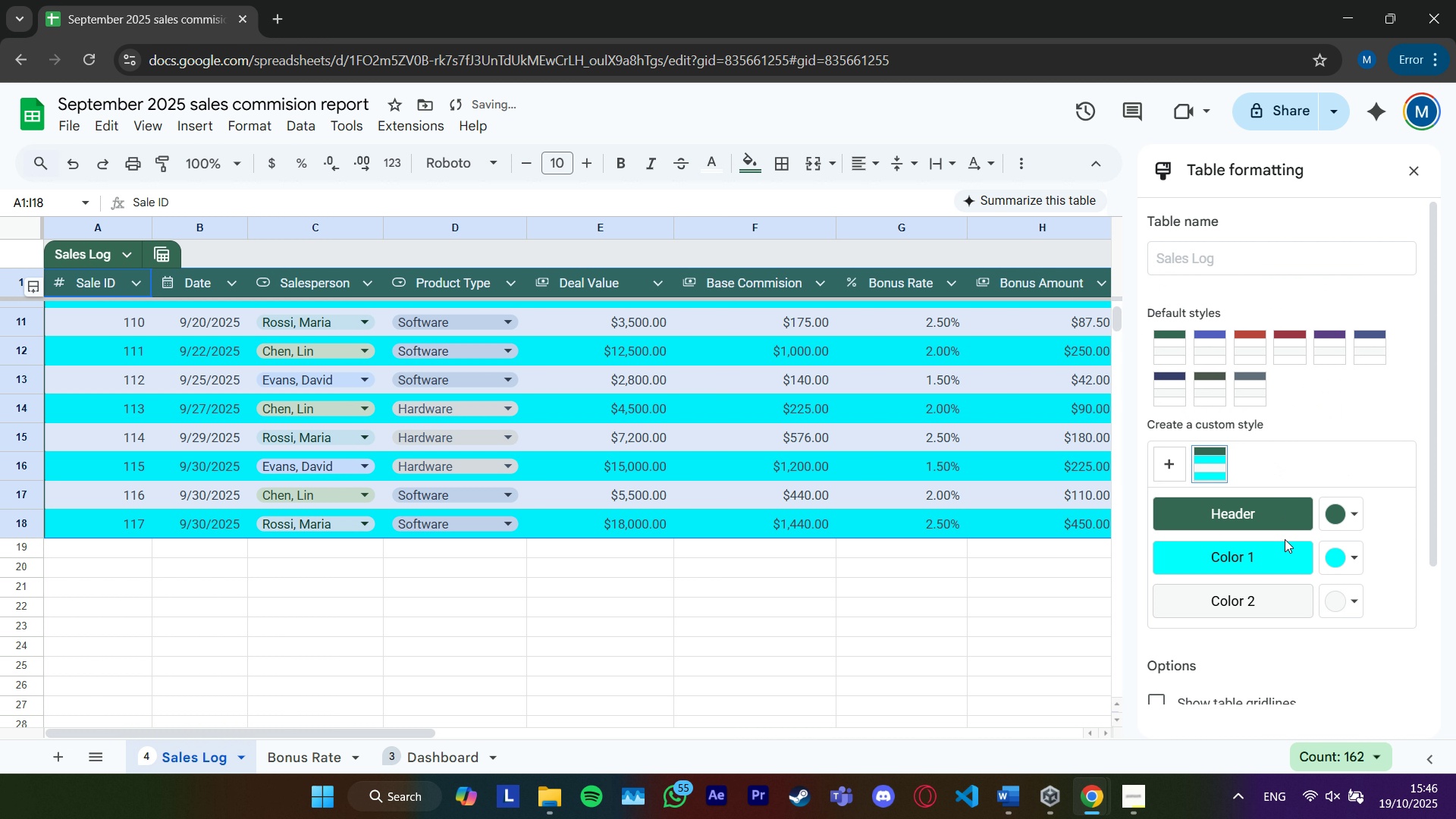 
left_click([1290, 551])
 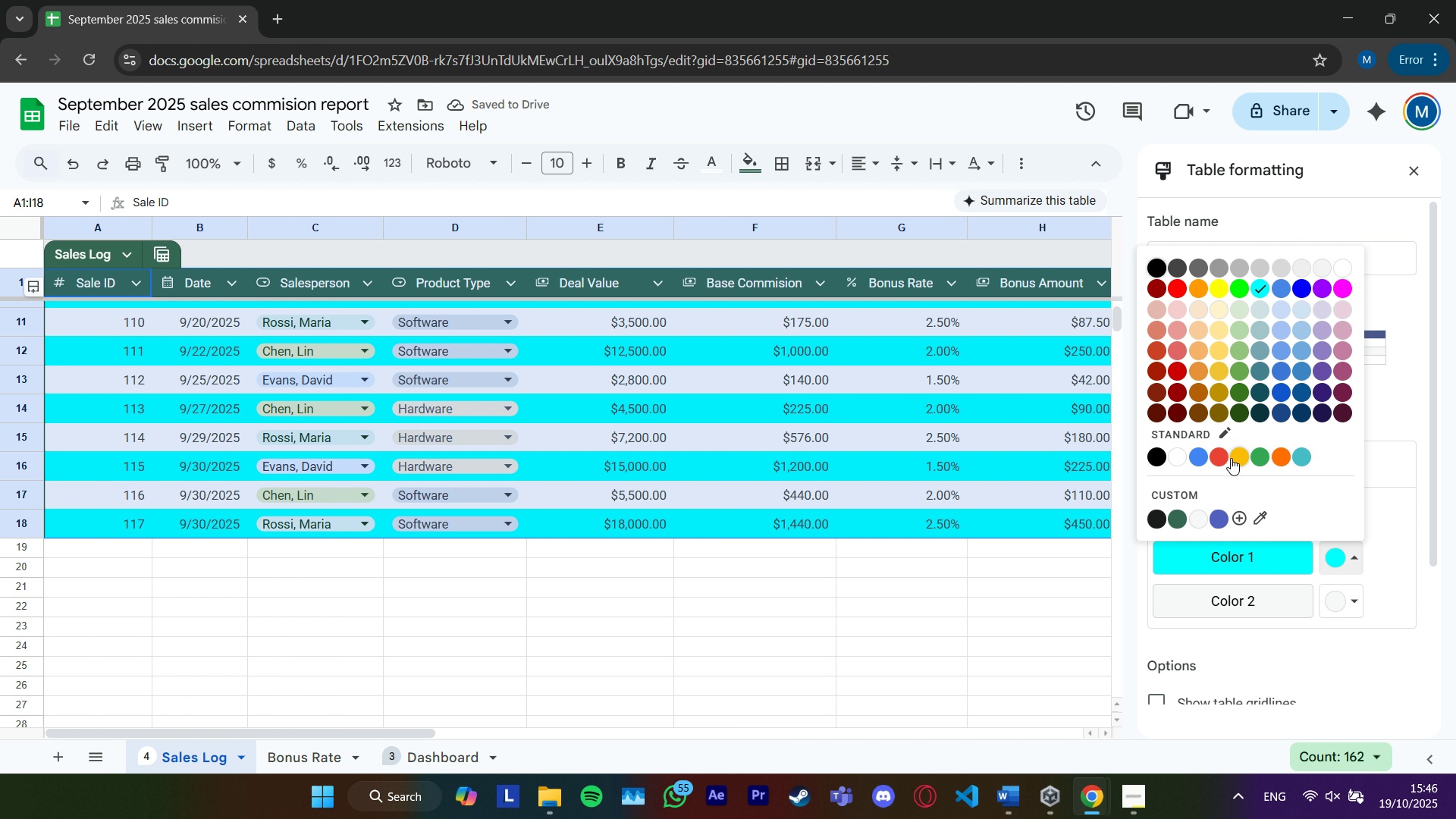 
left_click([1203, 458])
 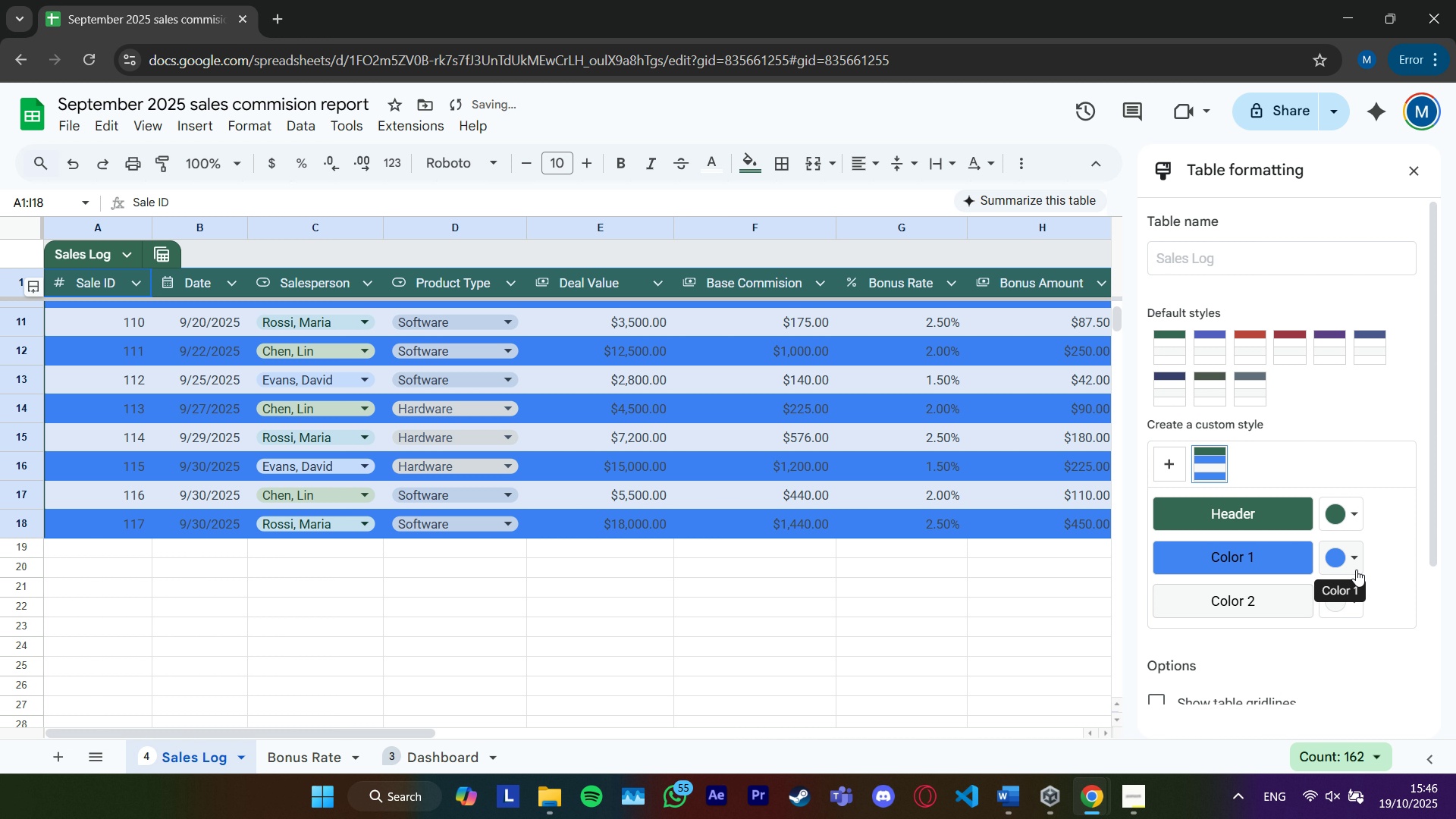 
left_click([1349, 595])
 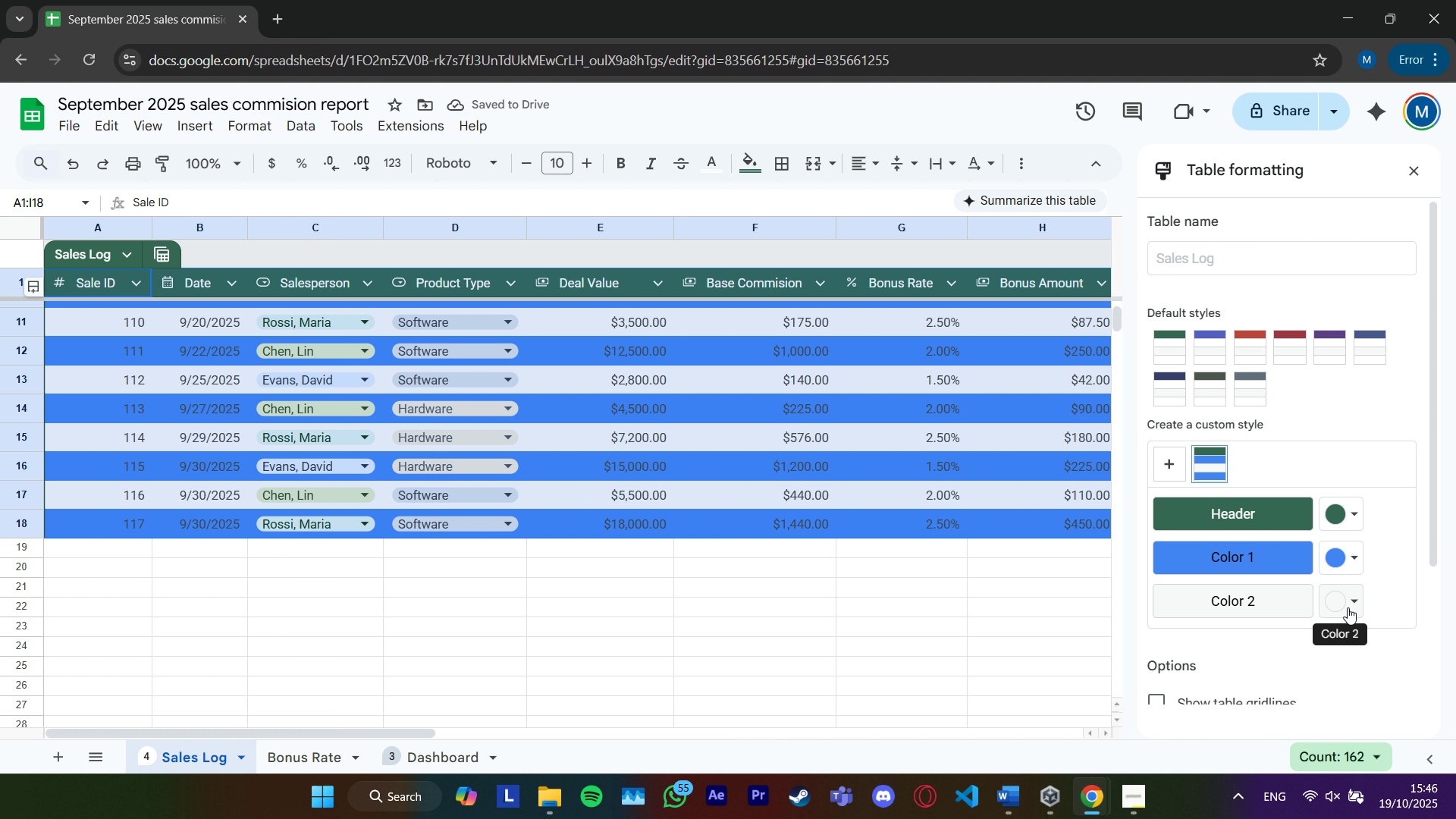 
left_click([1348, 607])
 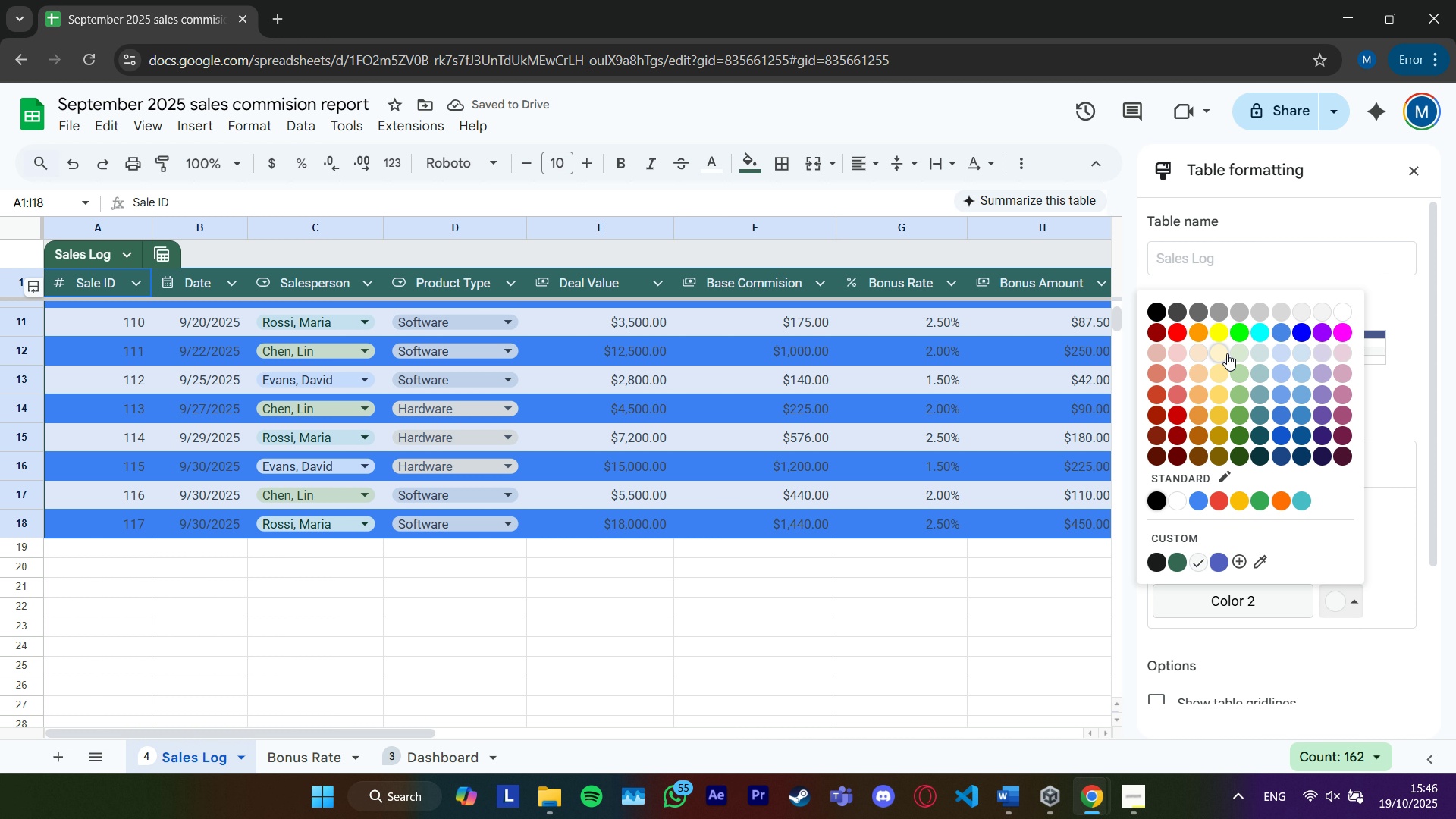 
left_click([1222, 334])
 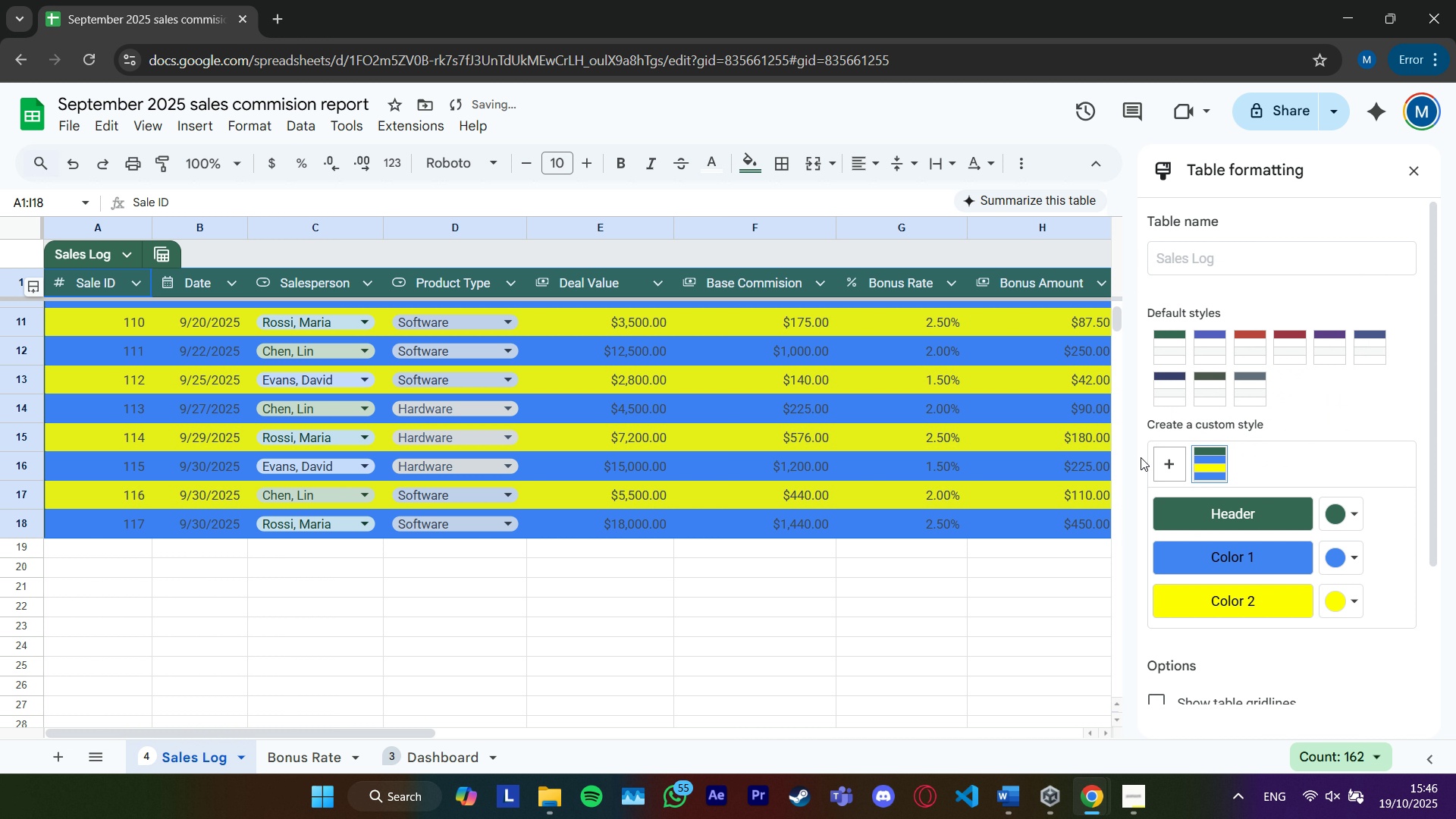 
scroll: coordinate [1038, 473], scroll_direction: up, amount: 3.0
 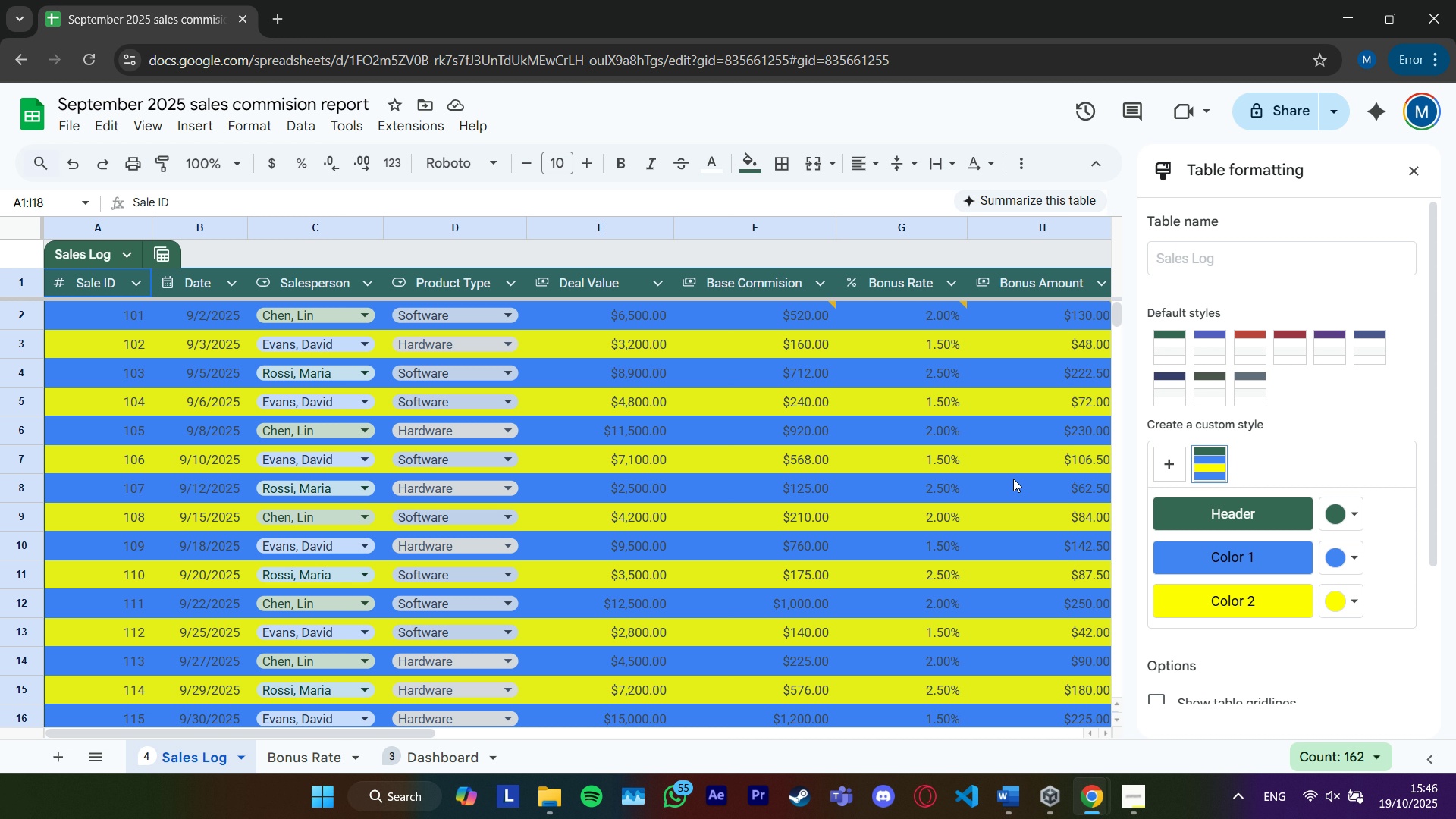 
wait(23.34)
 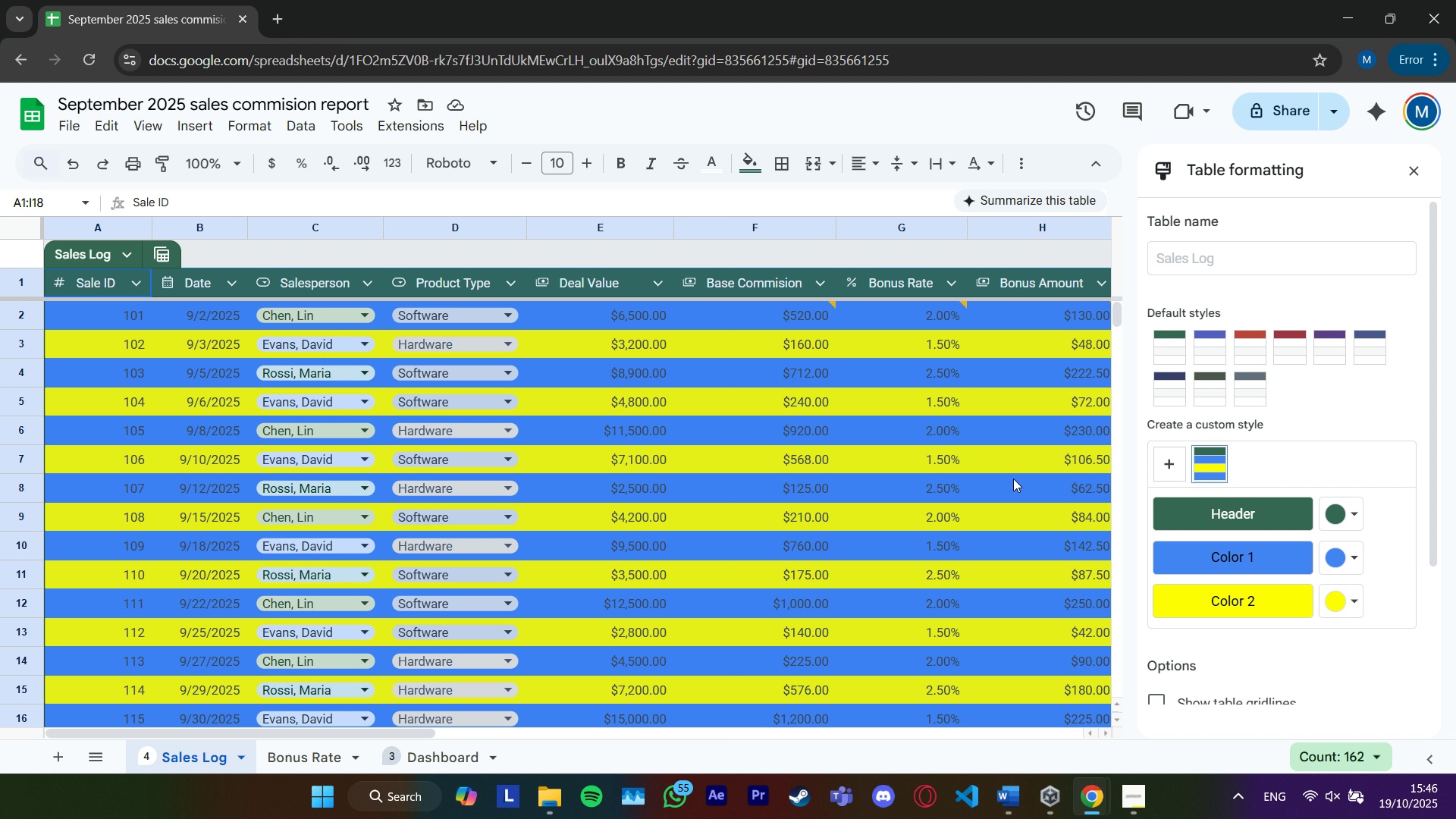 
scroll: coordinate [1269, 668], scroll_direction: down, amount: 1.0
 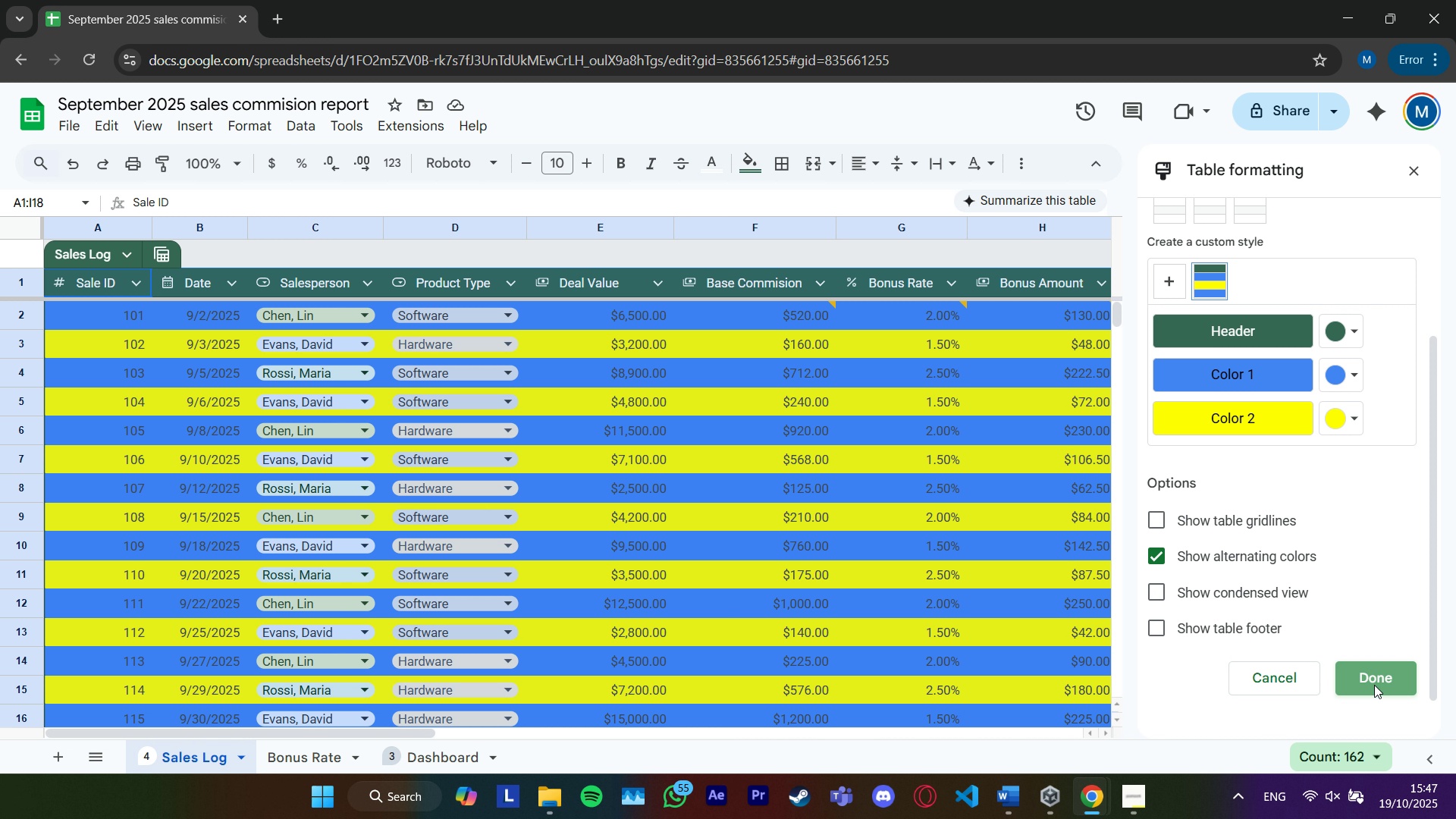 
left_click([1374, 685])
 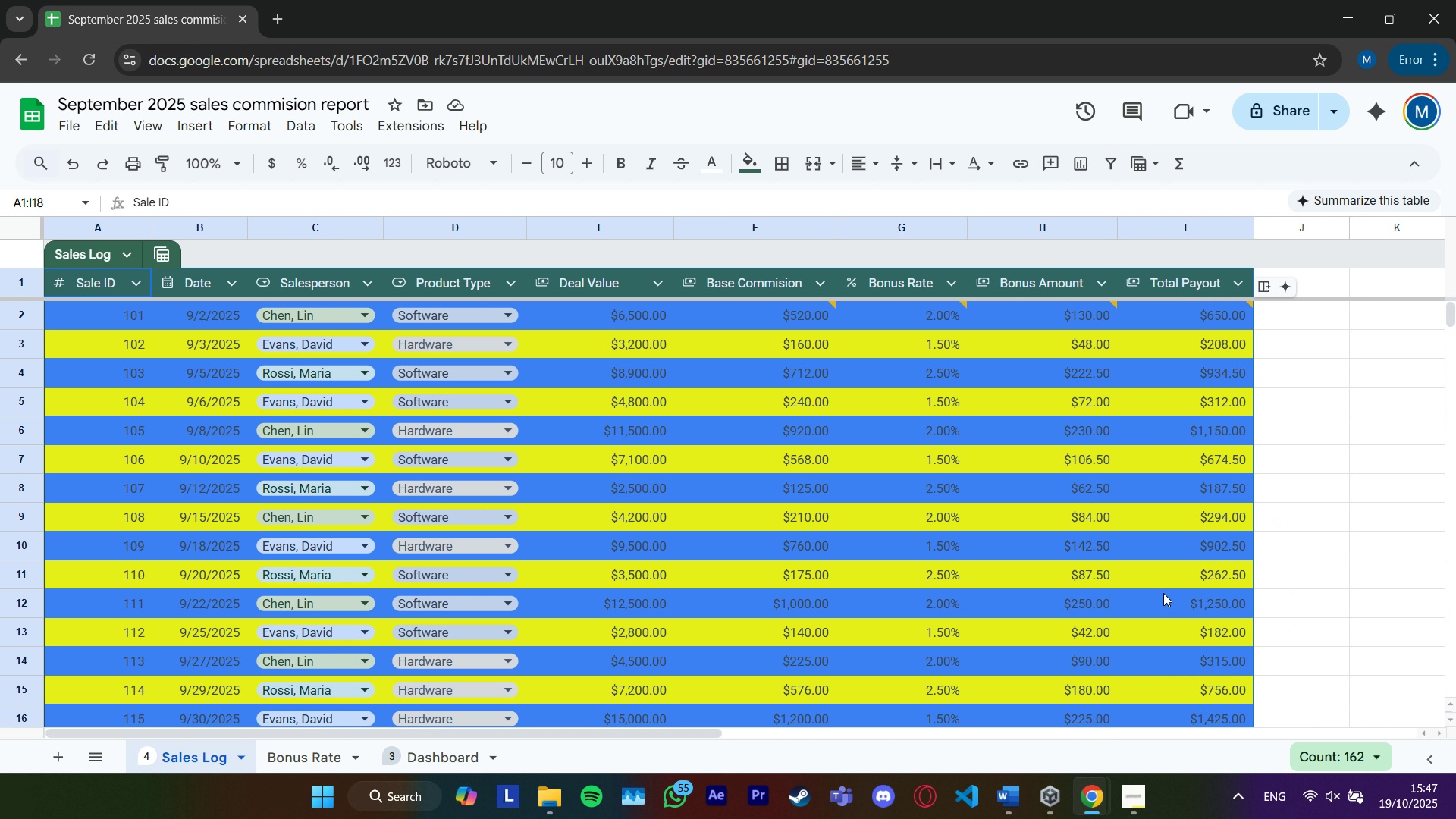 
scroll: coordinate [1163, 592], scroll_direction: up, amount: 1.0
 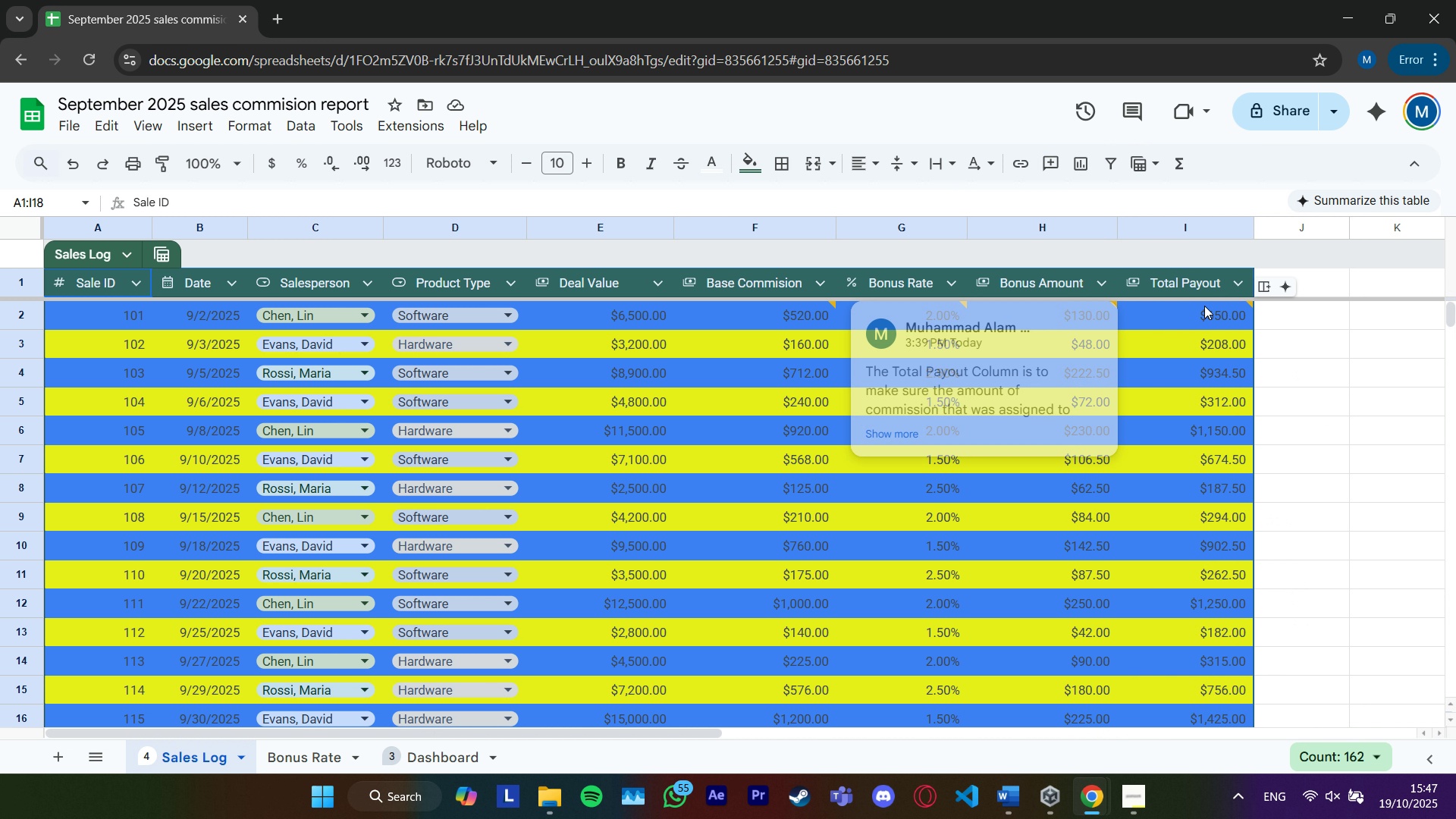 
right_click([1199, 318])
 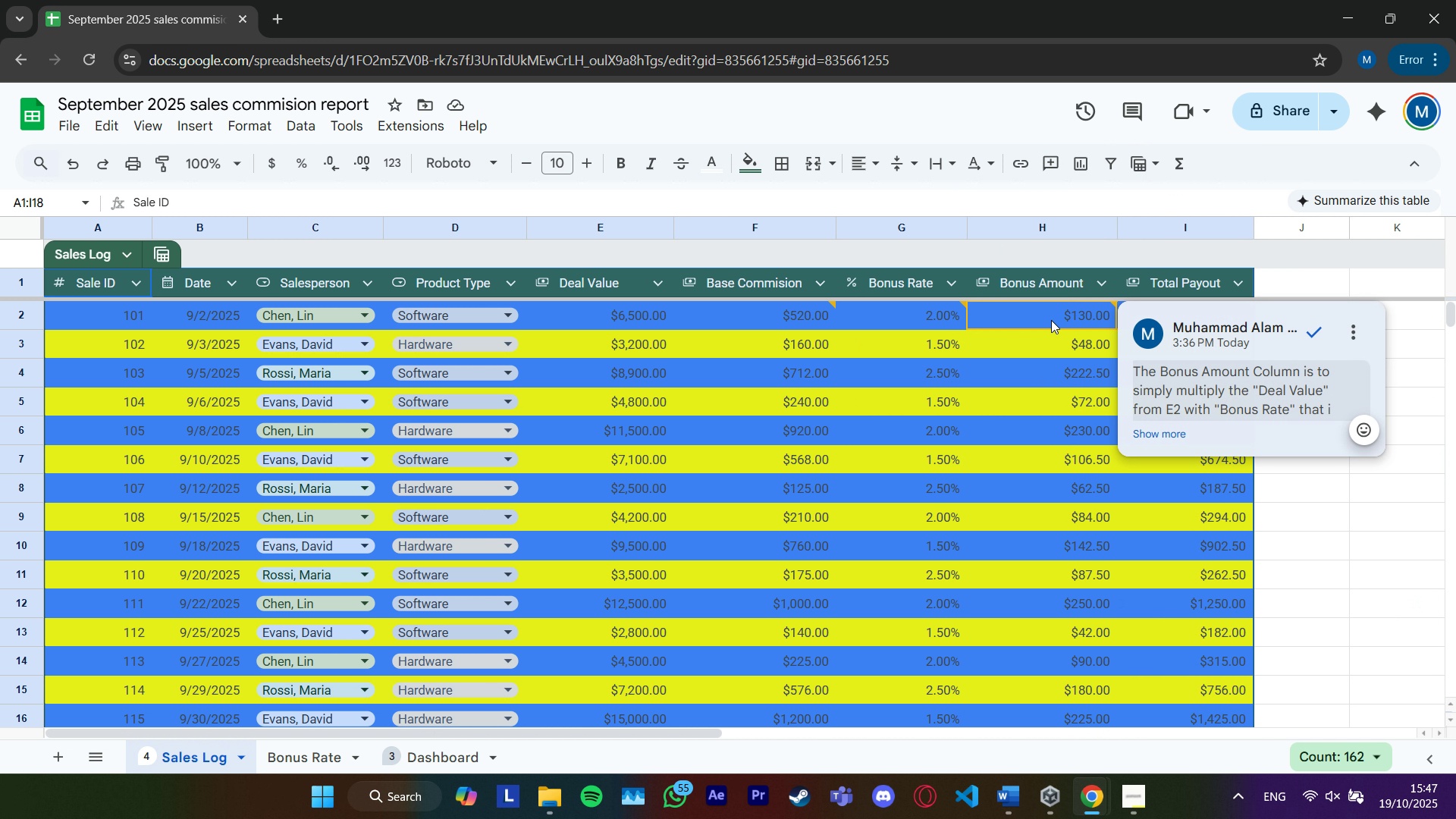 
left_click([761, 168])
 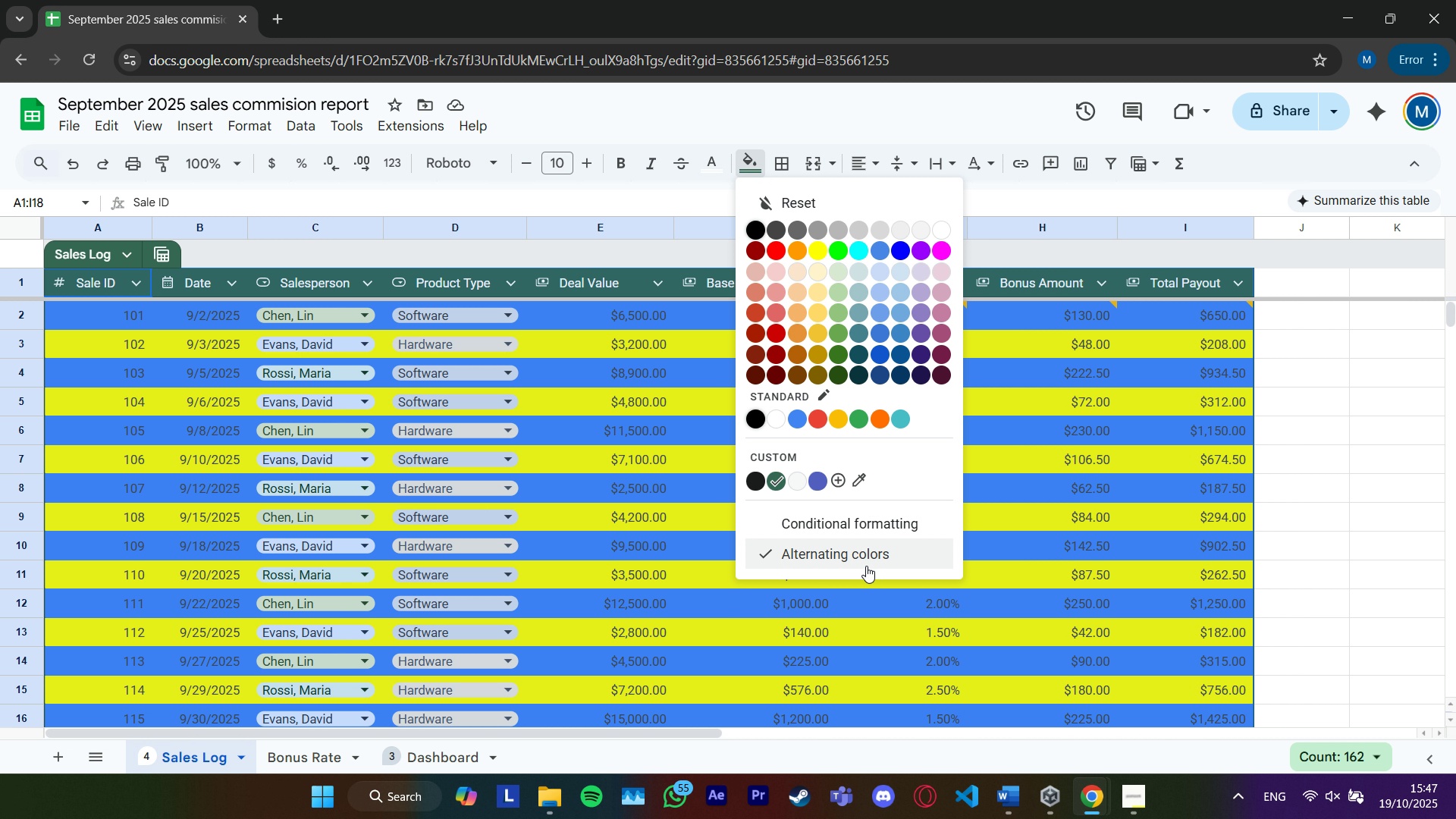 
left_click([865, 557])
 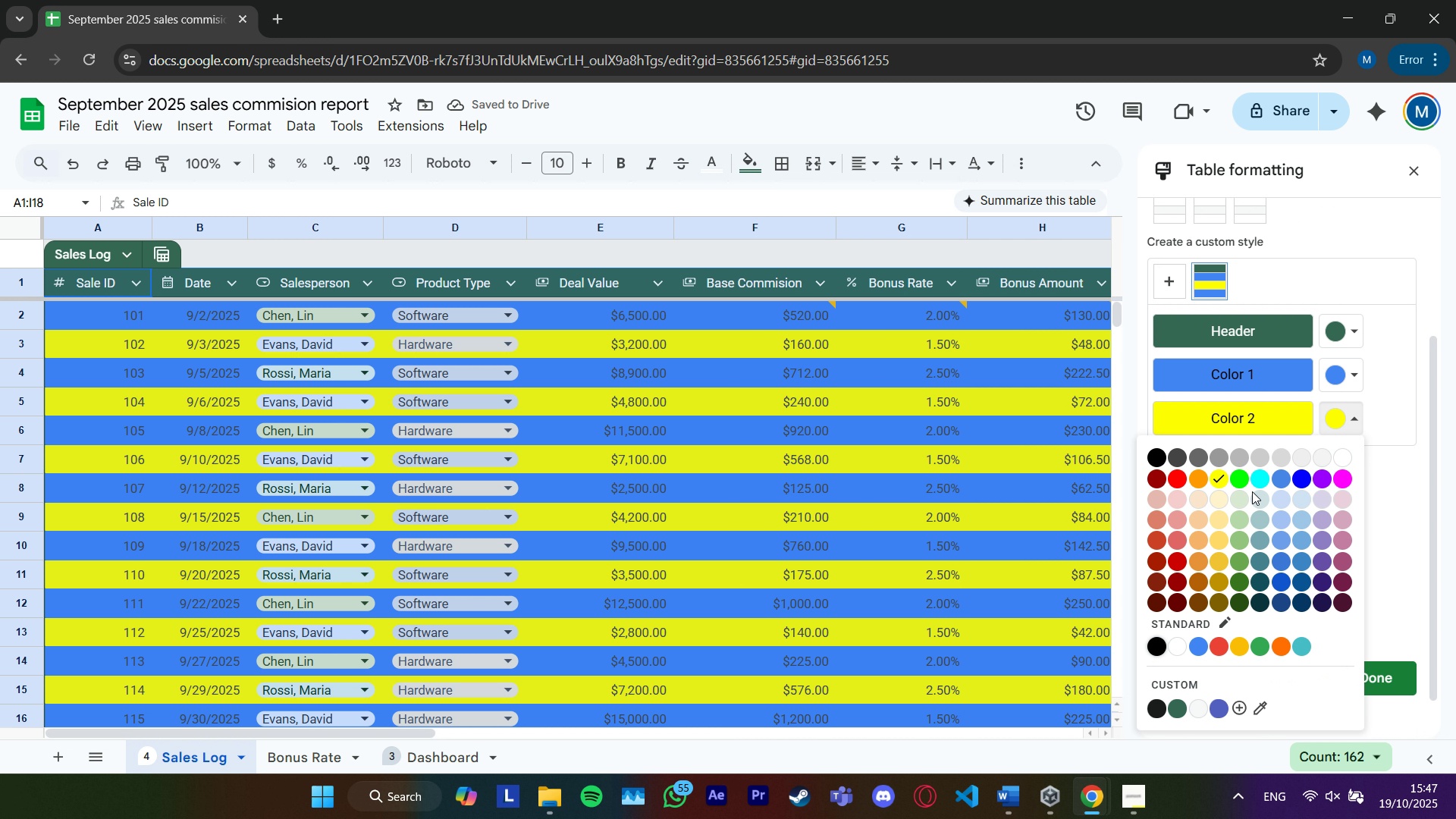 
left_click([1285, 480])
 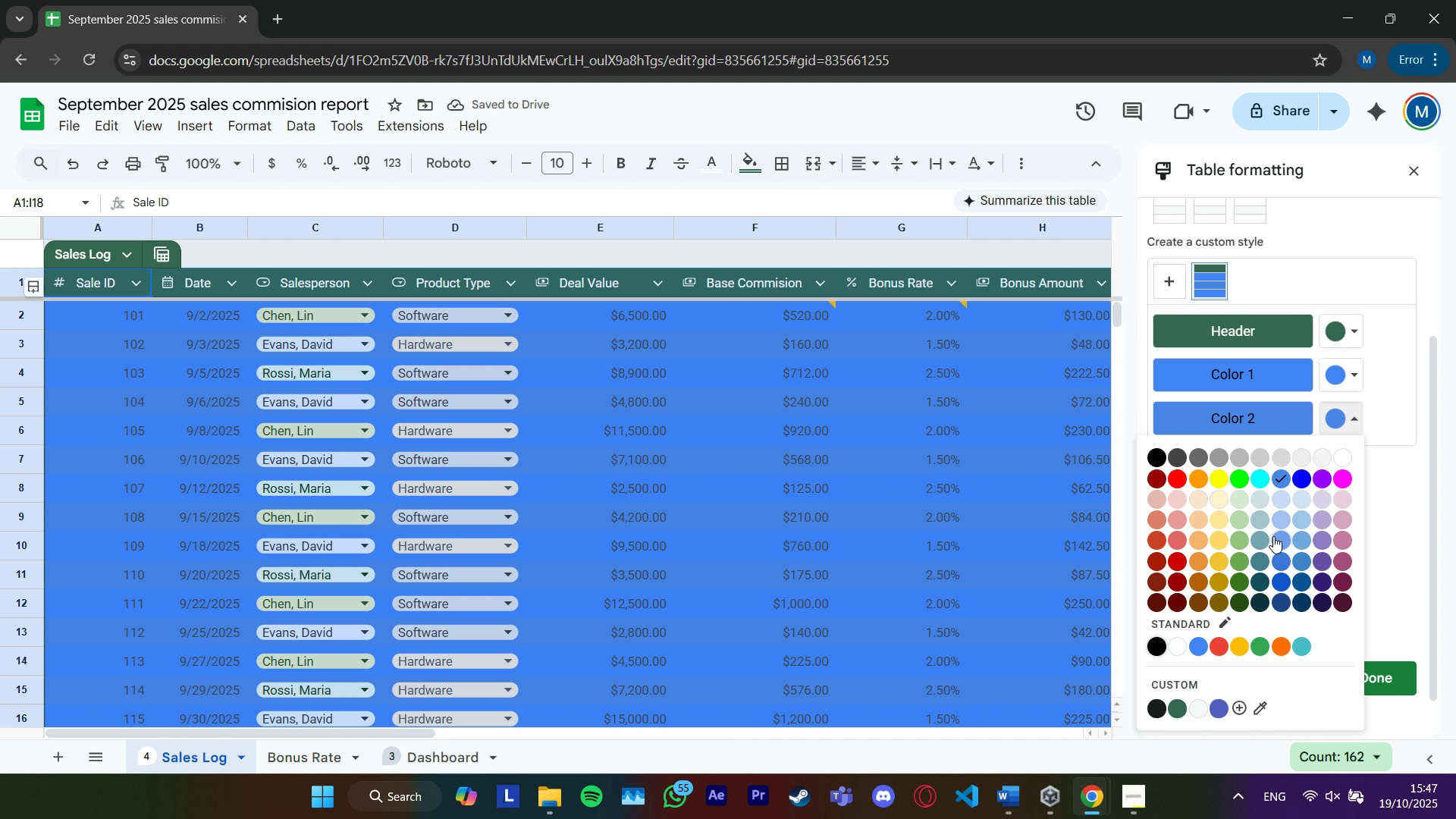 
left_click([1243, 520])
 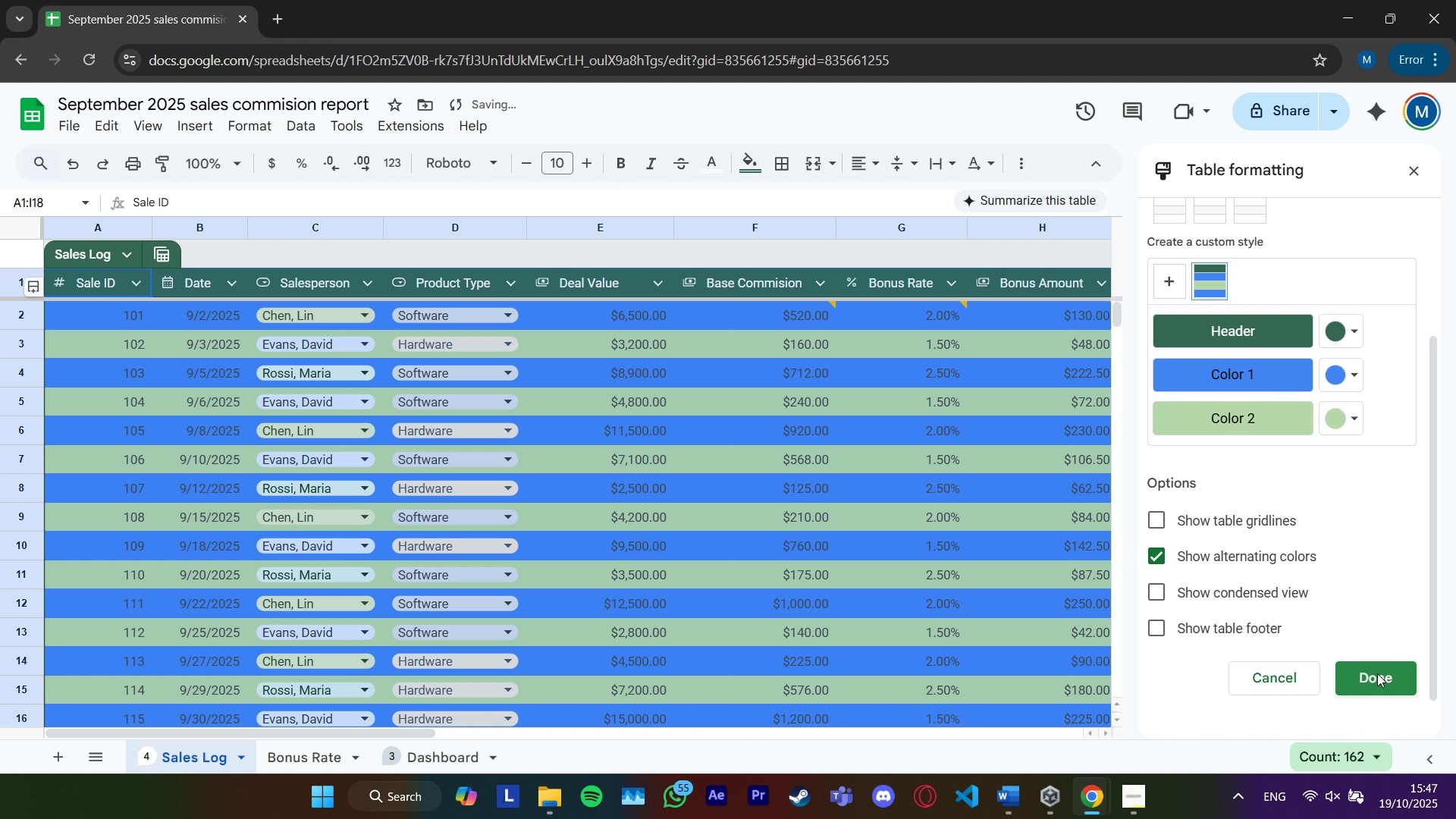 
left_click([1378, 673])
 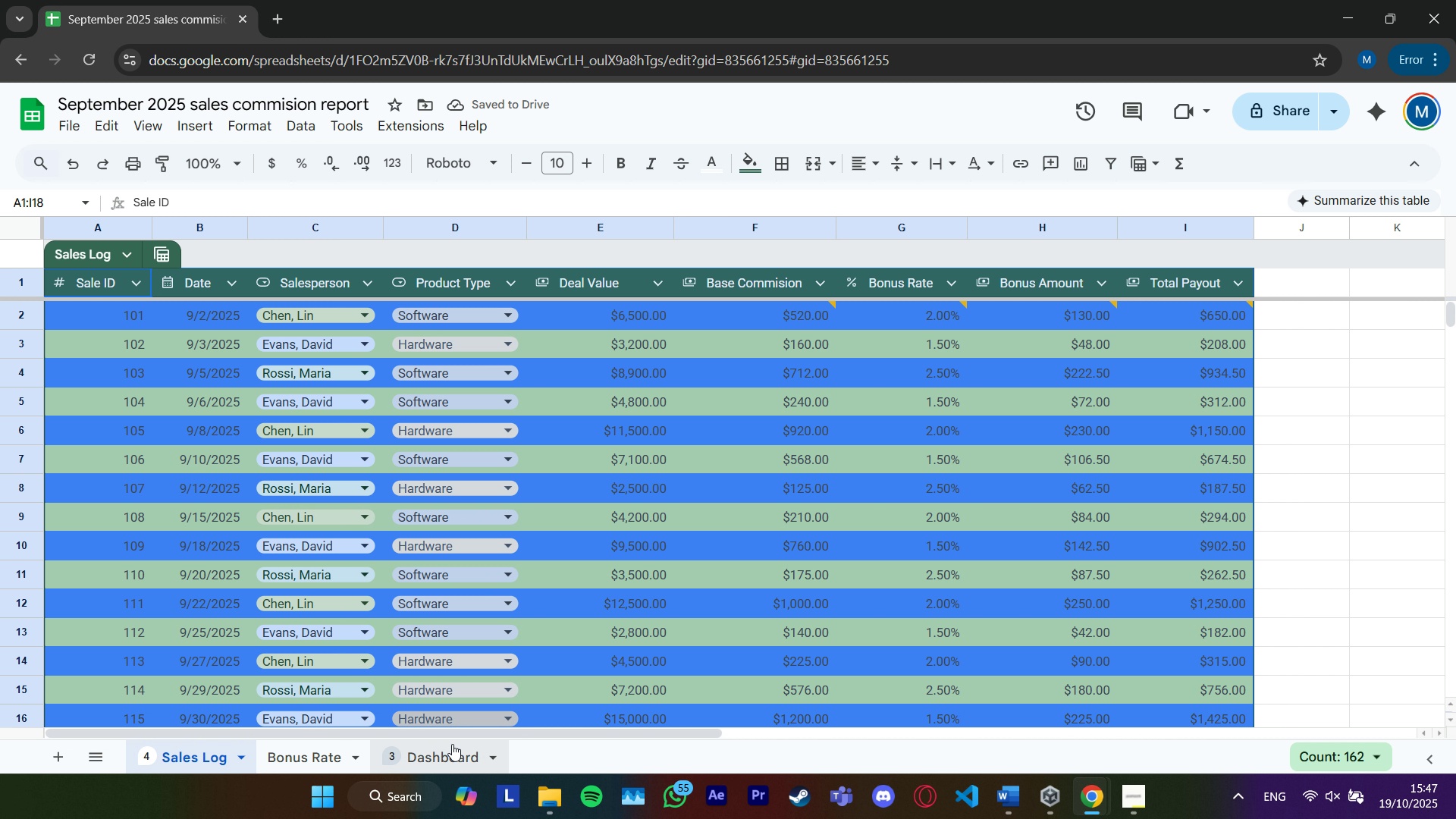 
left_click([450, 751])
 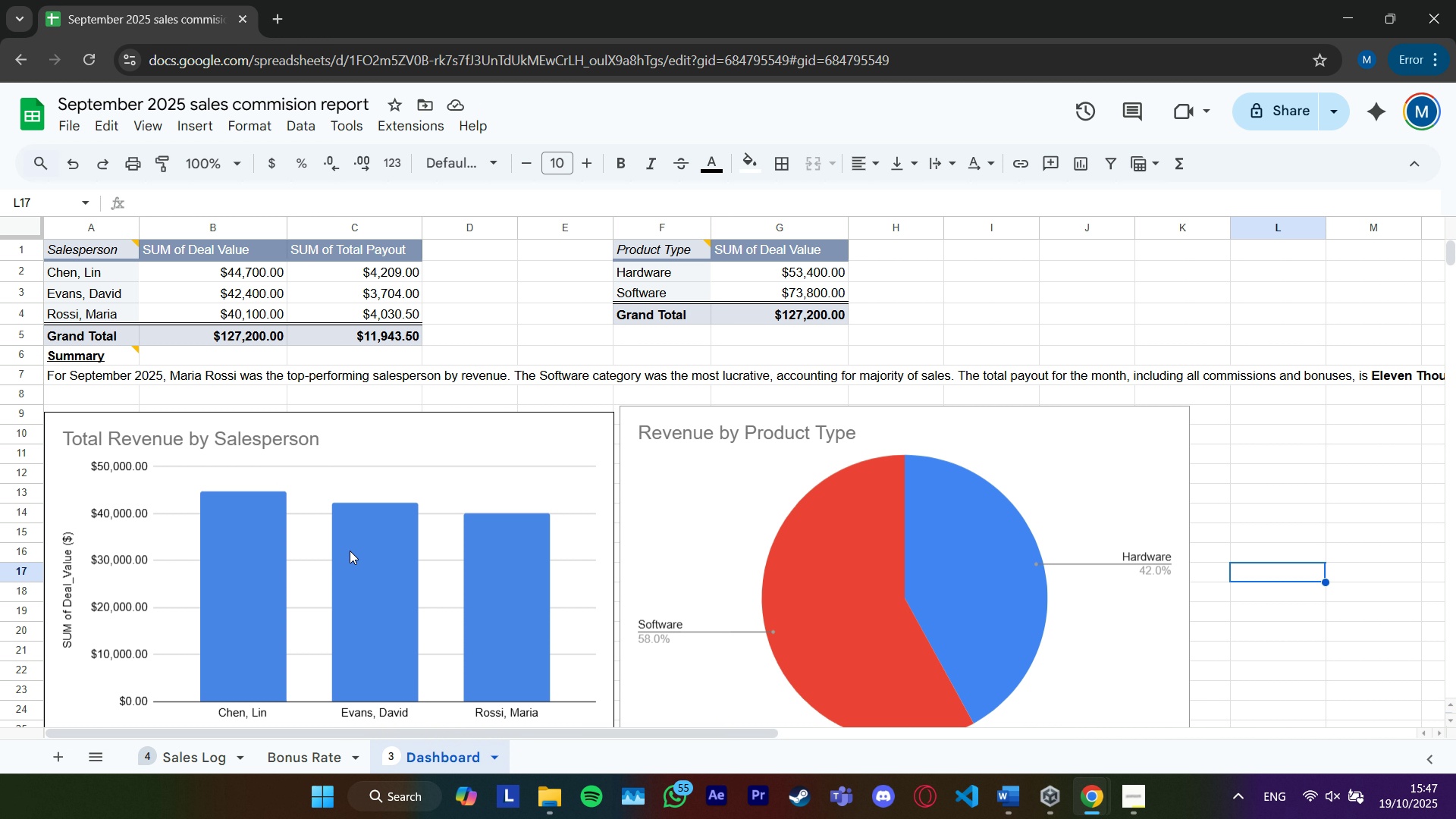 
left_click([284, 751])
 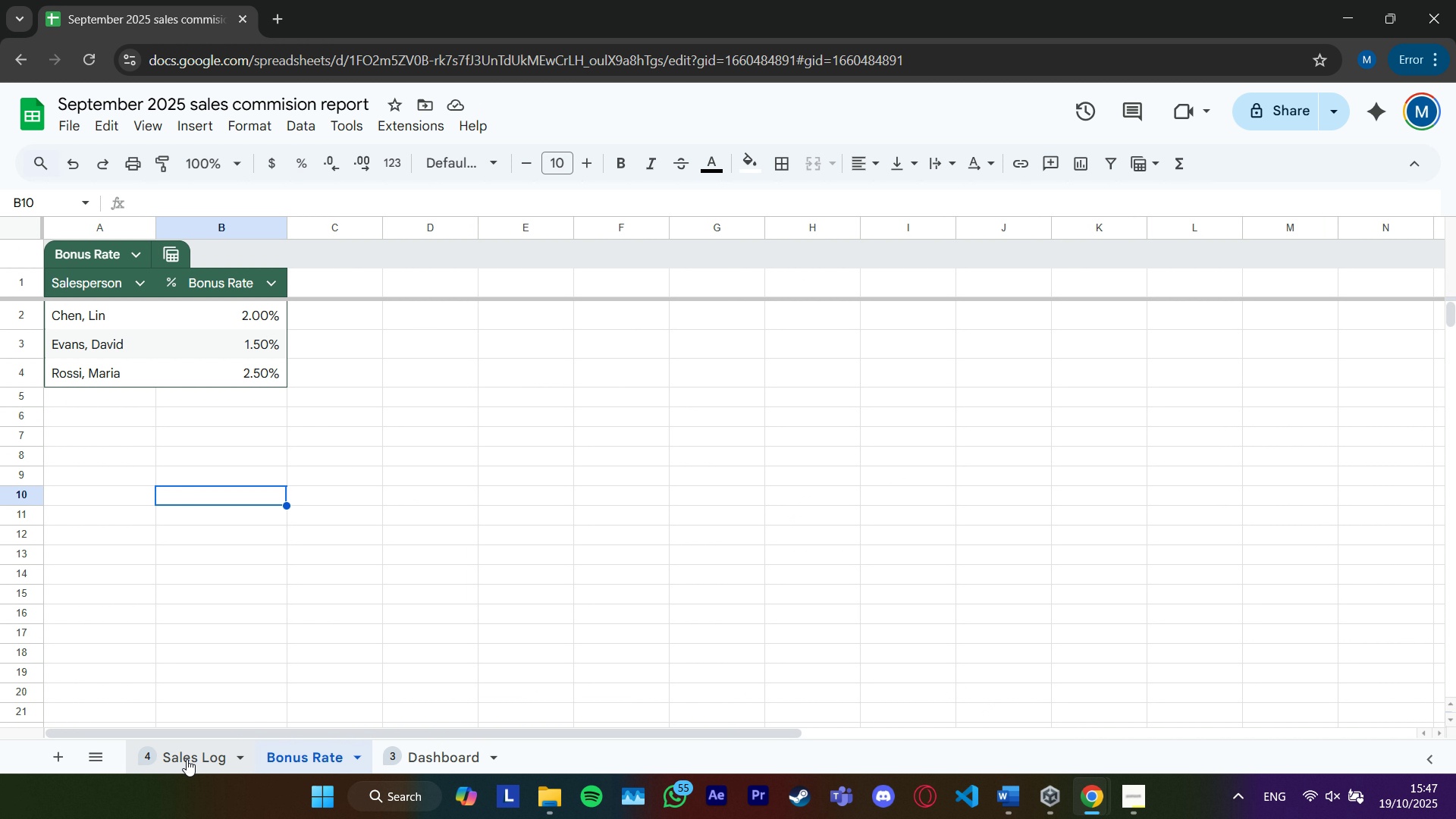 
left_click([187, 759])
 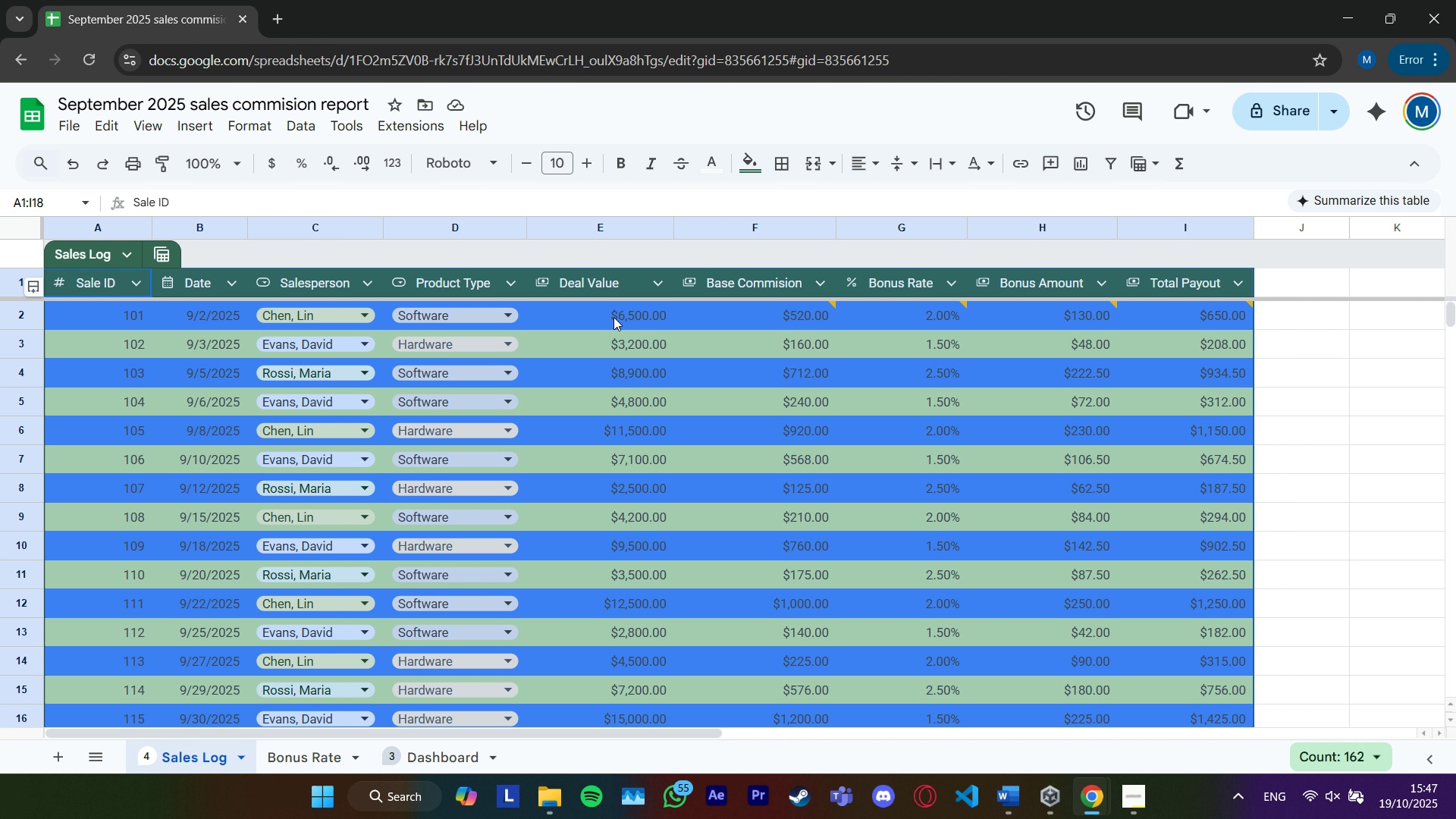 
wait(11.78)
 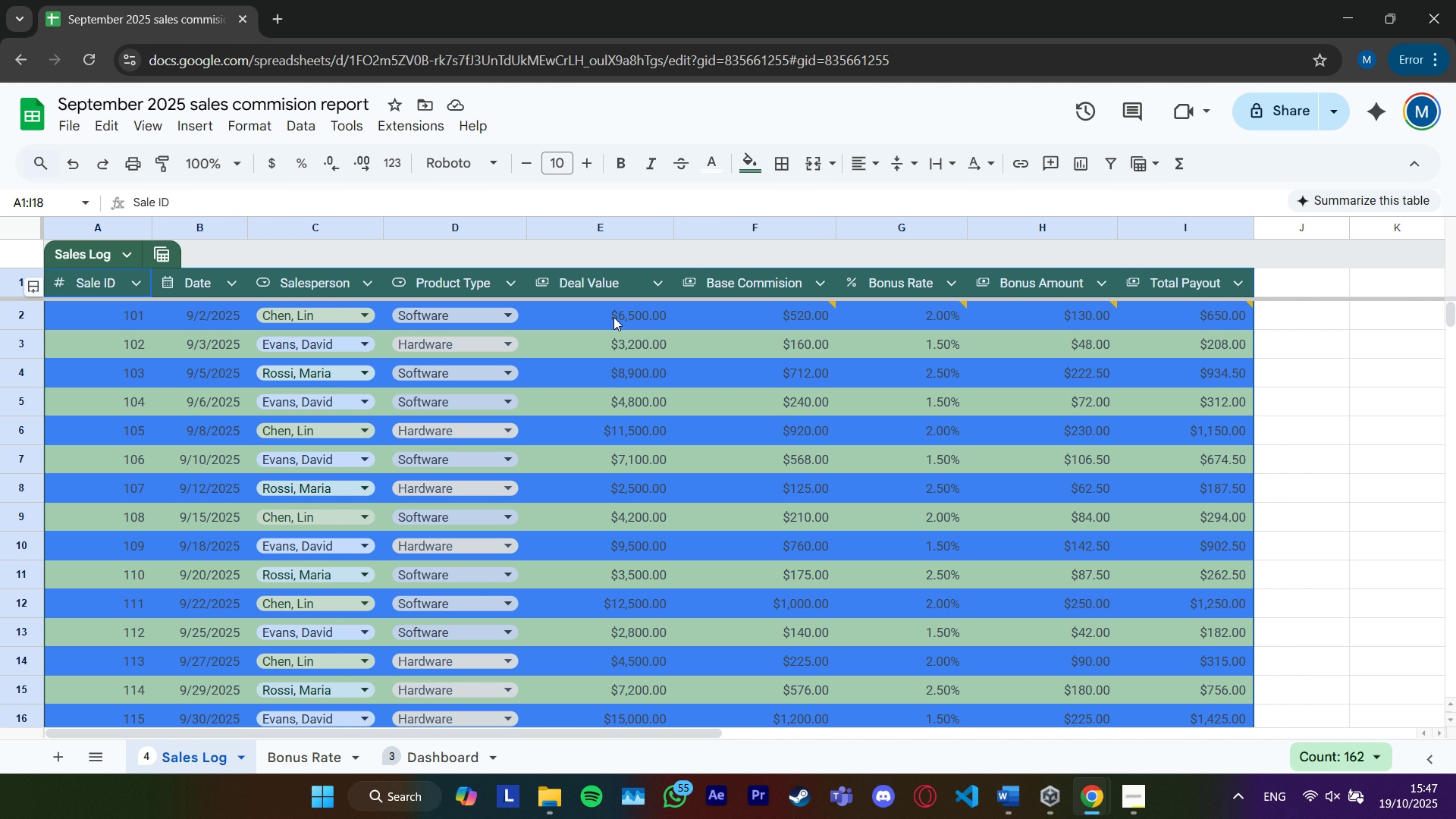 
scroll: coordinate [632, 589], scroll_direction: down, amount: 1.0
 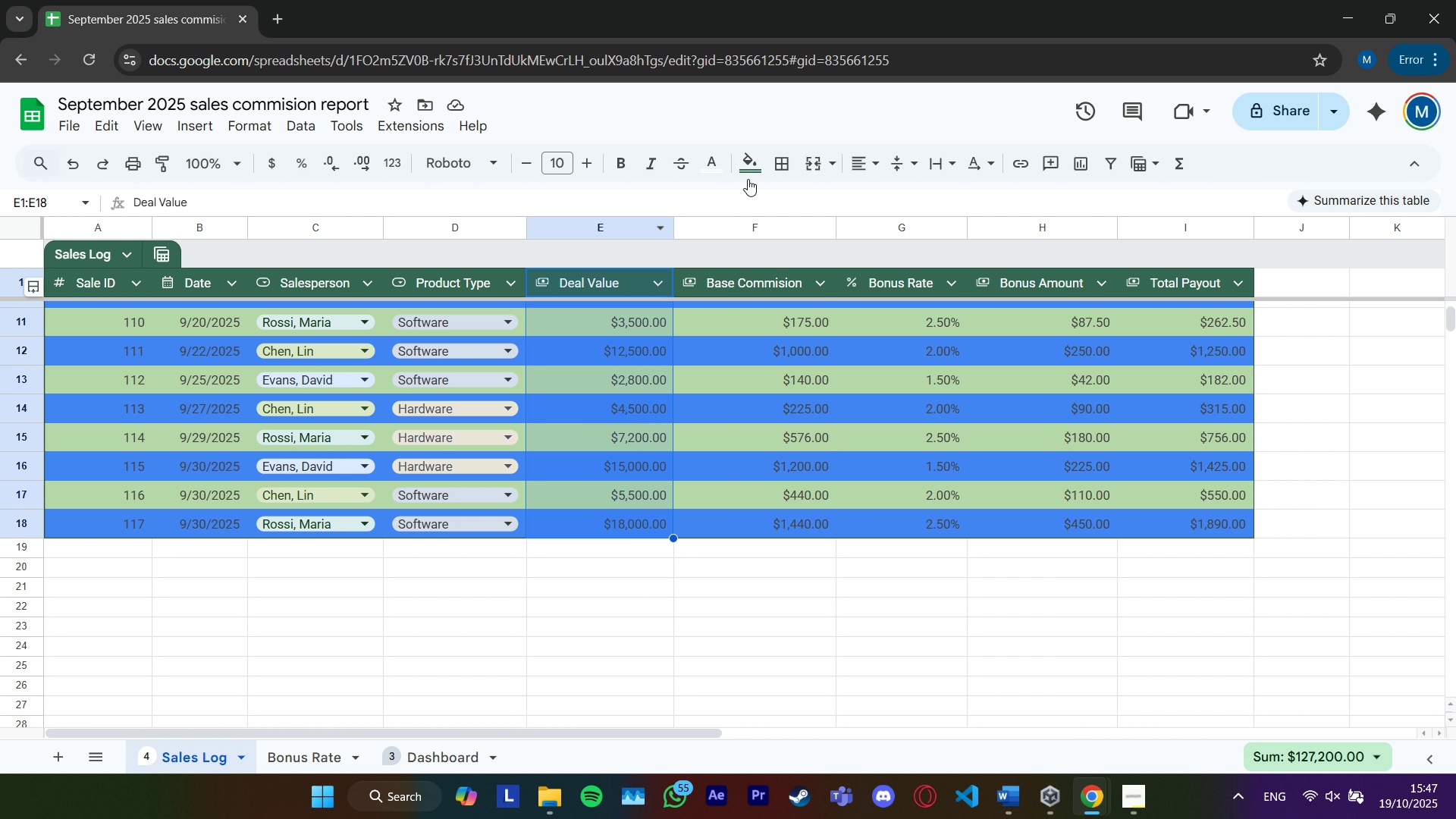 
left_click([756, 162])
 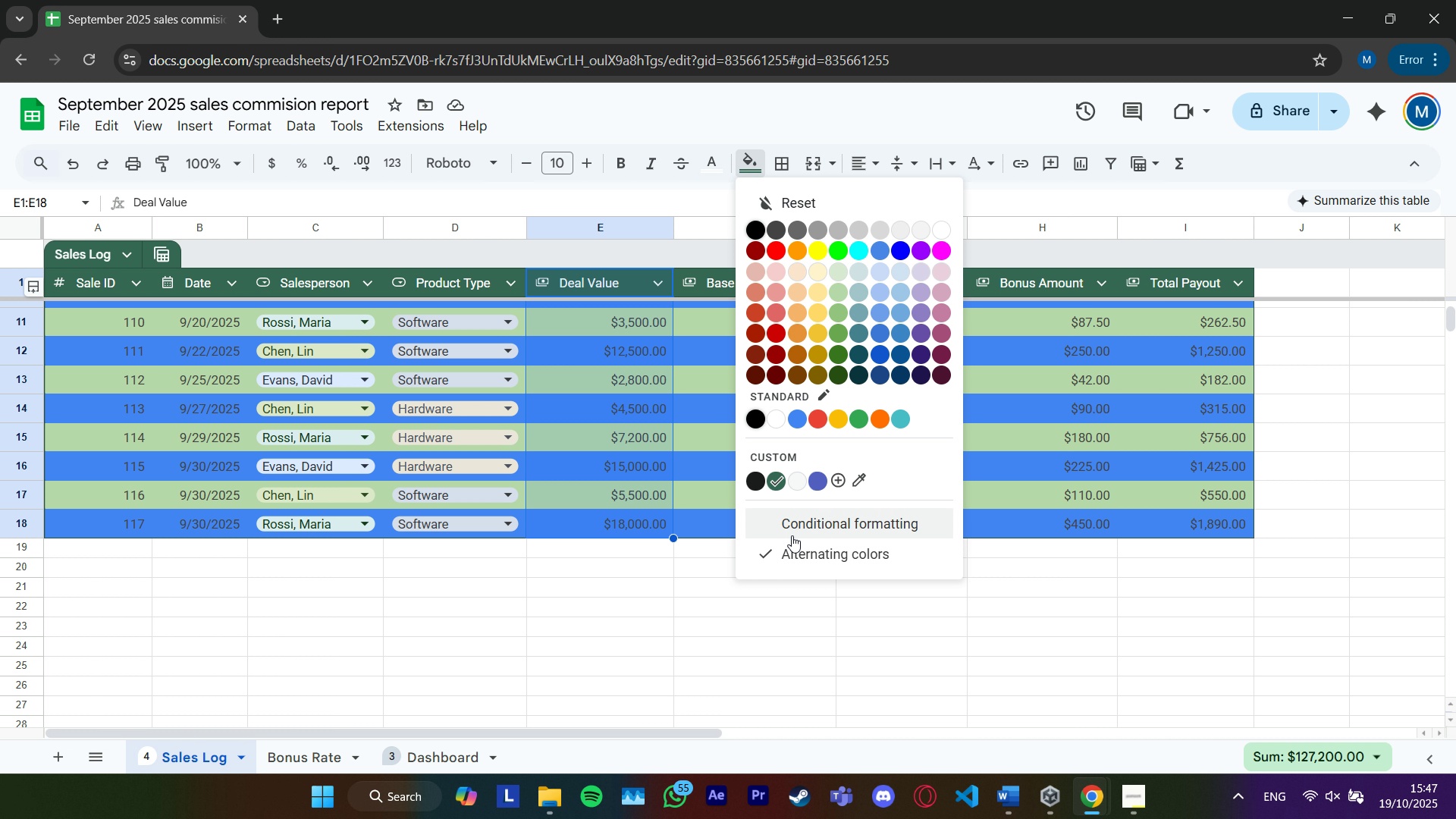 
left_click([797, 529])
 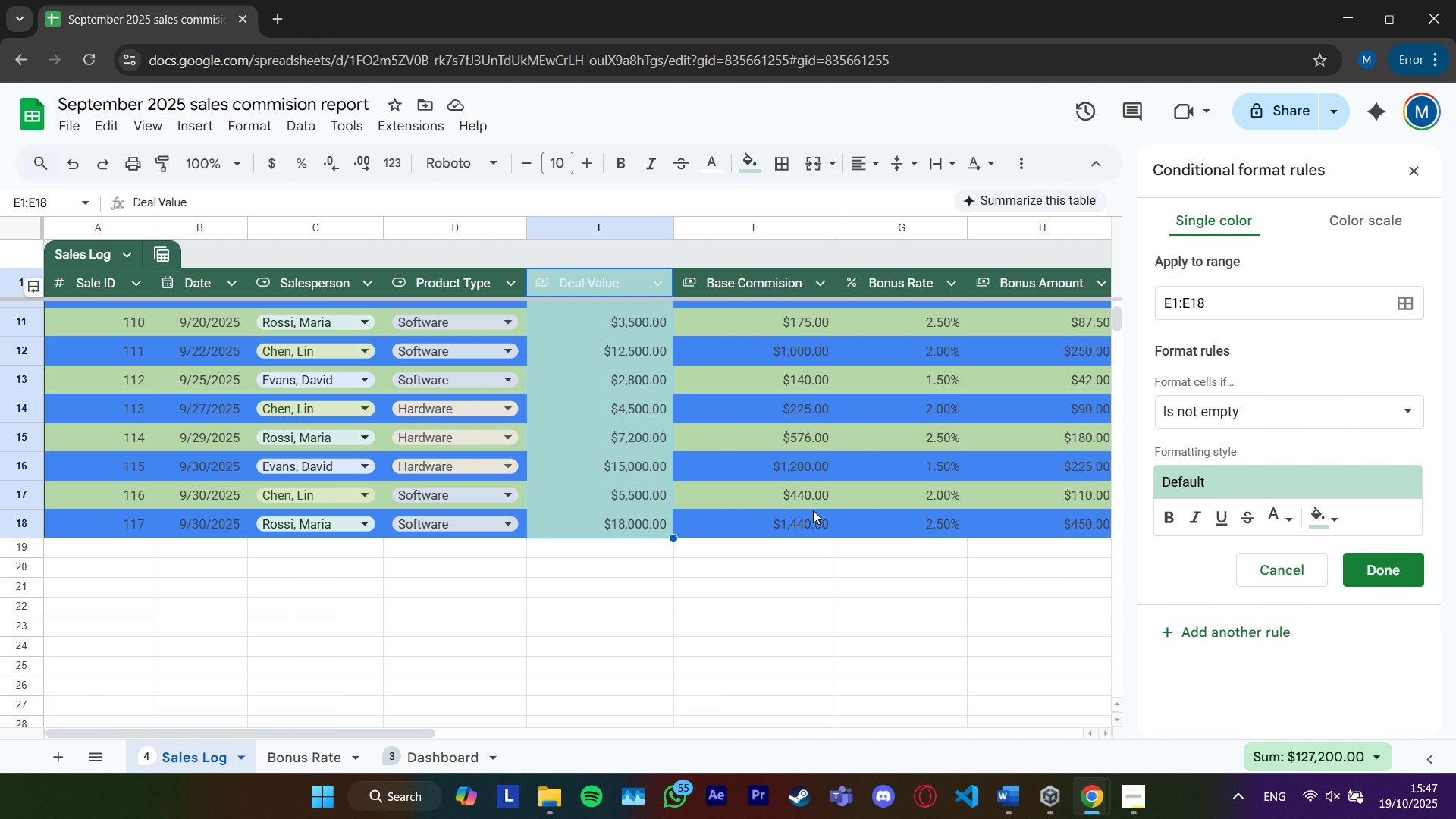 
wait(7.52)
 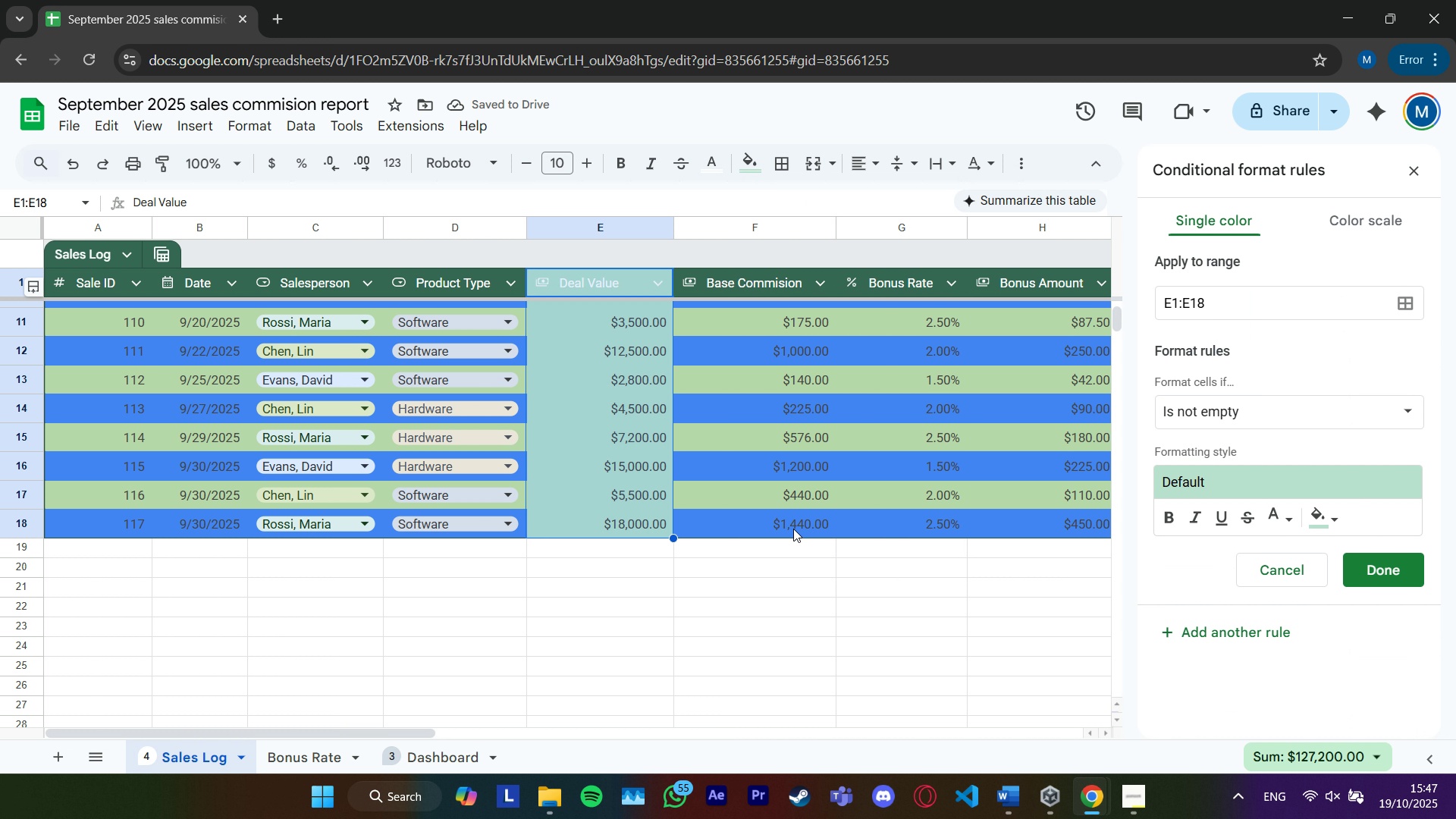 
left_click([1296, 422])
 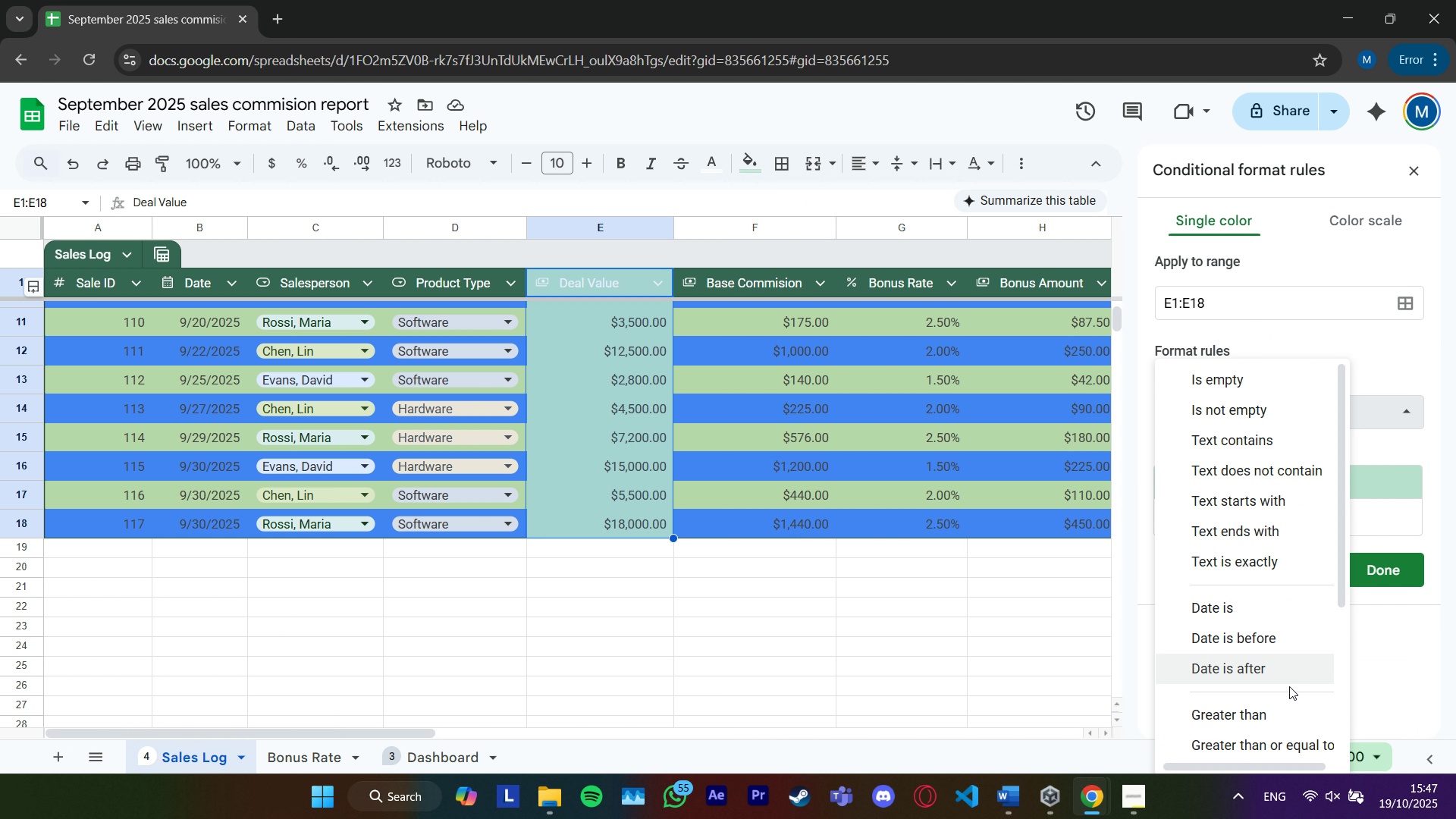 
left_click([1286, 708])
 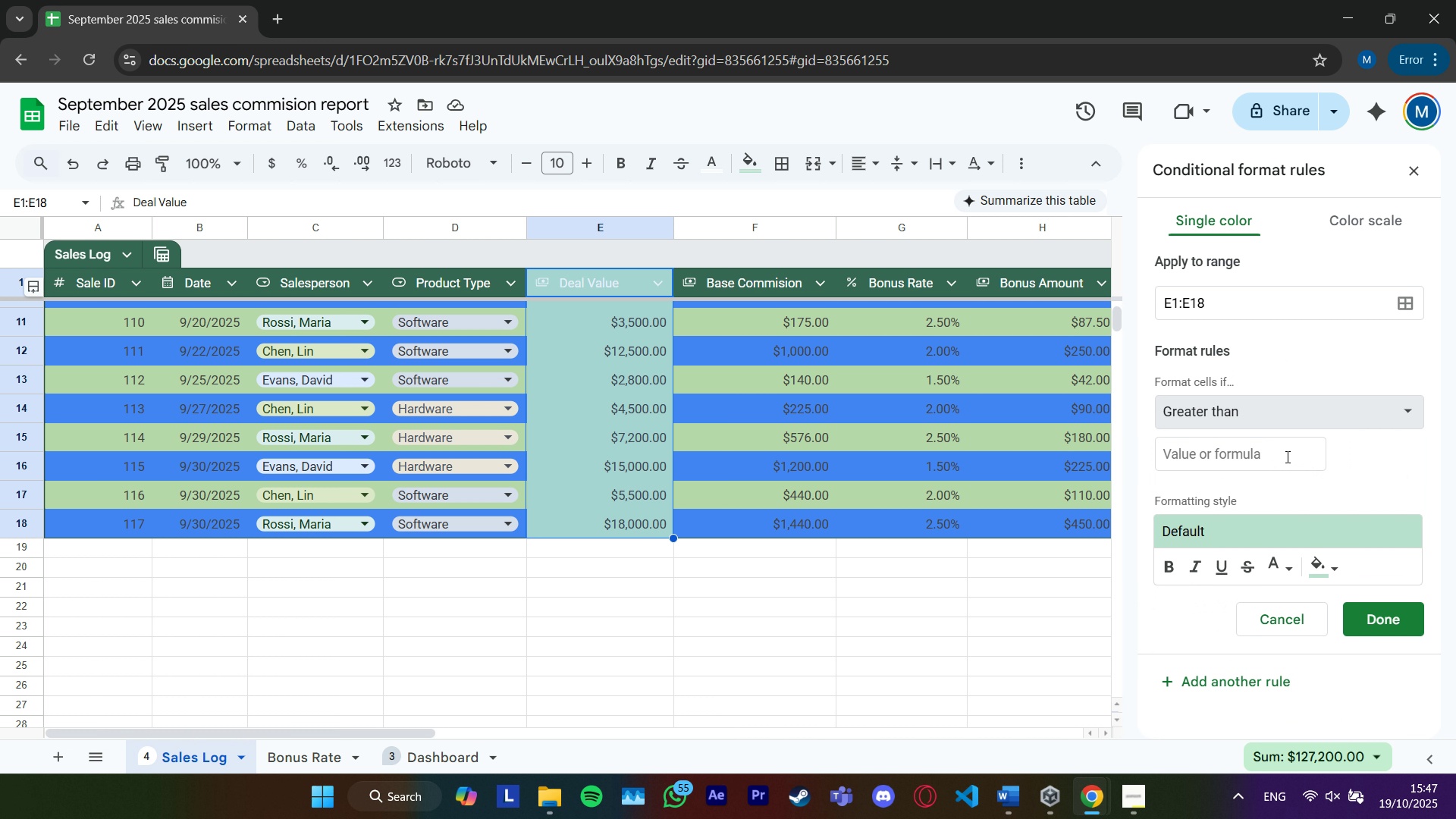 
left_click([1285, 456])
 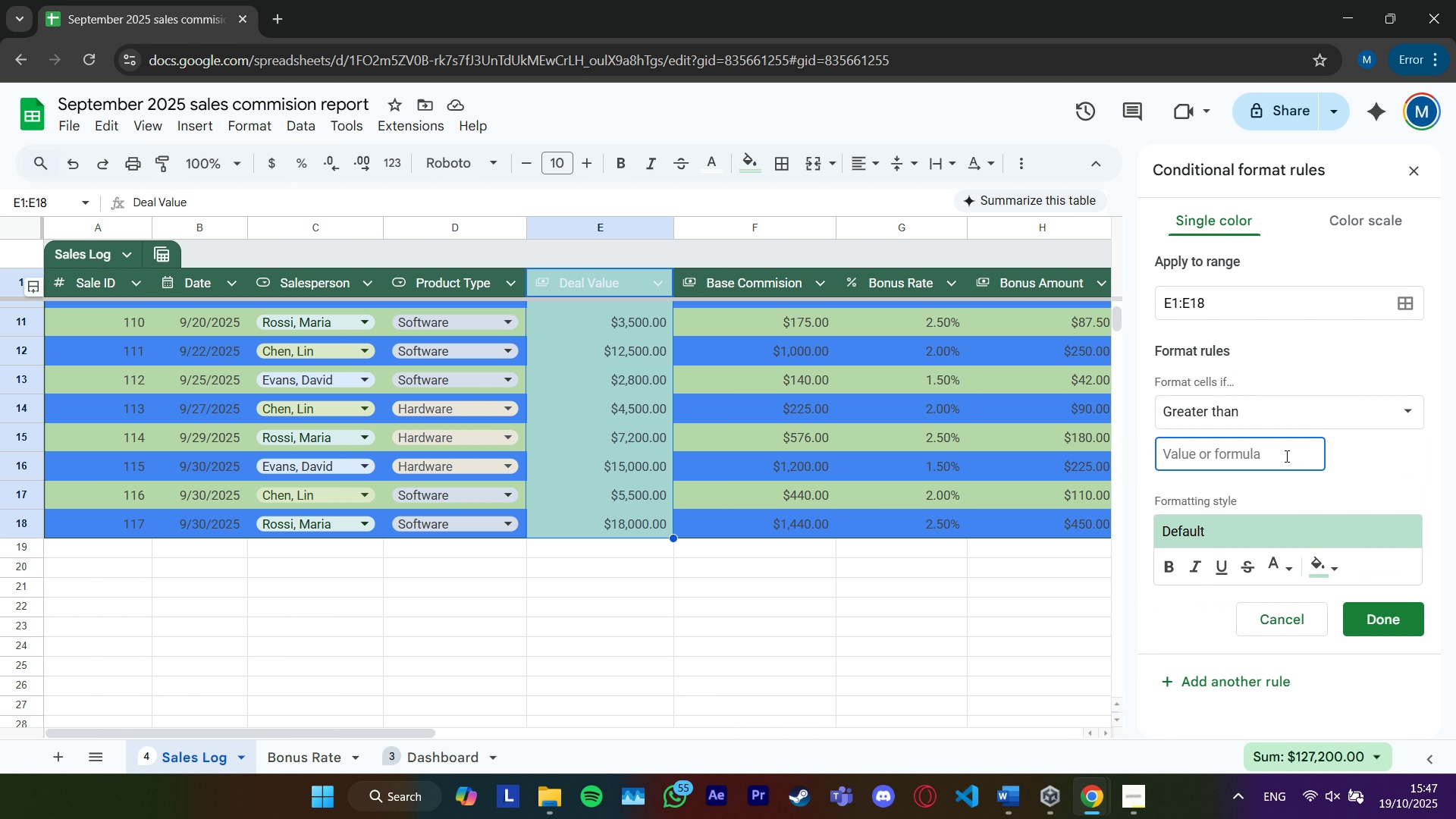 
type(10000)
 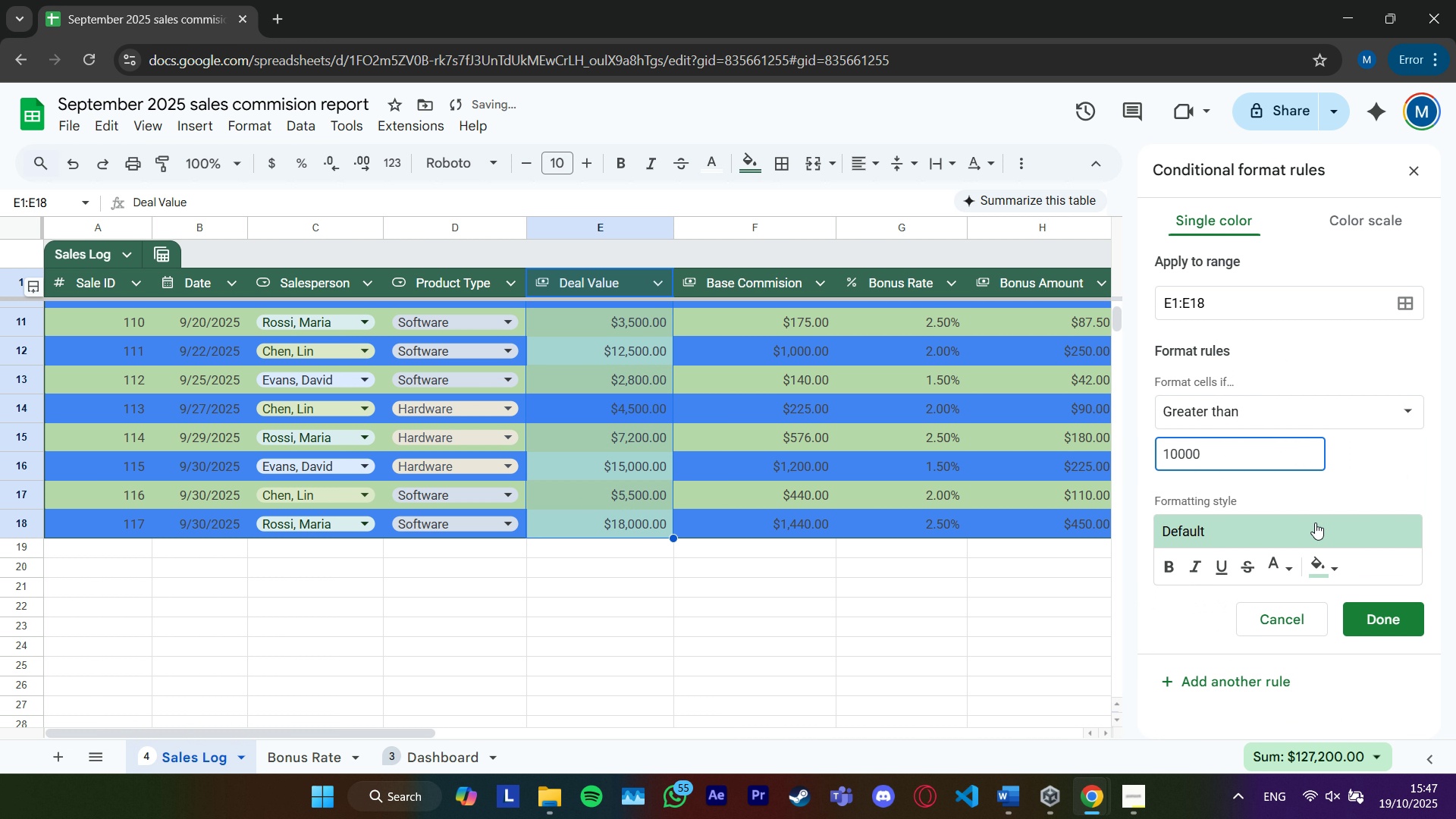 
mouse_move([1326, 554])
 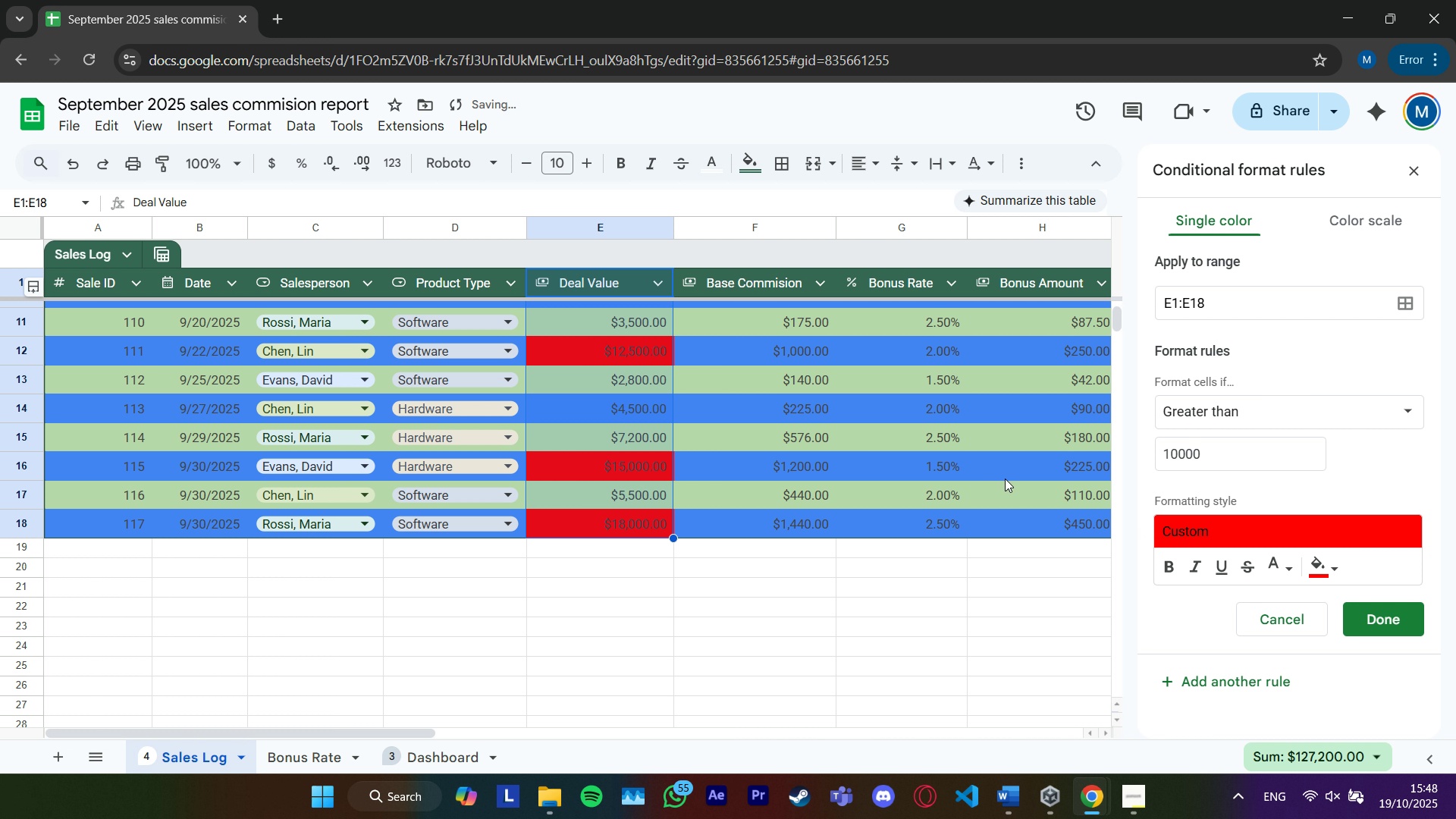 
double_click([1348, 526])
 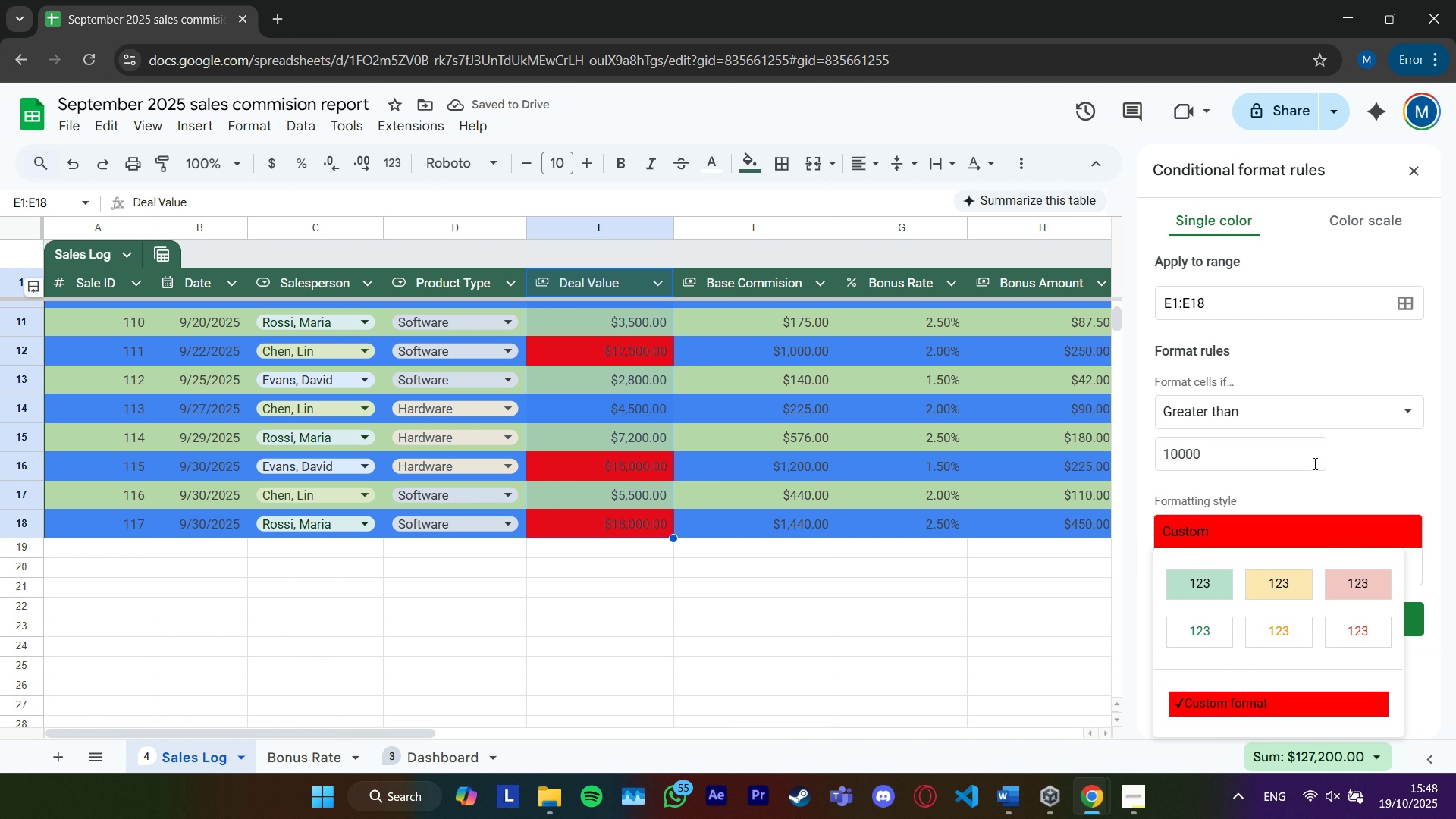 
left_click([1348, 482])
 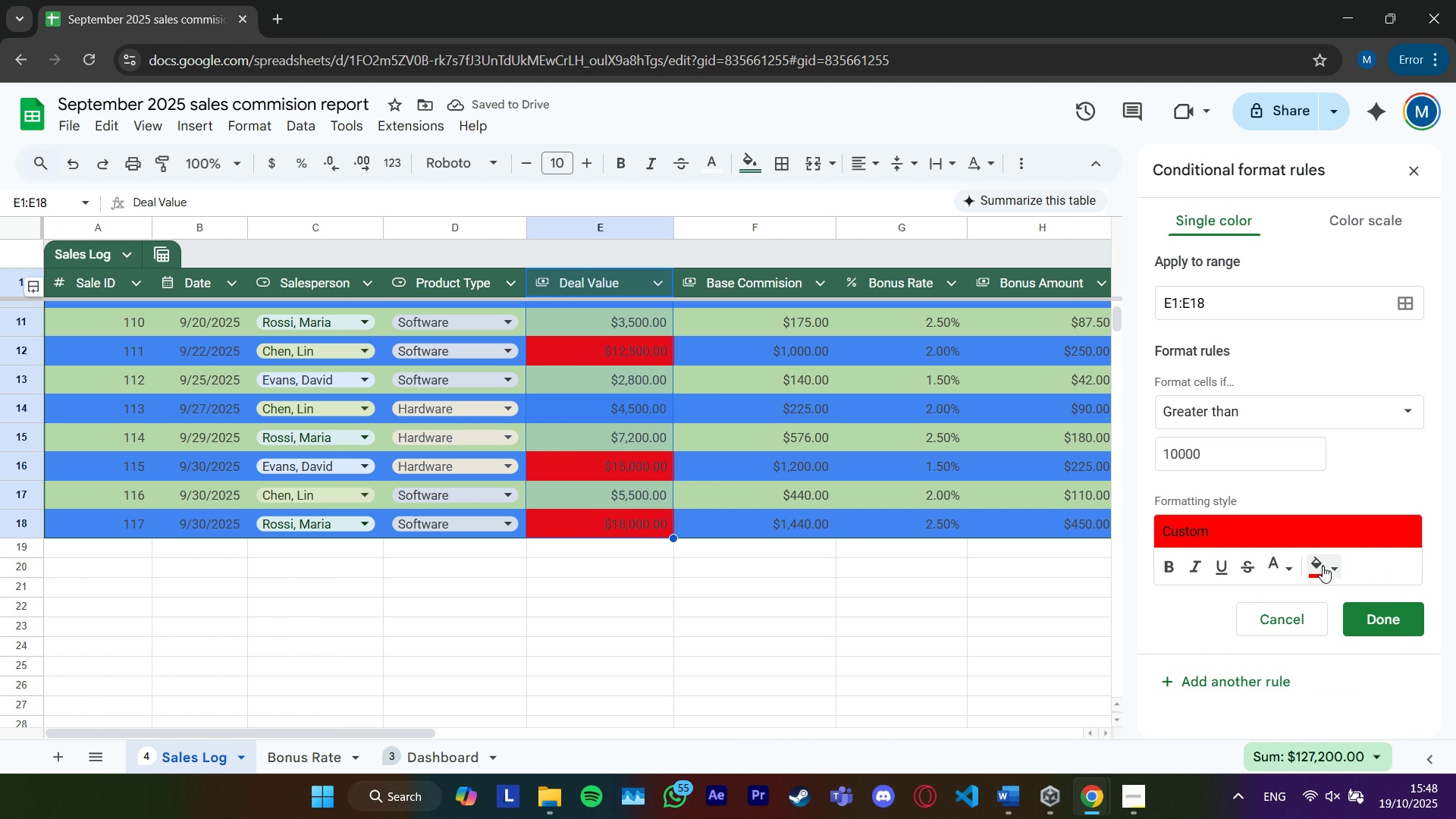 
left_click([1323, 566])
 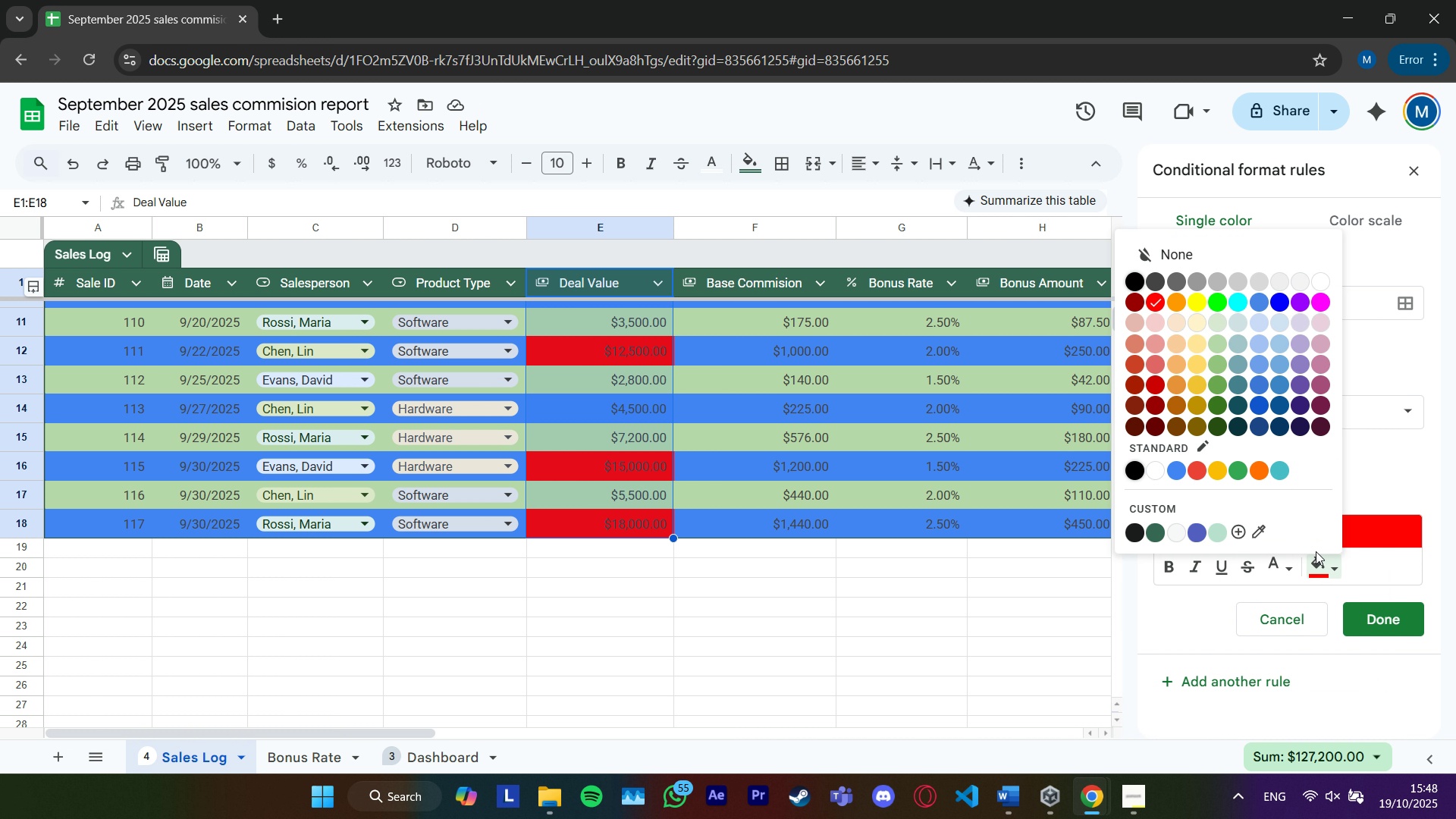 
mouse_move([1305, 528])
 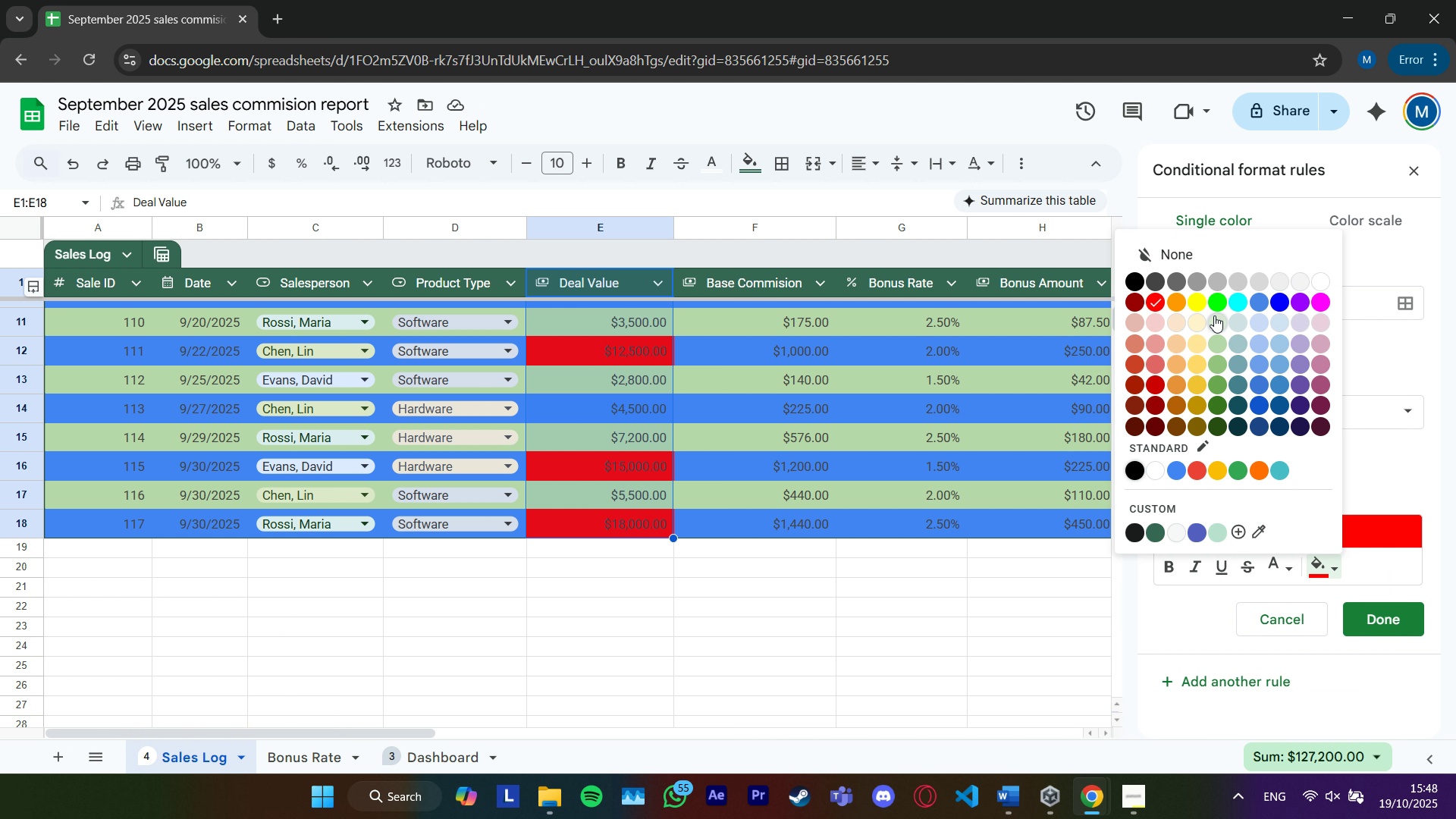 
left_click([1218, 309])
 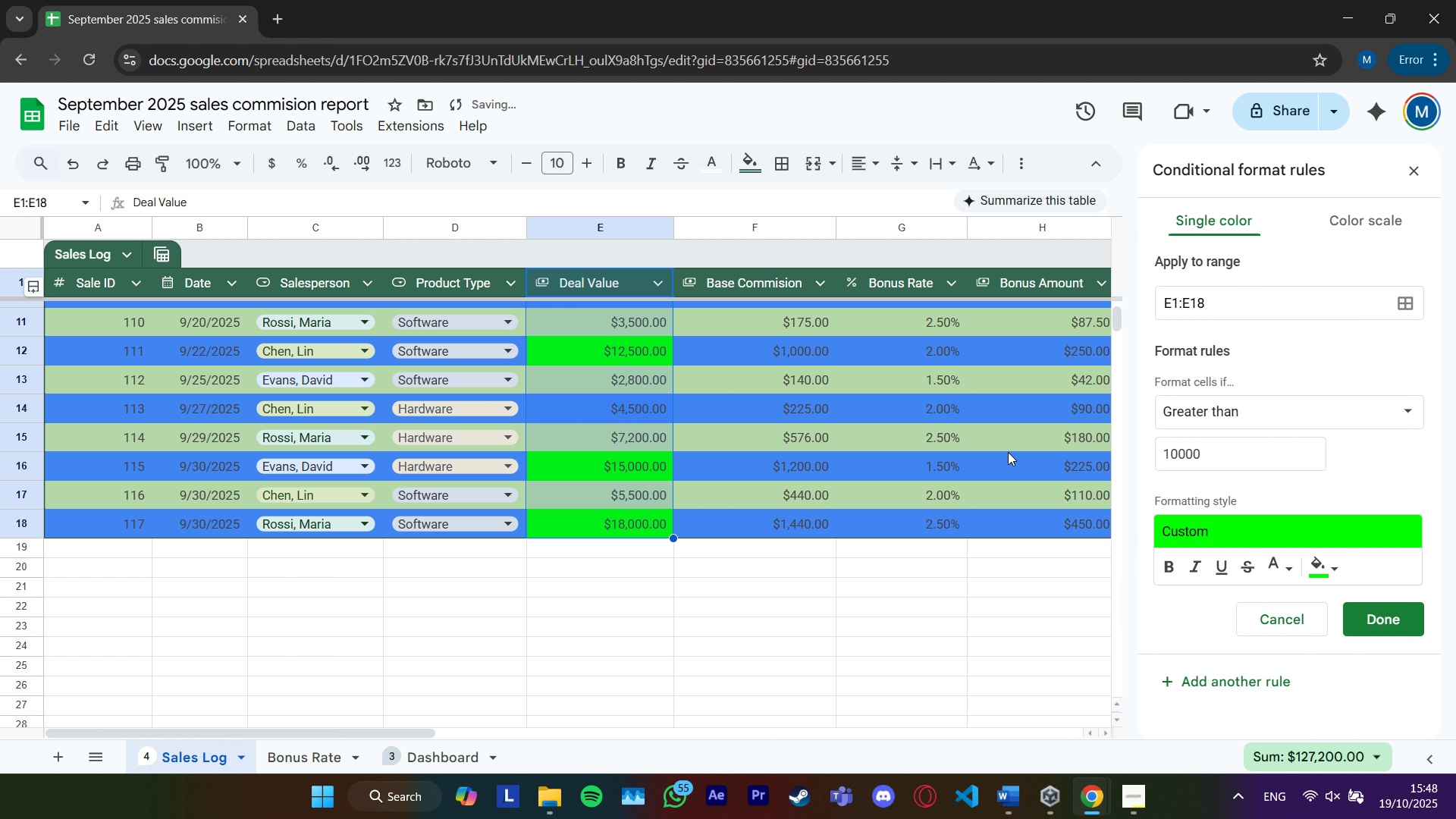 
scroll: coordinate [1012, 444], scroll_direction: up, amount: 2.0
 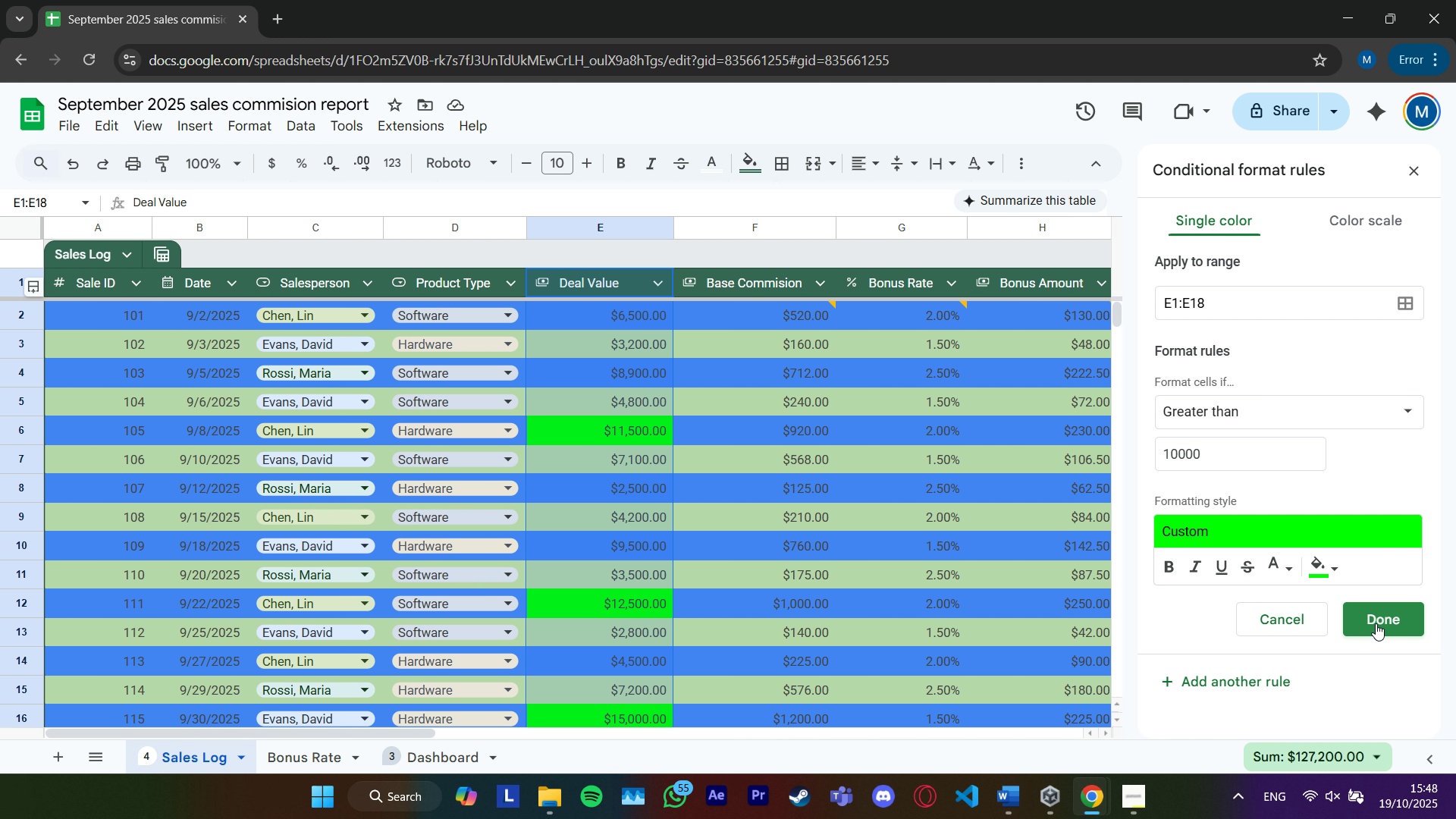 
wait(11.79)
 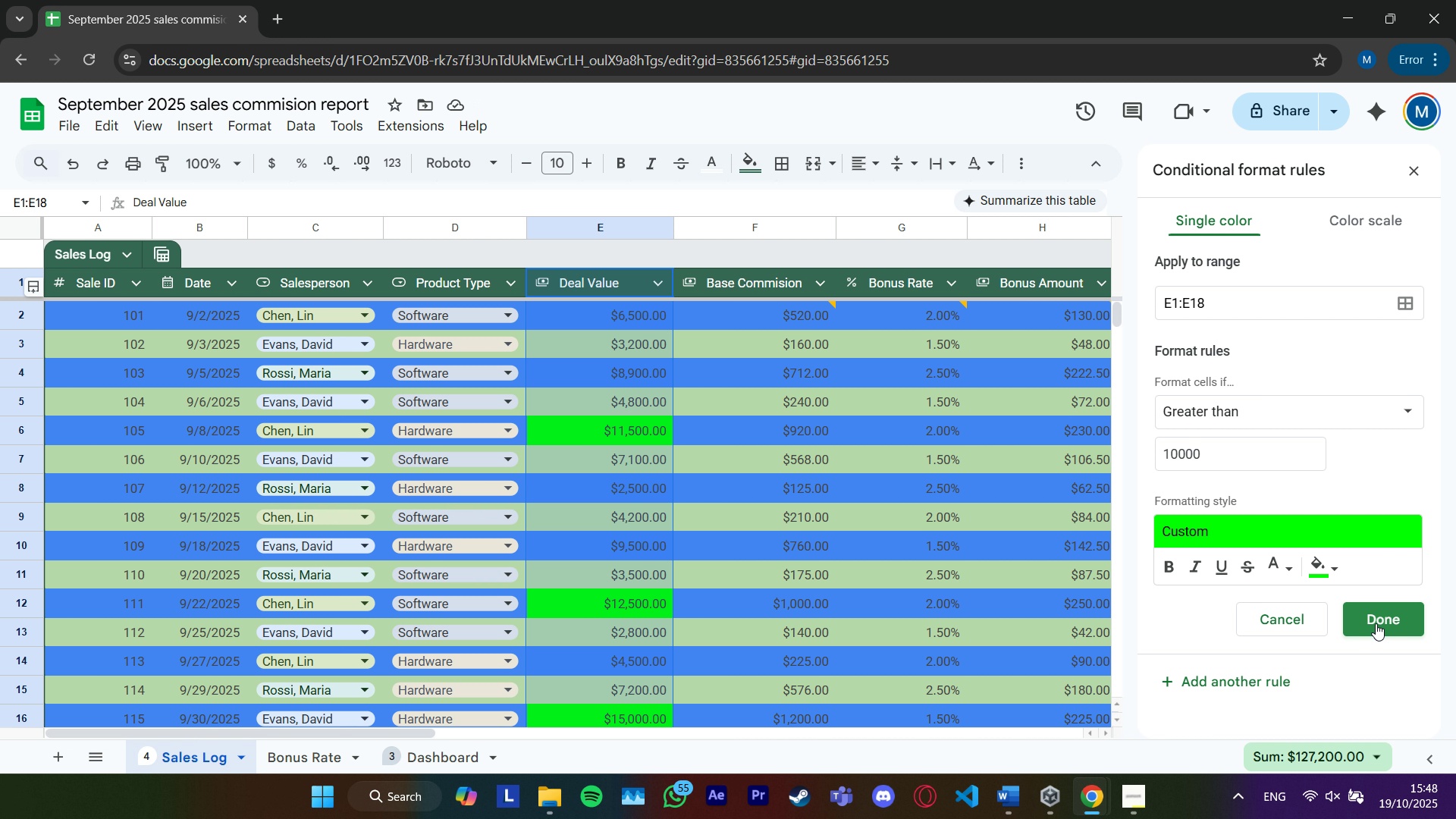 
left_click([1376, 623])
 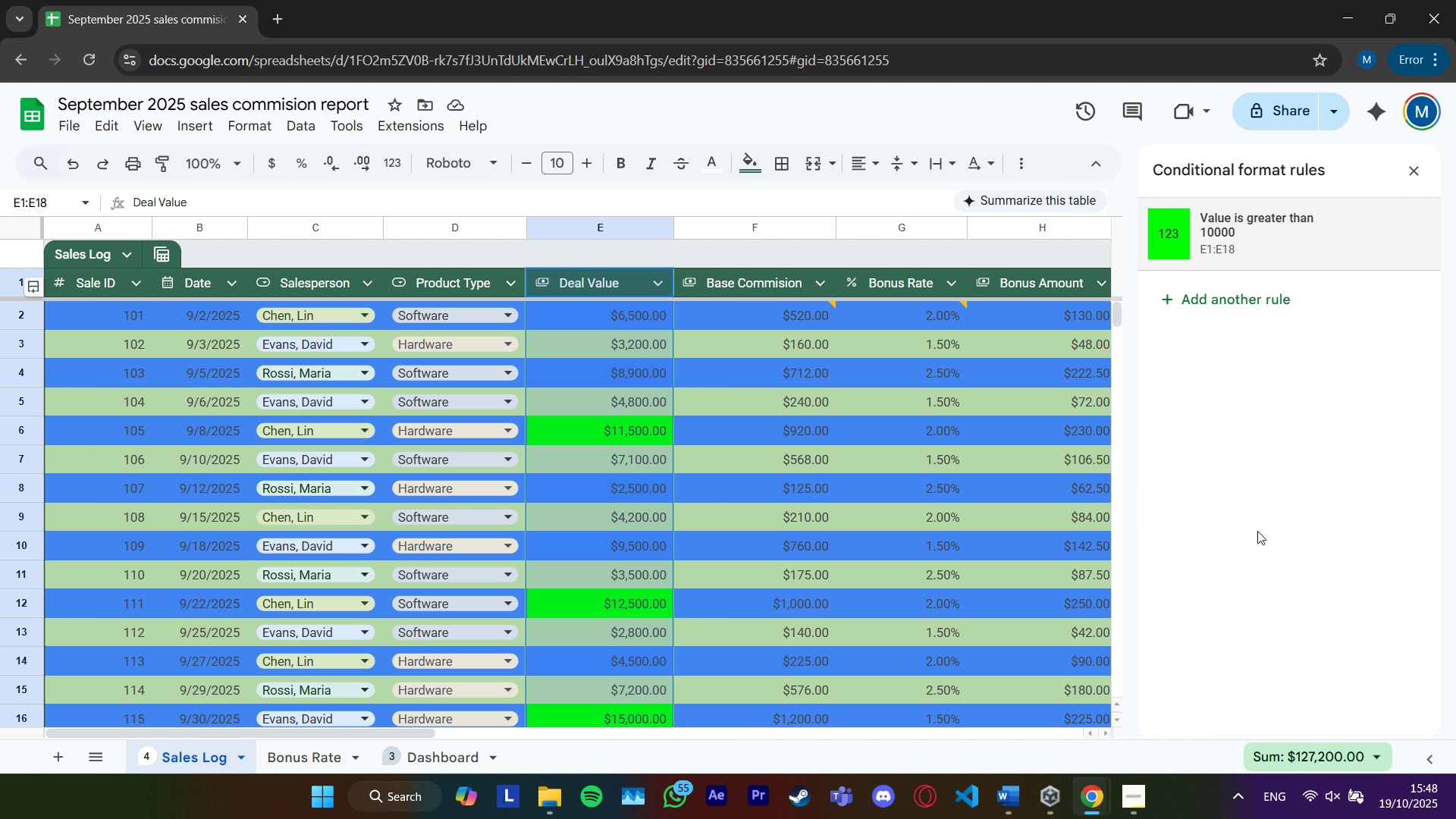 
wait(9.74)
 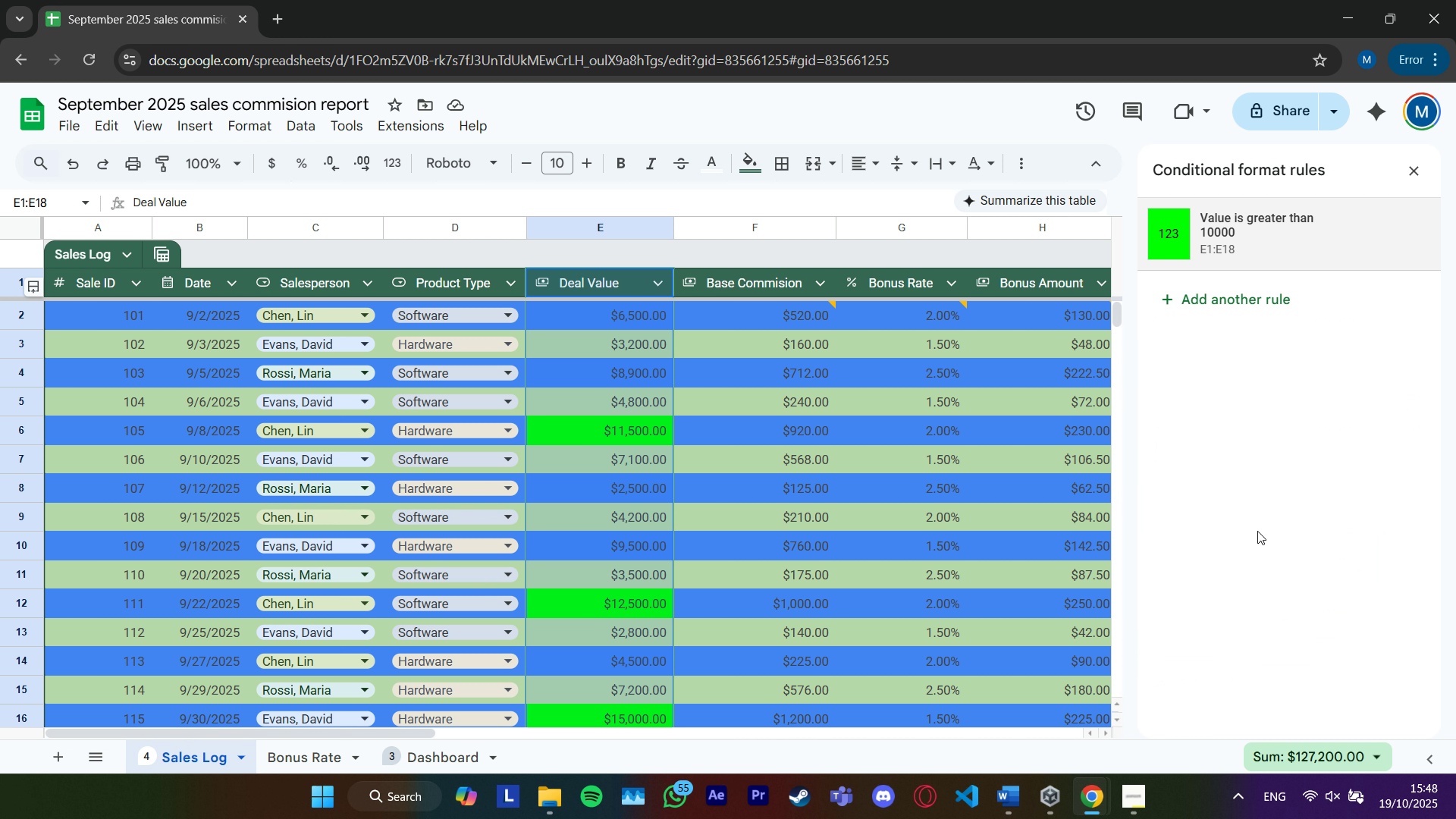 
scroll: coordinate [761, 531], scroll_direction: down, amount: 1.0
 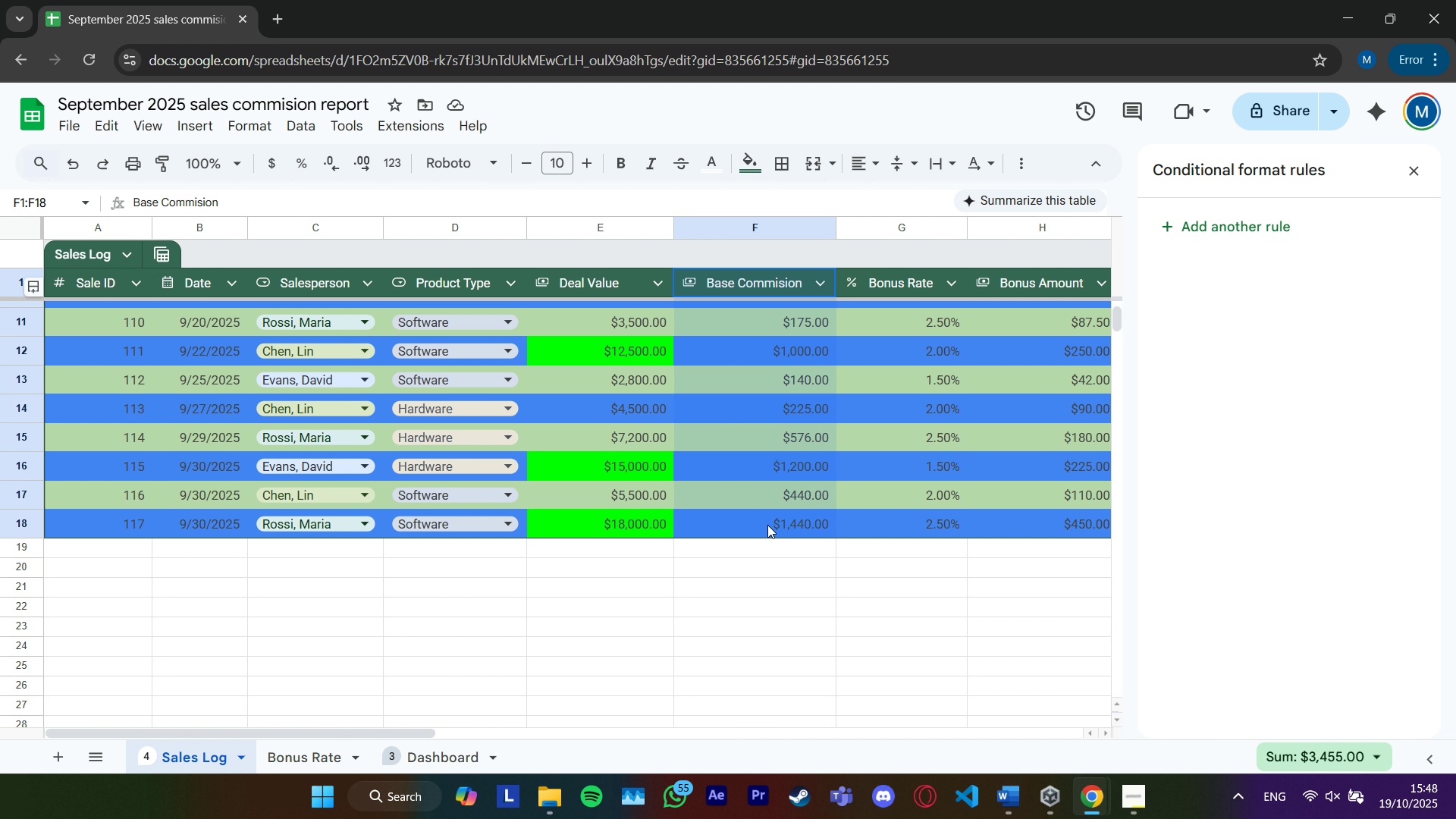 
mouse_move([791, 510])
 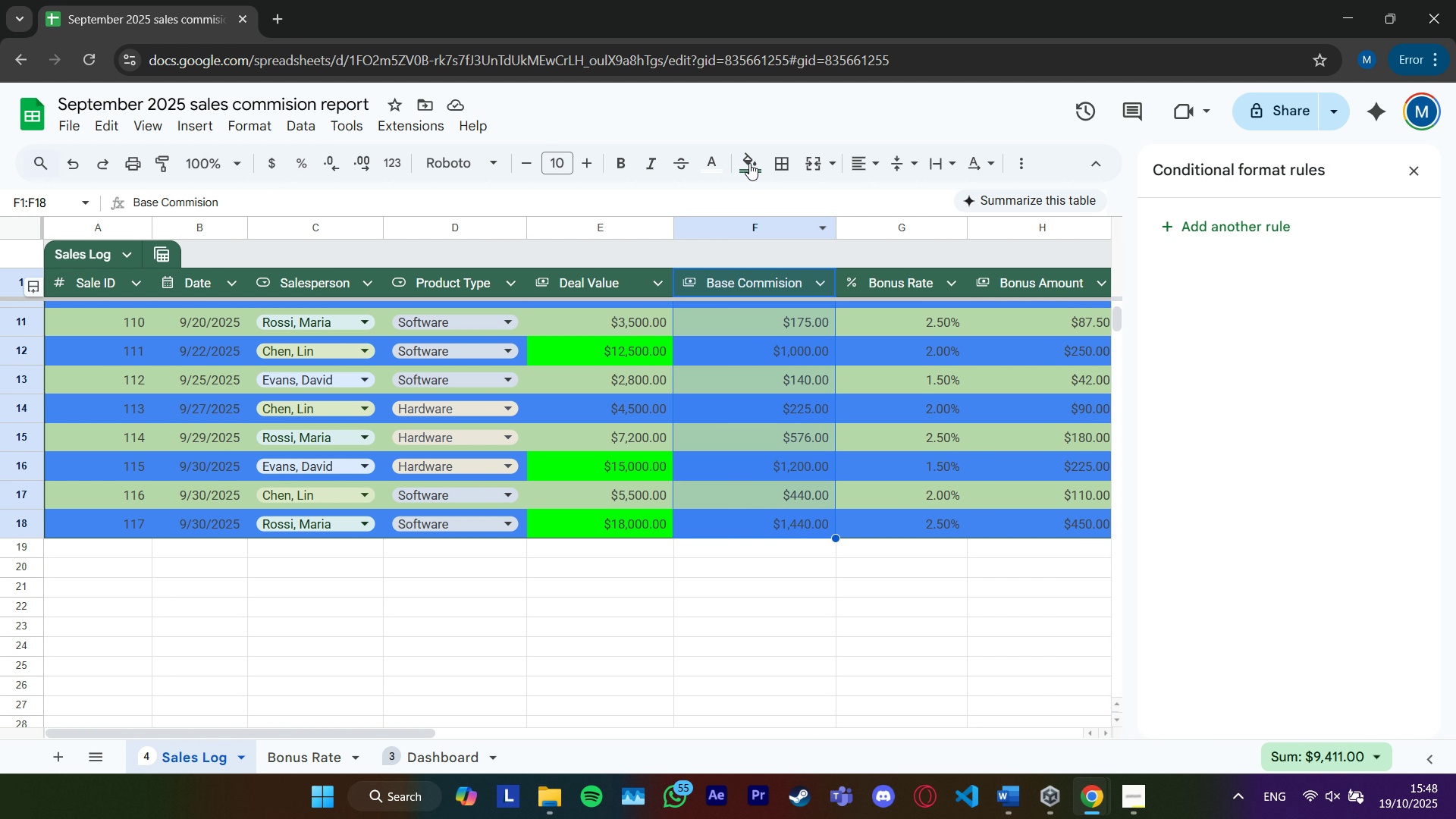 
left_click([749, 162])
 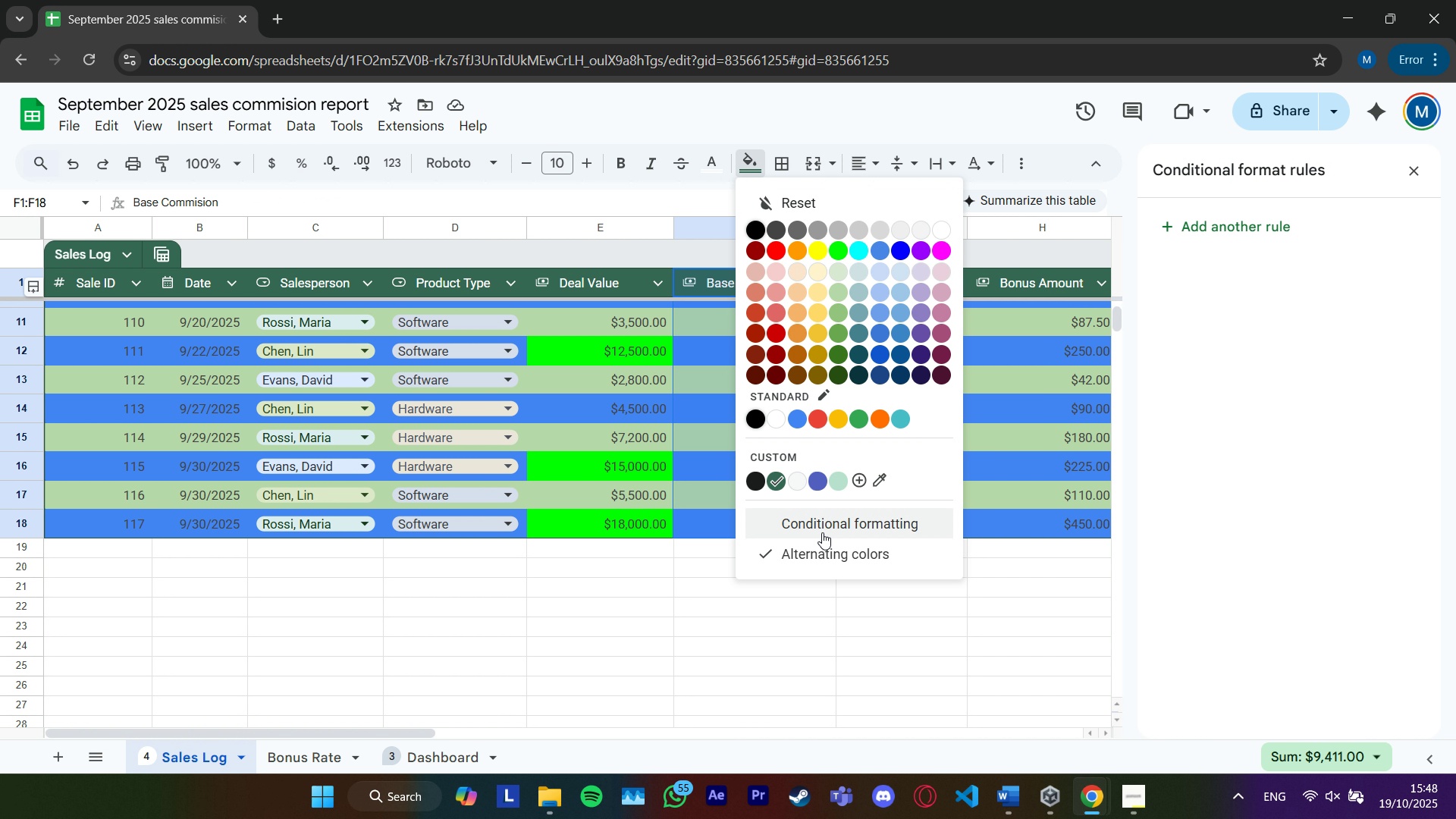 
left_click([828, 523])
 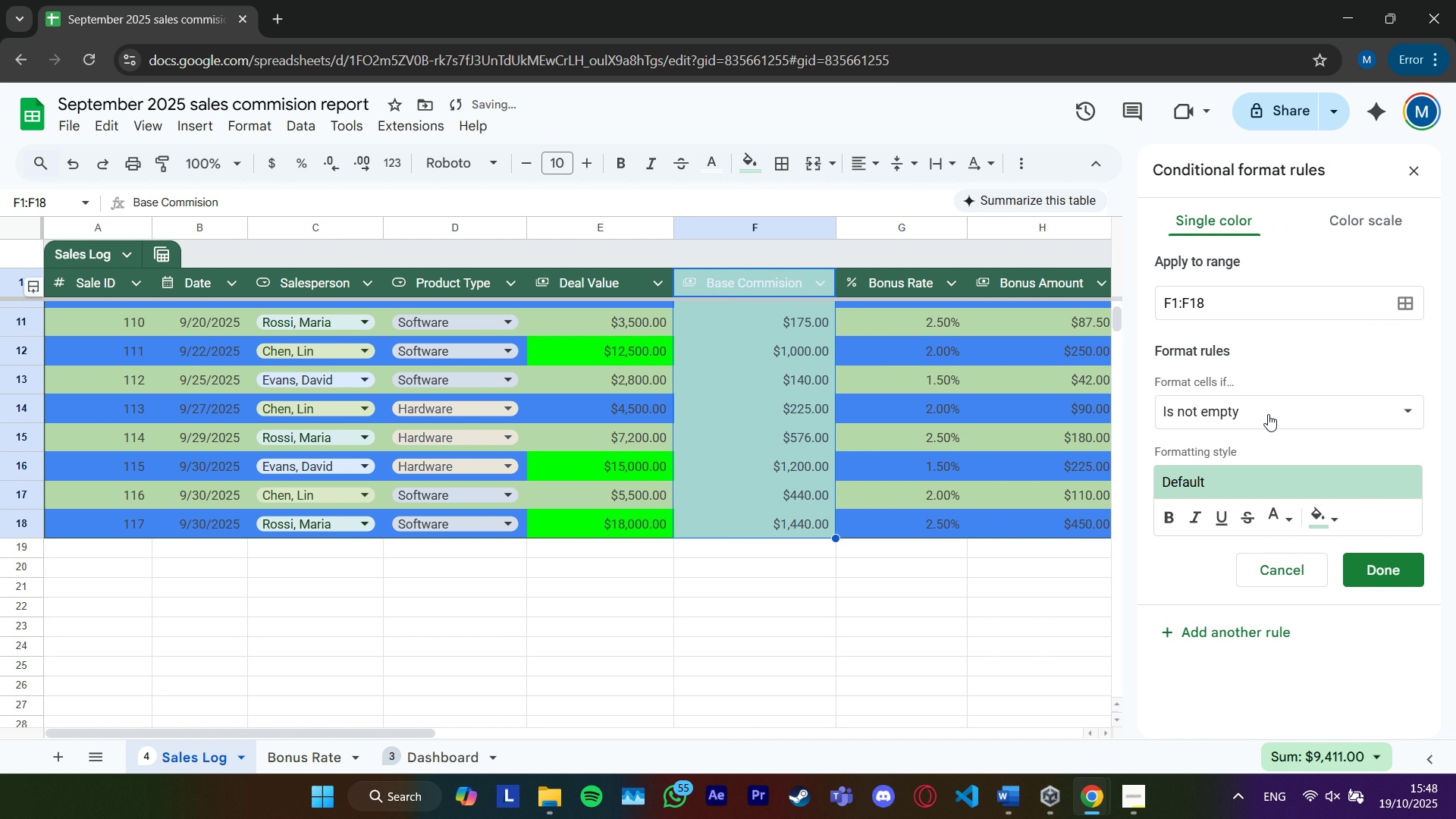 
left_click([1273, 410])
 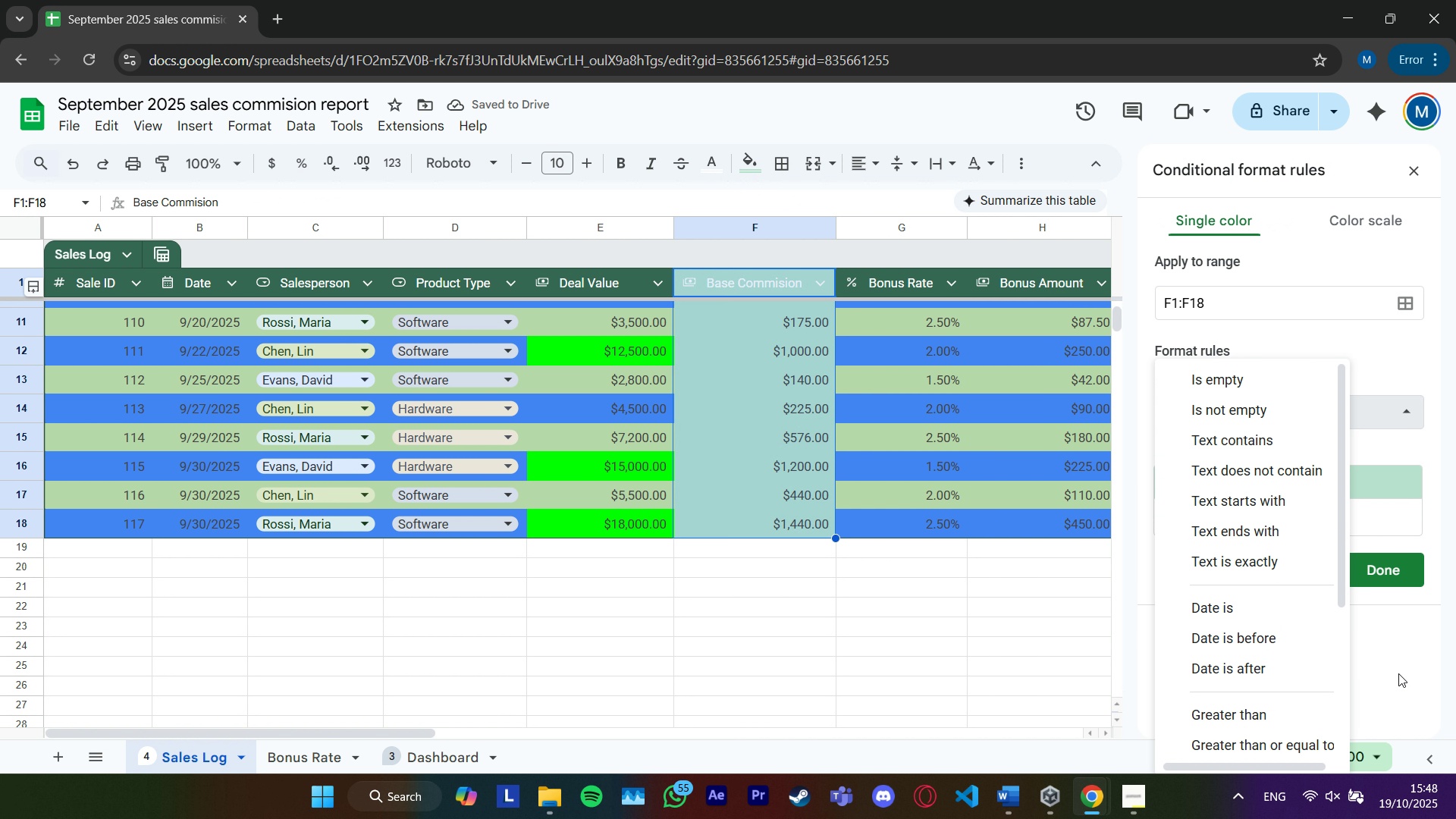 
scroll: coordinate [1273, 558], scroll_direction: down, amount: 2.0
 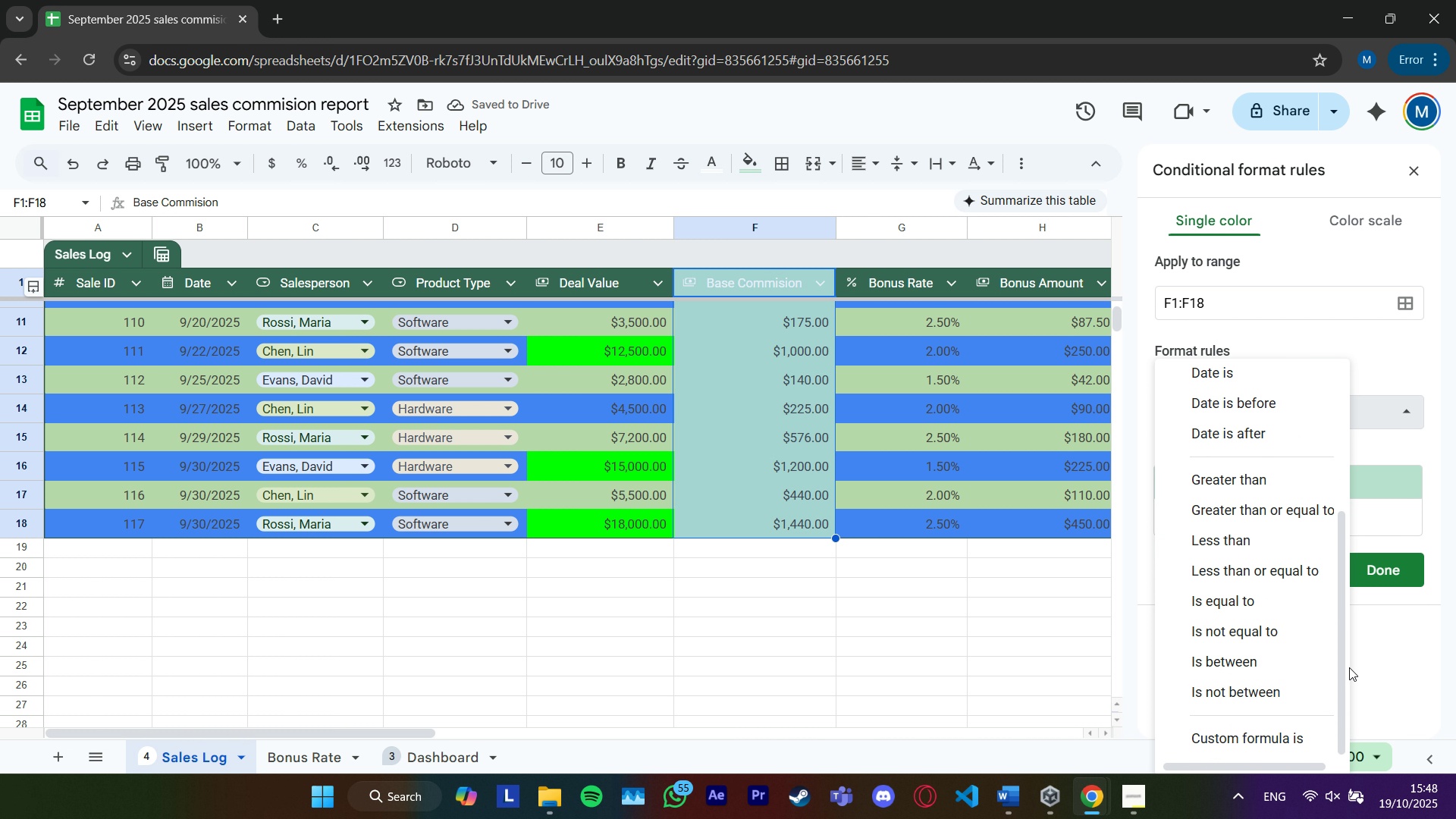 
left_click([1354, 667])
 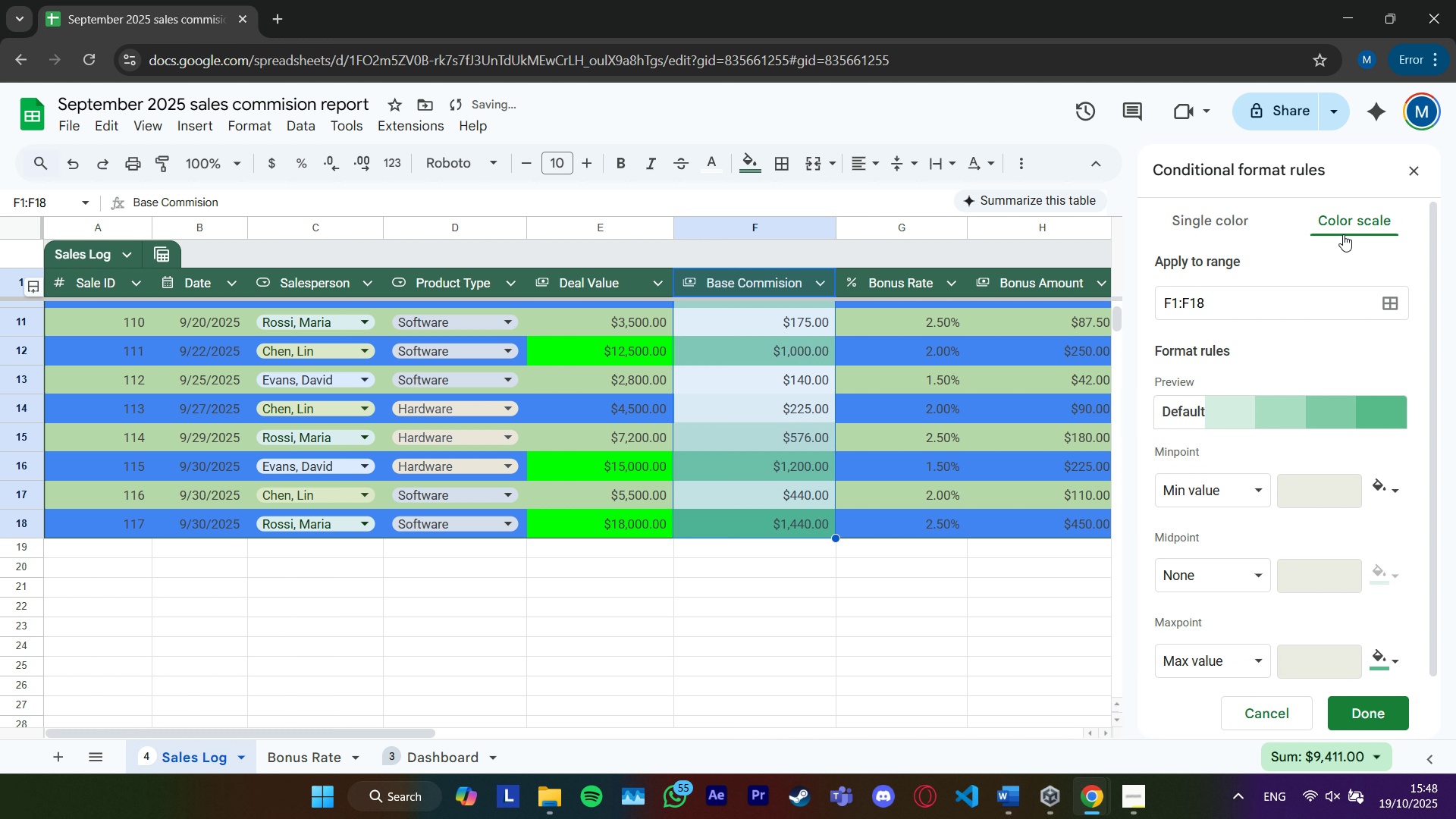 
scroll: coordinate [981, 410], scroll_direction: up, amount: 4.0
 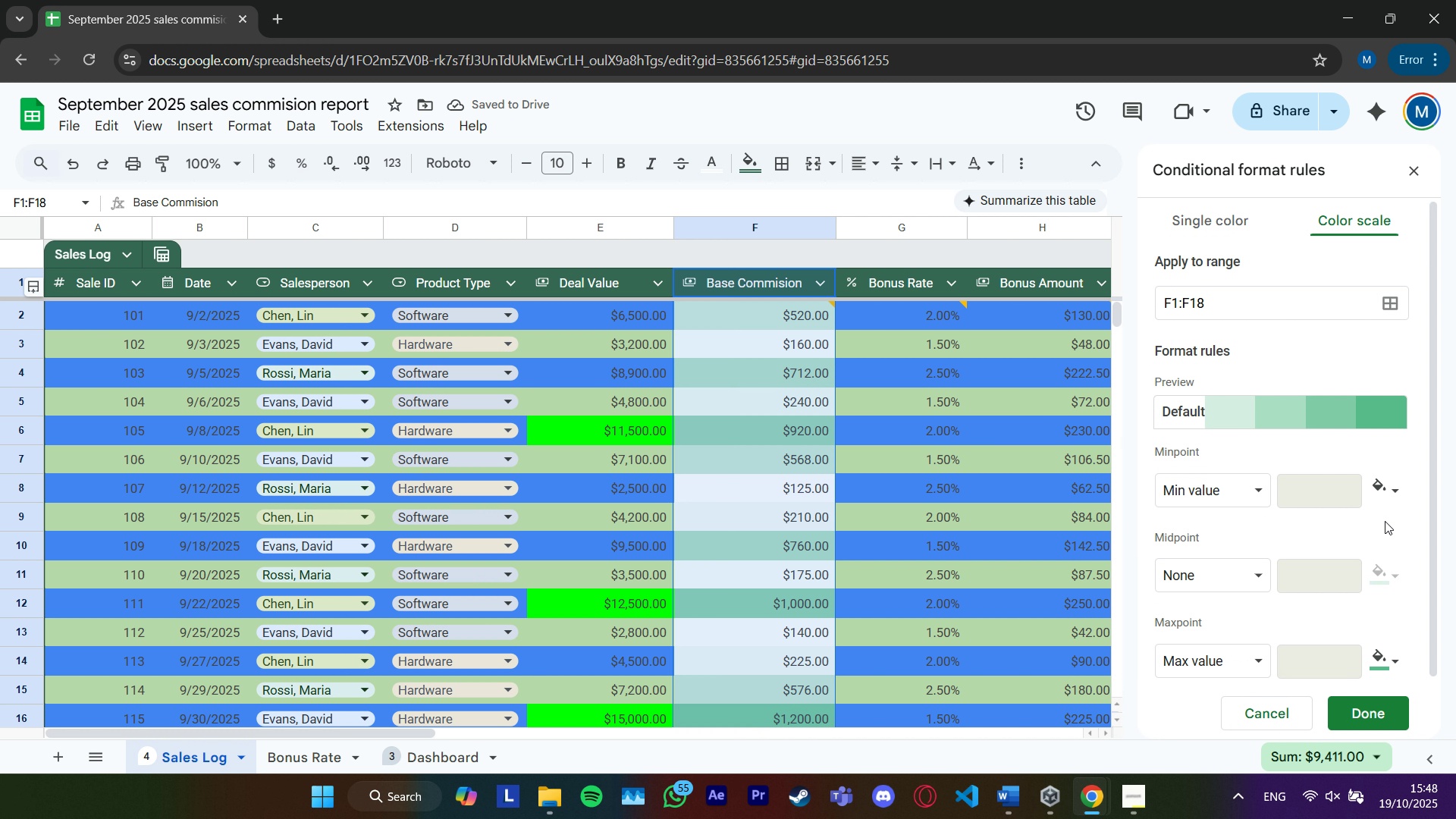 
scroll: coordinate [1382, 528], scroll_direction: down, amount: 1.0
 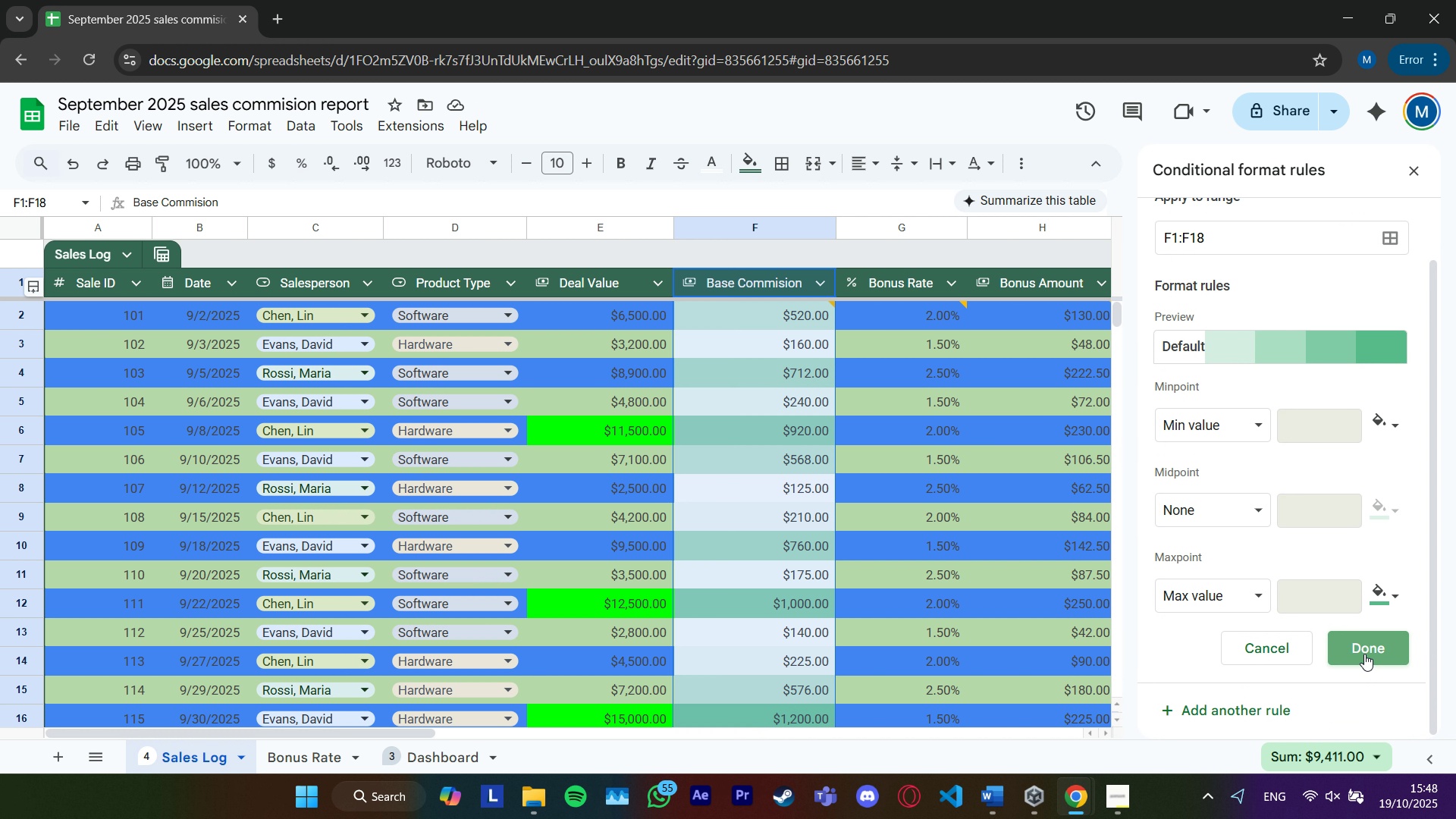 
left_click([1364, 654])
 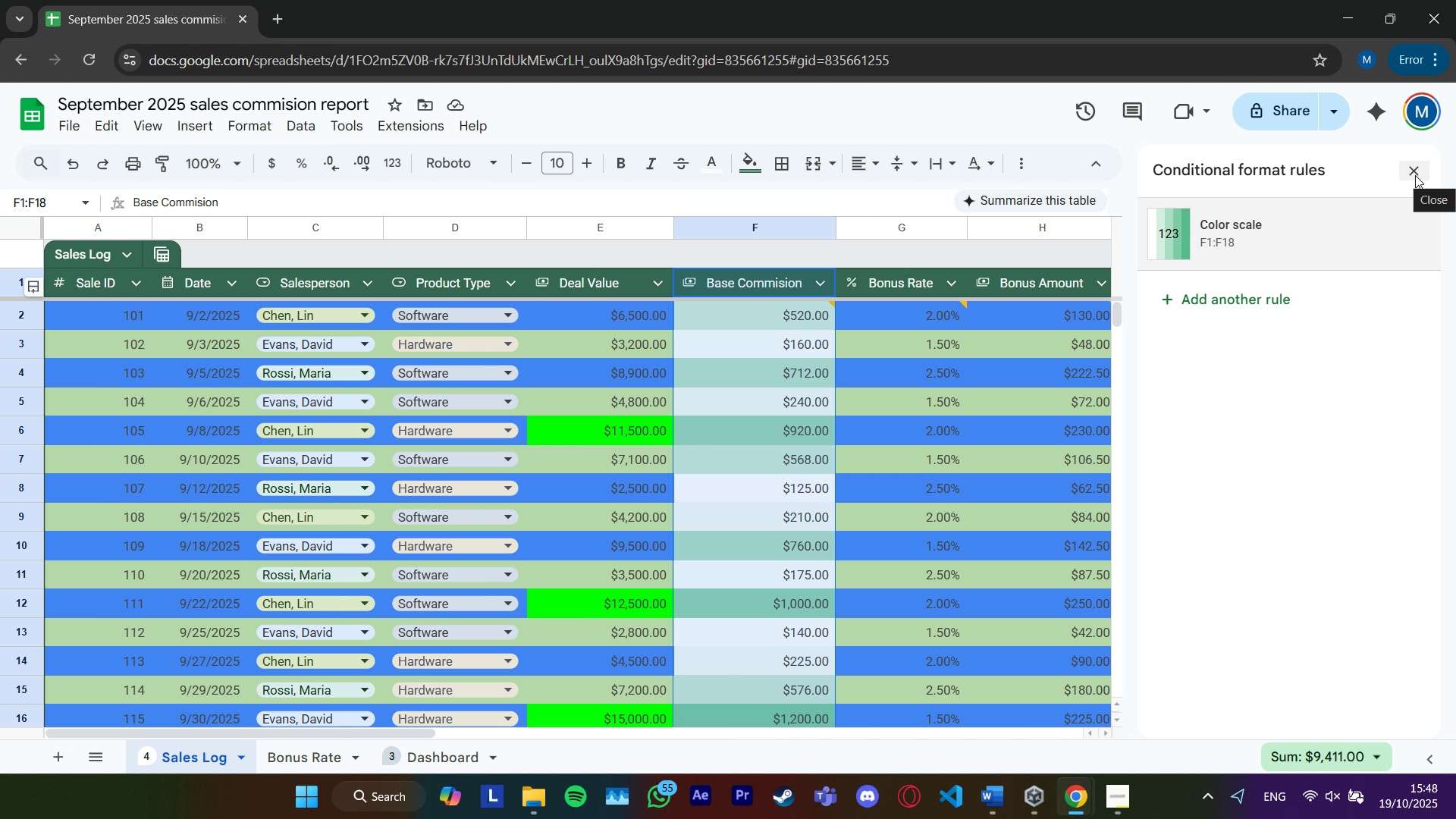 
left_click([1415, 175])
 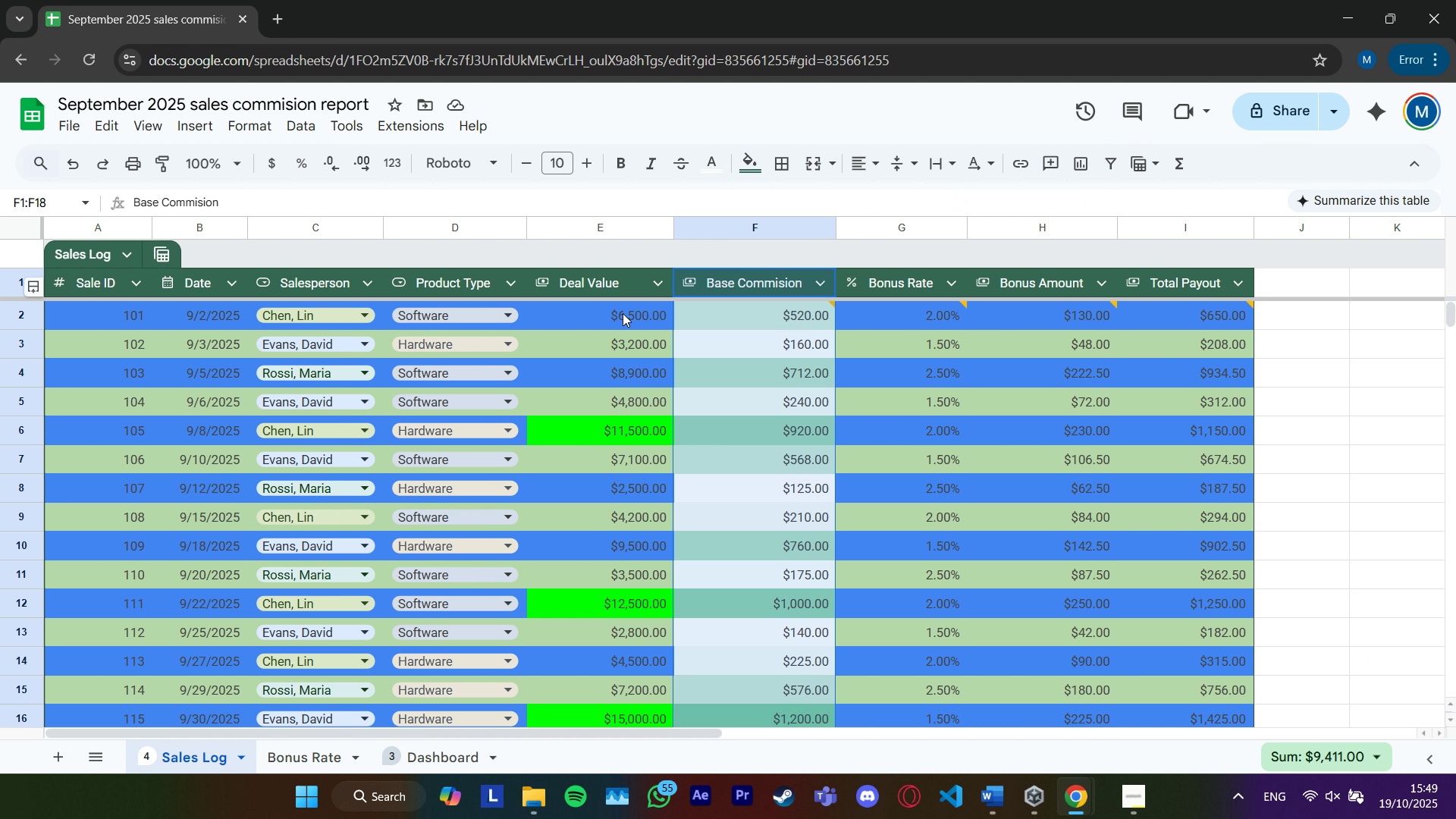 
wait(10.64)
 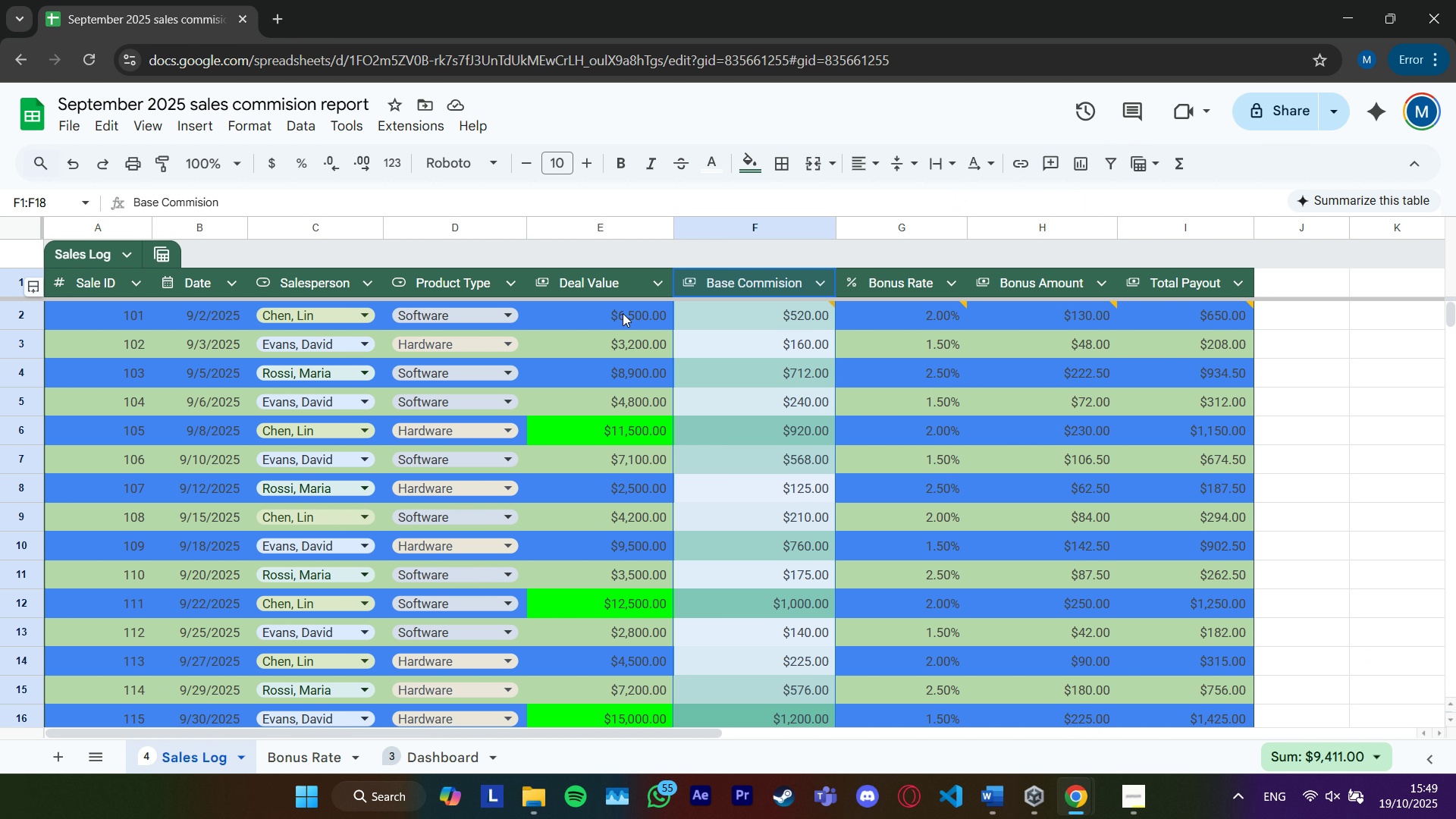 
scroll: coordinate [651, 679], scroll_direction: down, amount: 1.0
 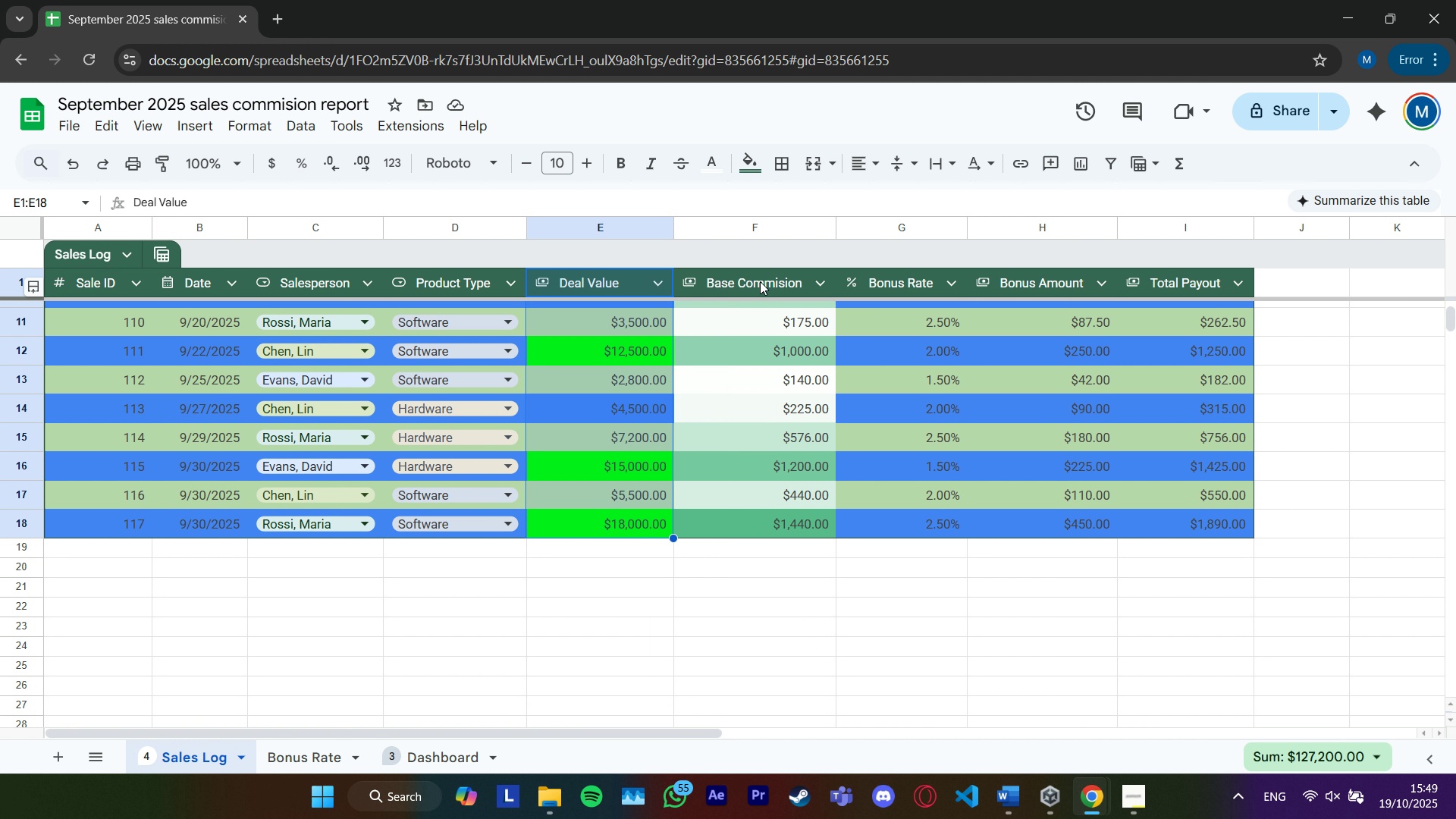 
left_click([755, 165])
 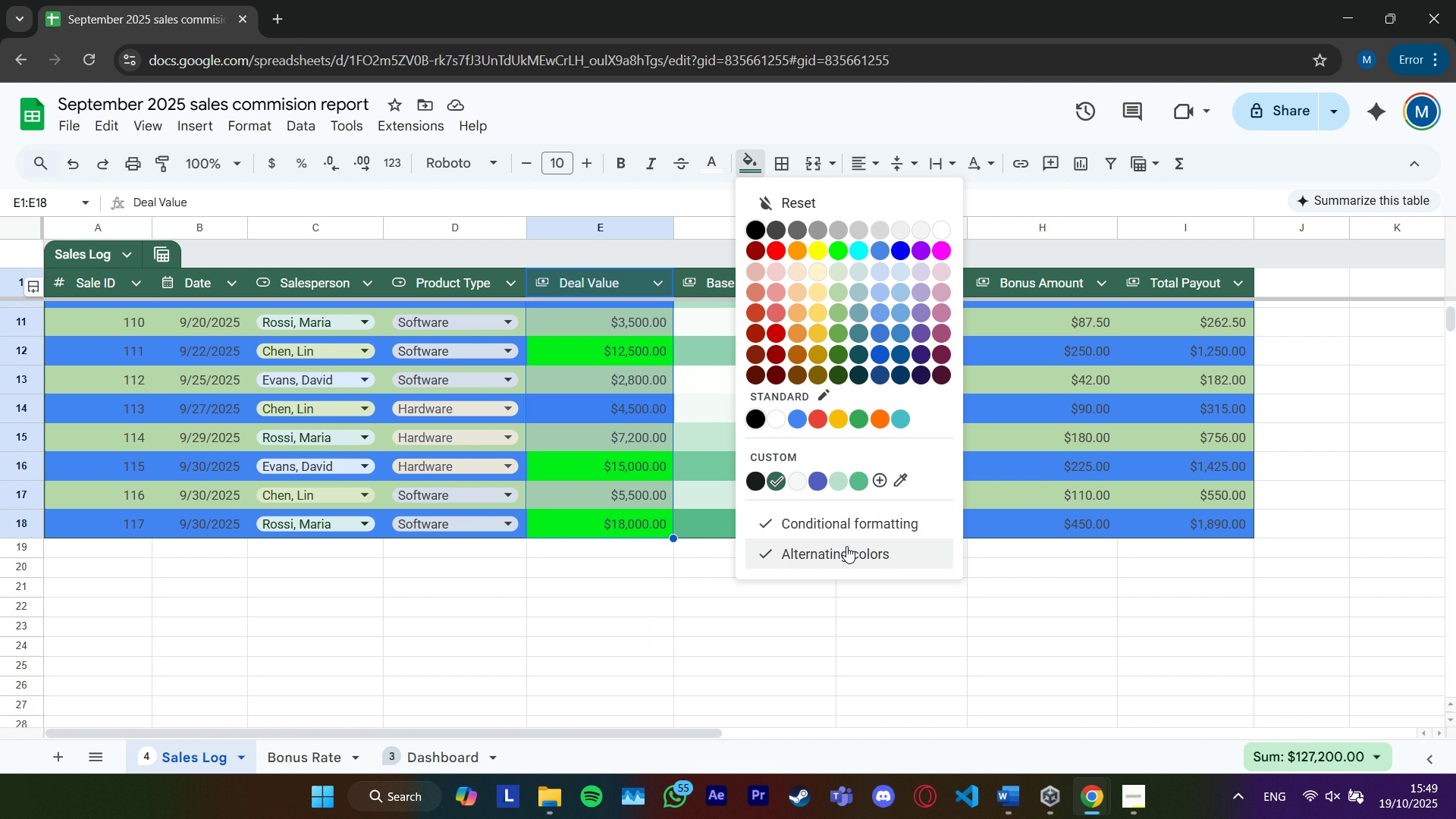 
left_click([844, 529])
 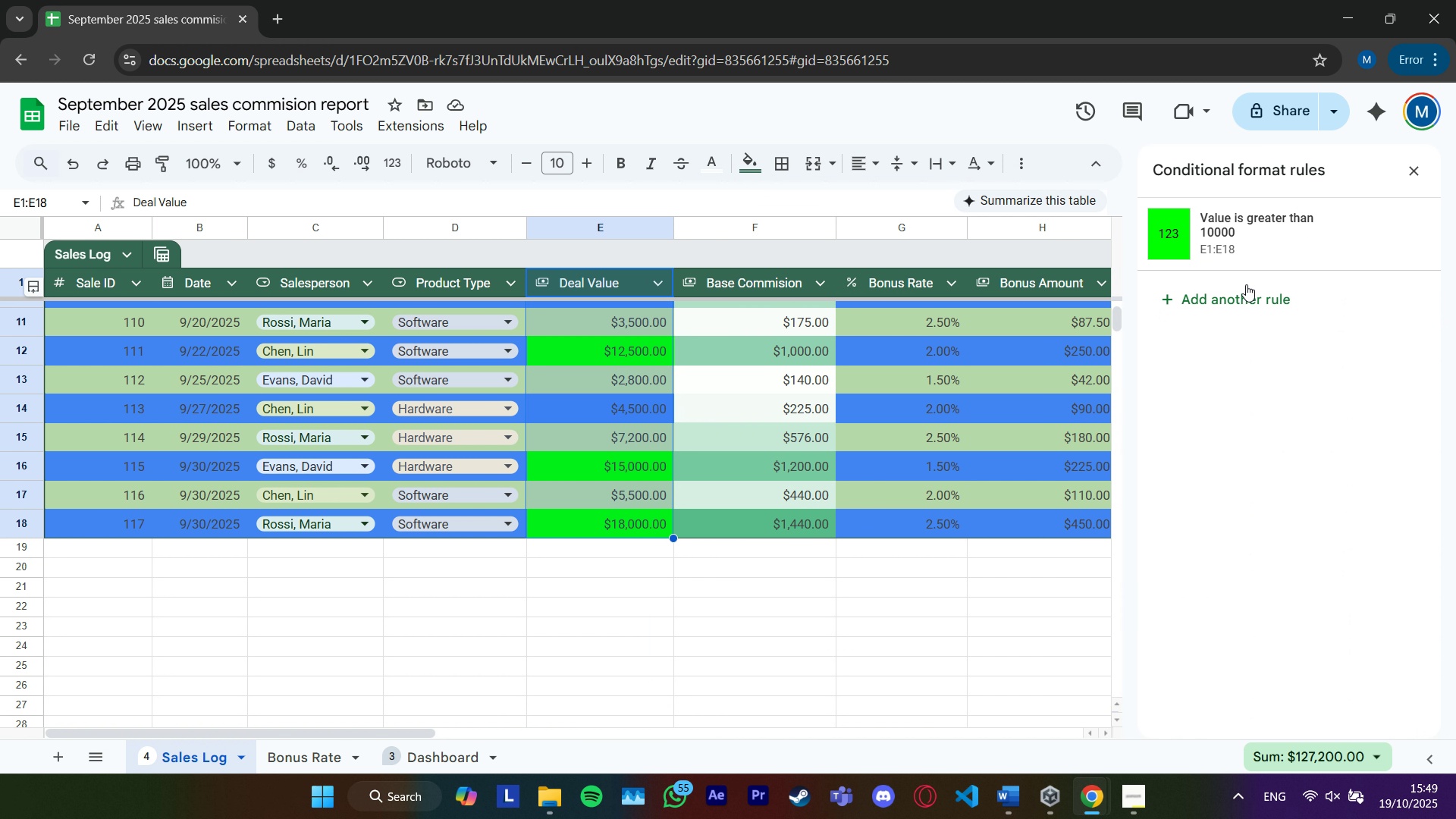 
left_click([1247, 303])
 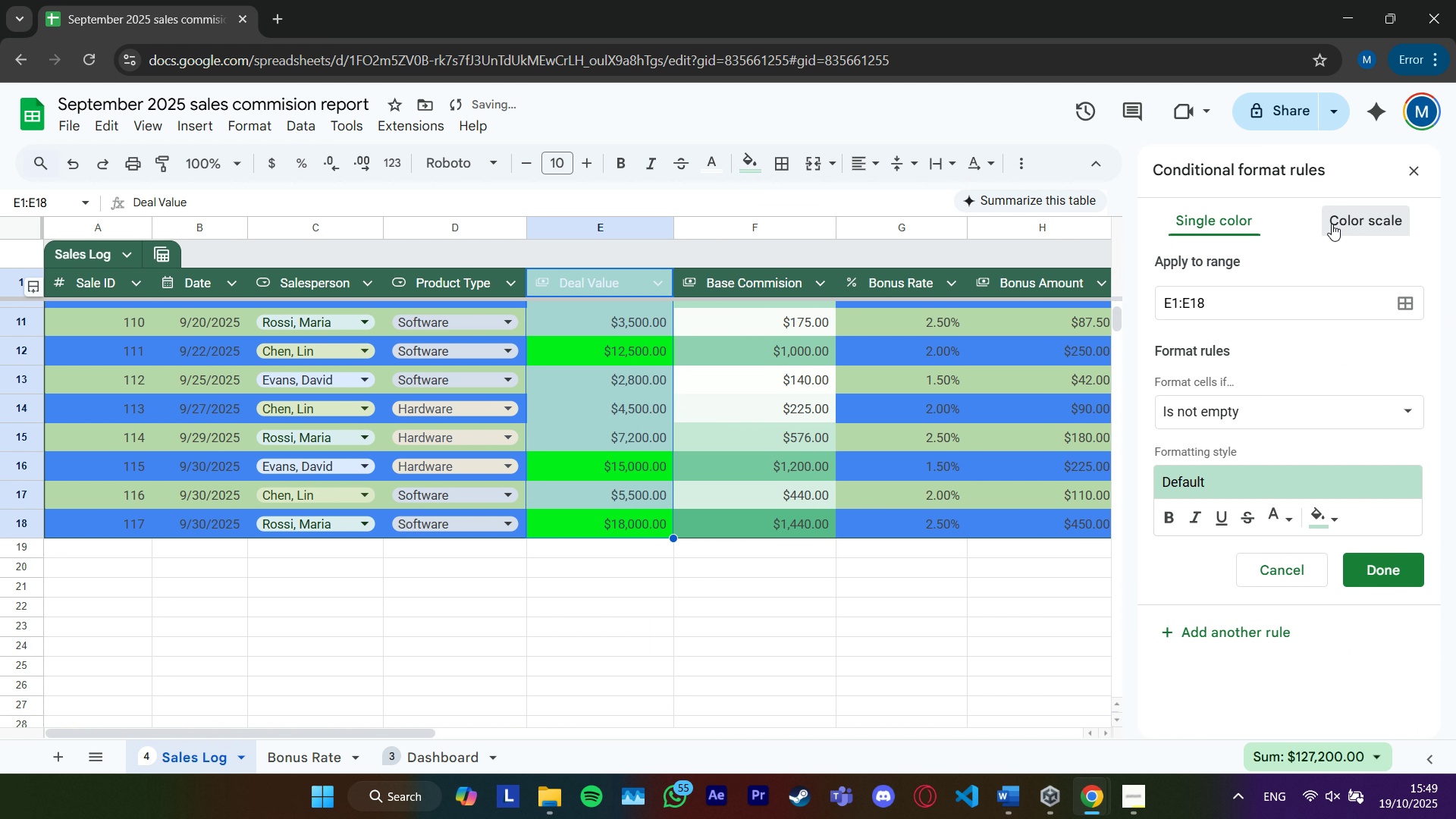 
left_click([1332, 224])
 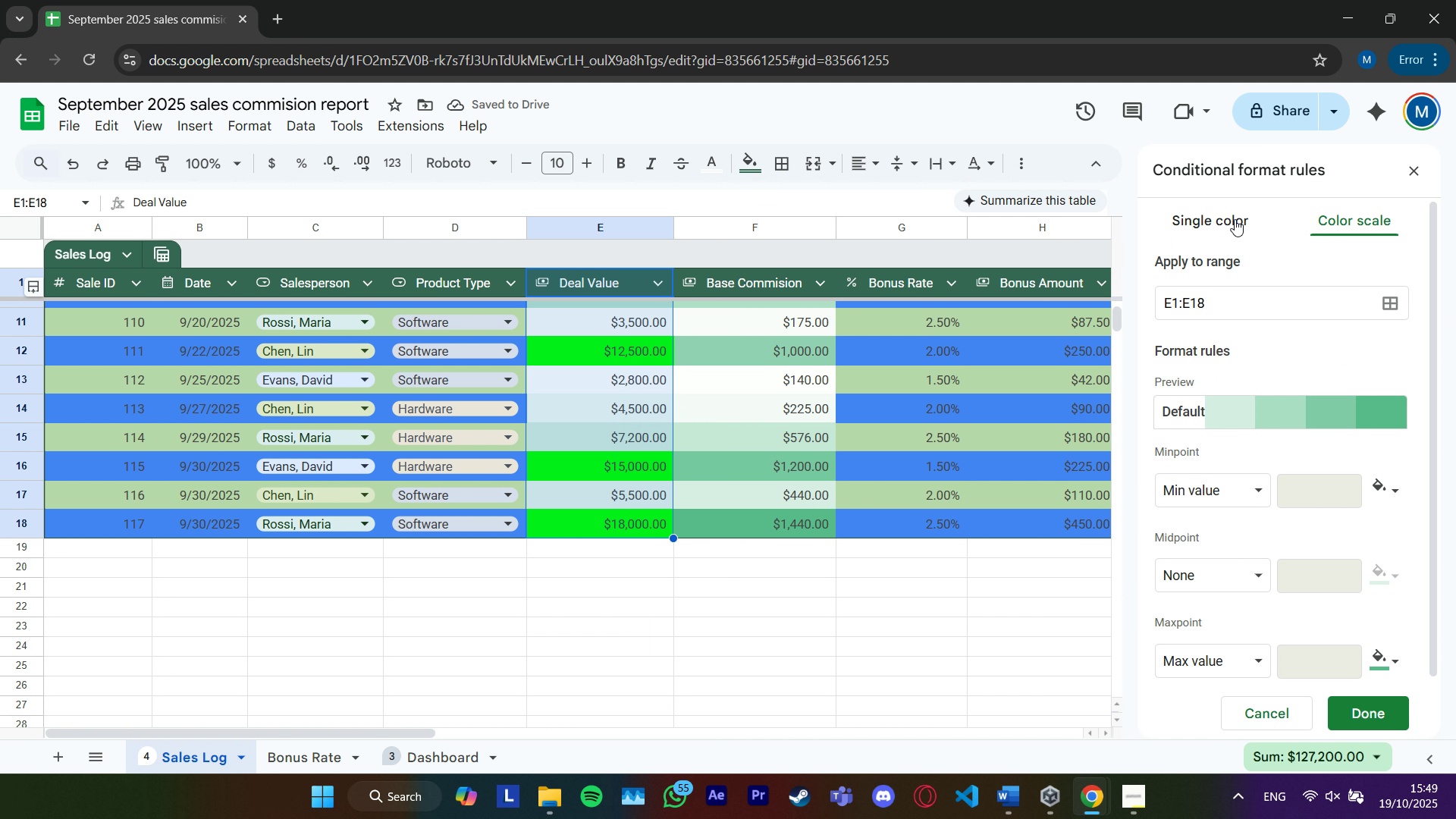 
scroll: coordinate [1285, 410], scroll_direction: down, amount: 4.0
 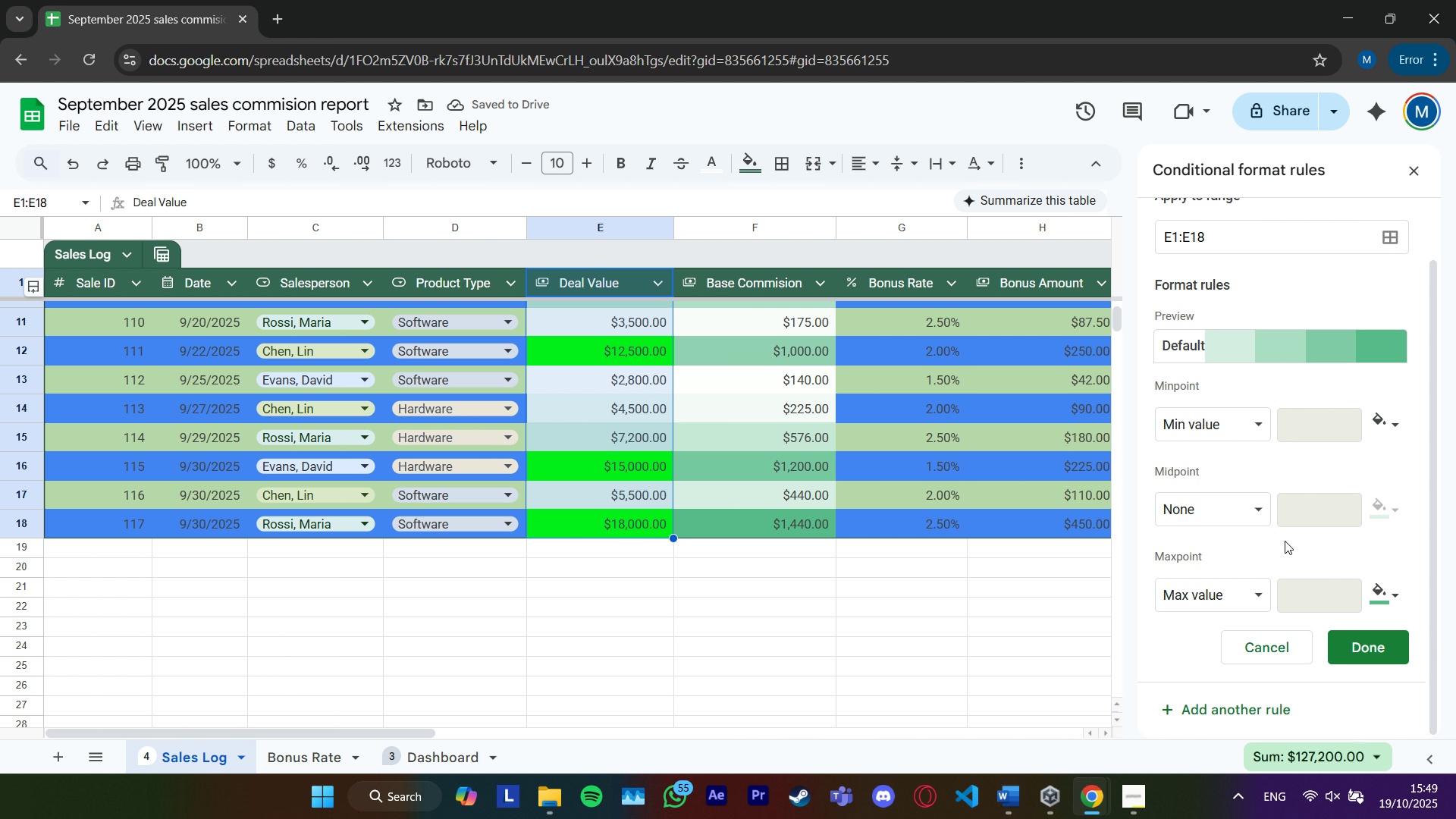 
scroll: coordinate [1285, 545], scroll_direction: up, amount: 5.0
 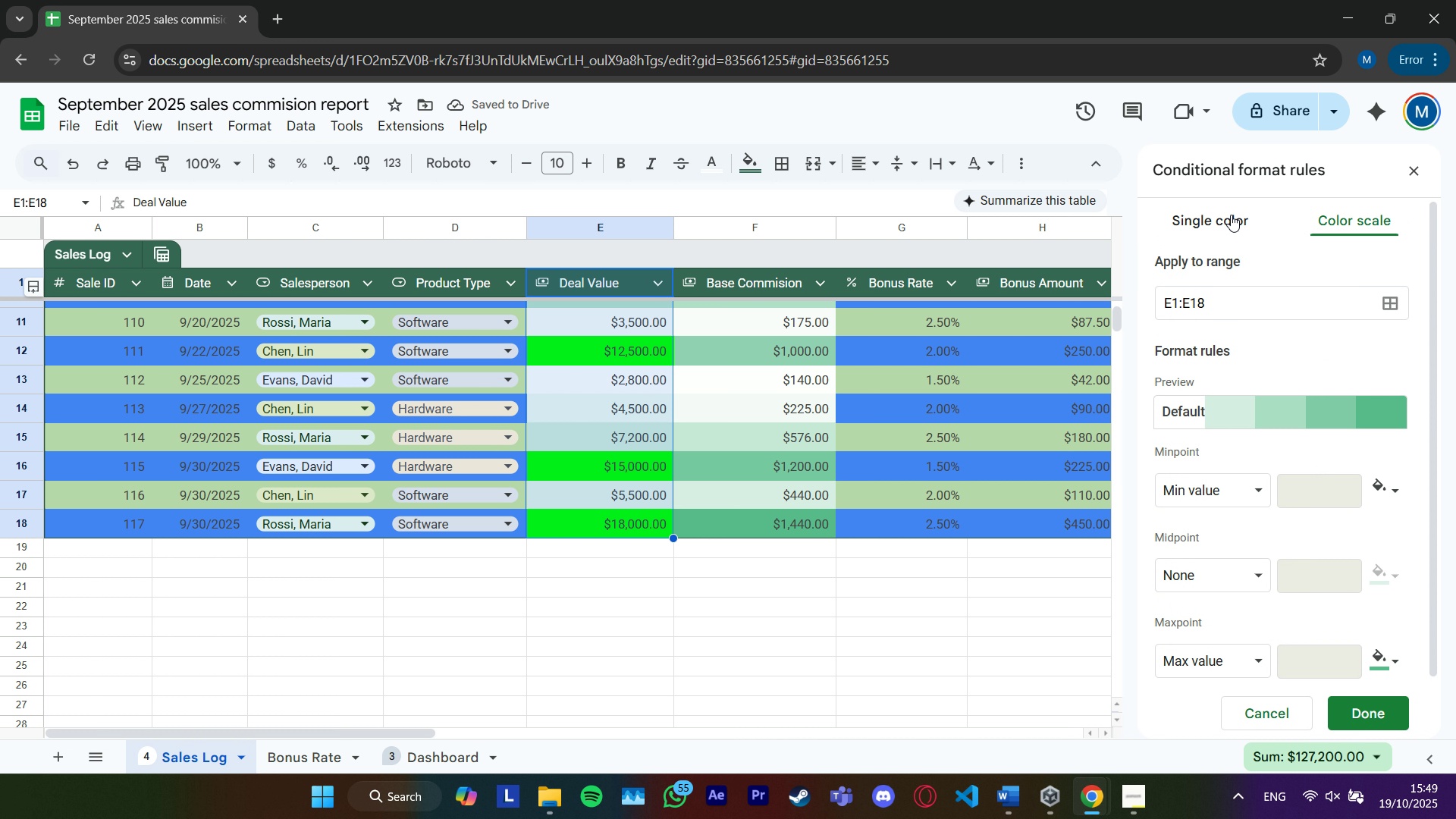 
left_click([1212, 228])
 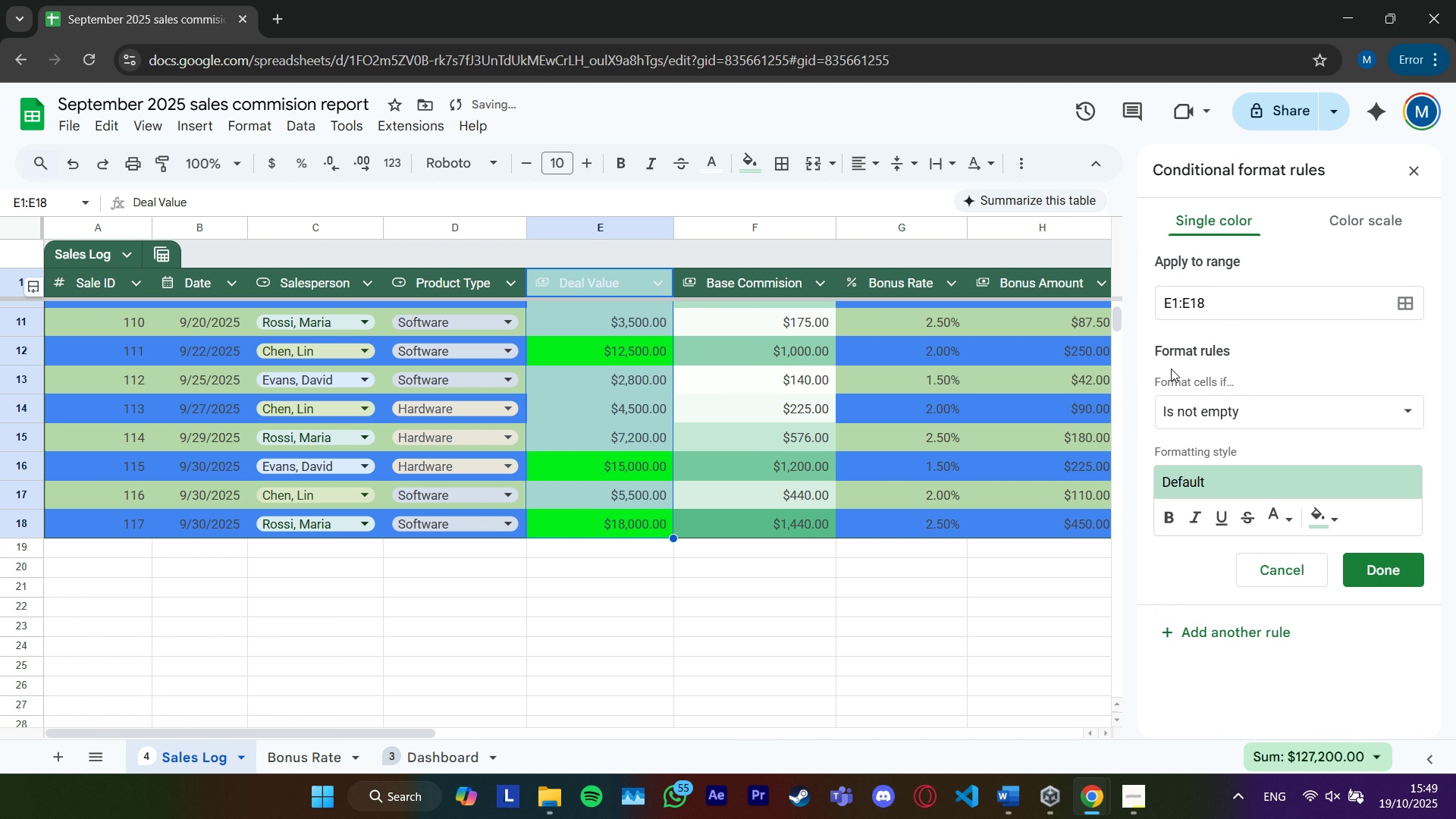 
scroll: coordinate [861, 391], scroll_direction: up, amount: 6.0
 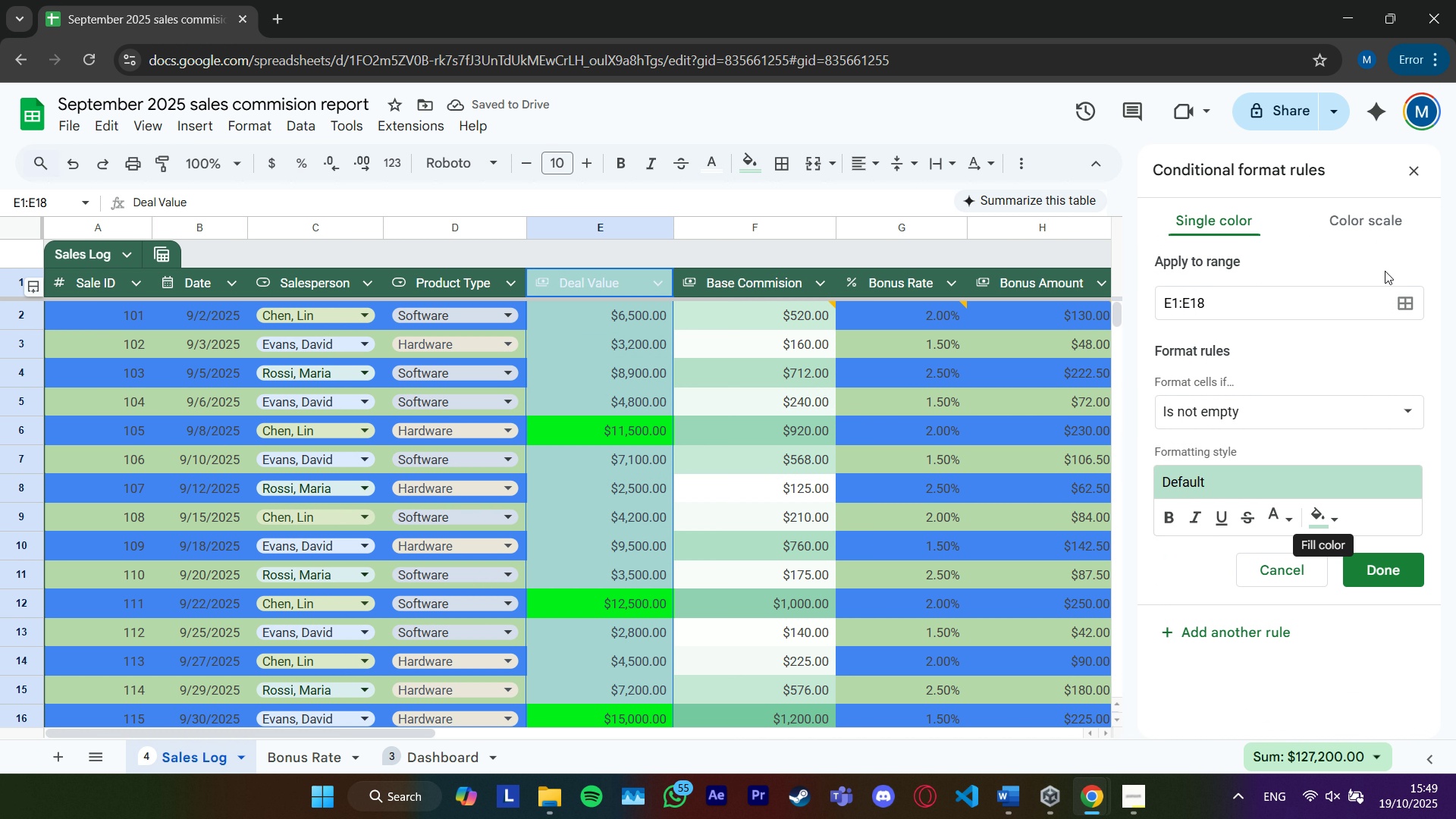 
left_click([1392, 220])
 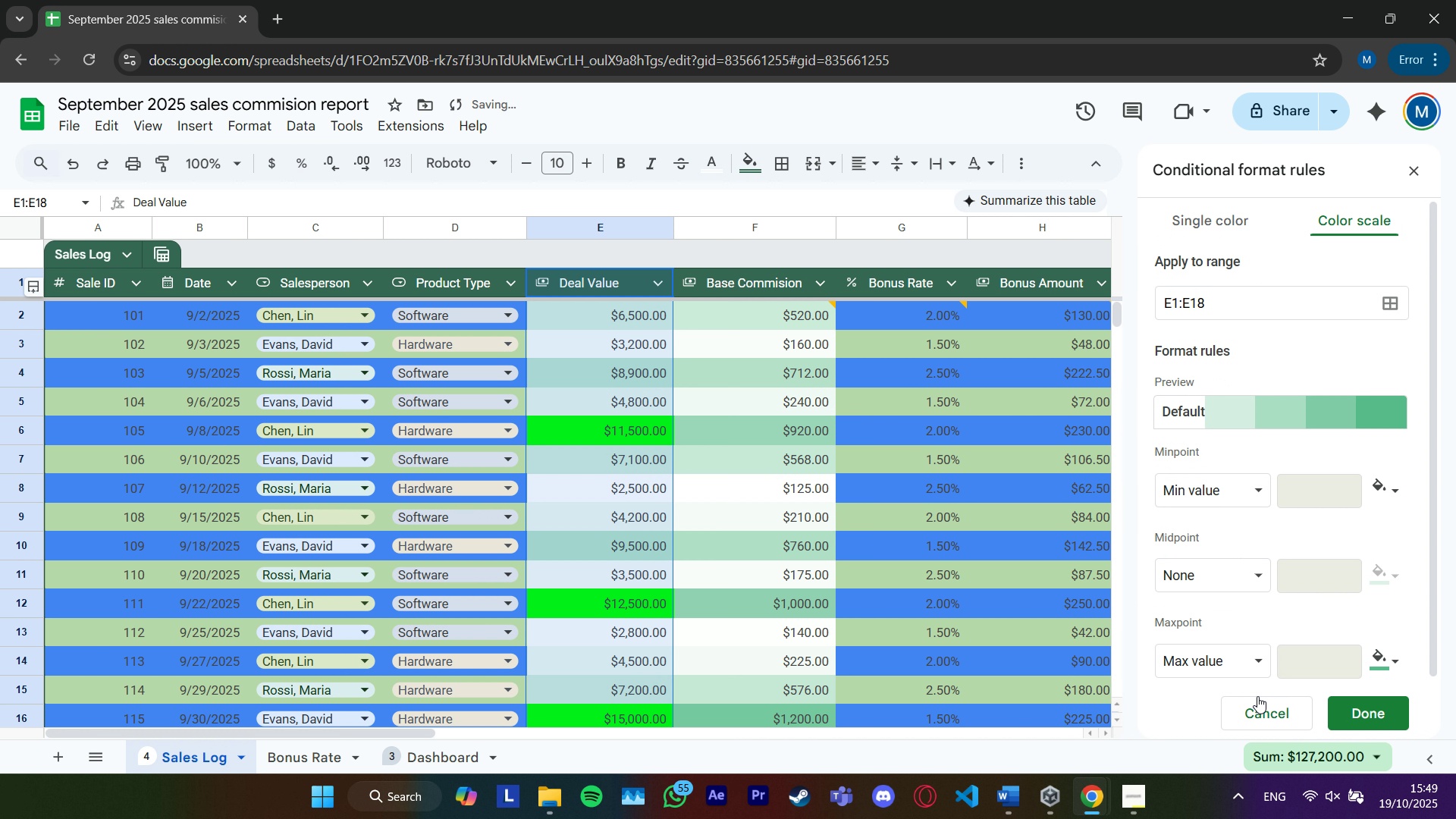 
left_click([1263, 705])
 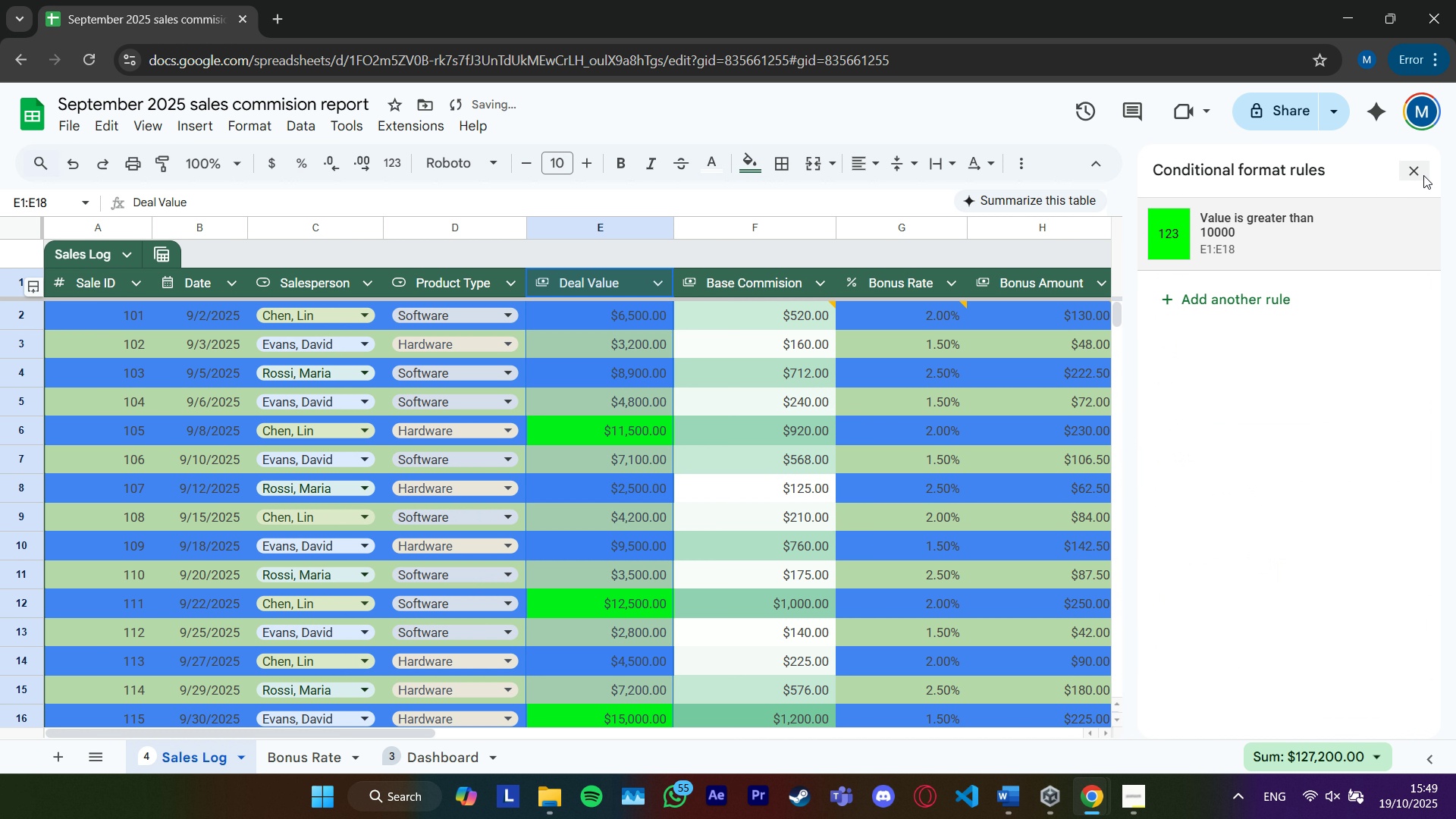 
left_click([1415, 169])
 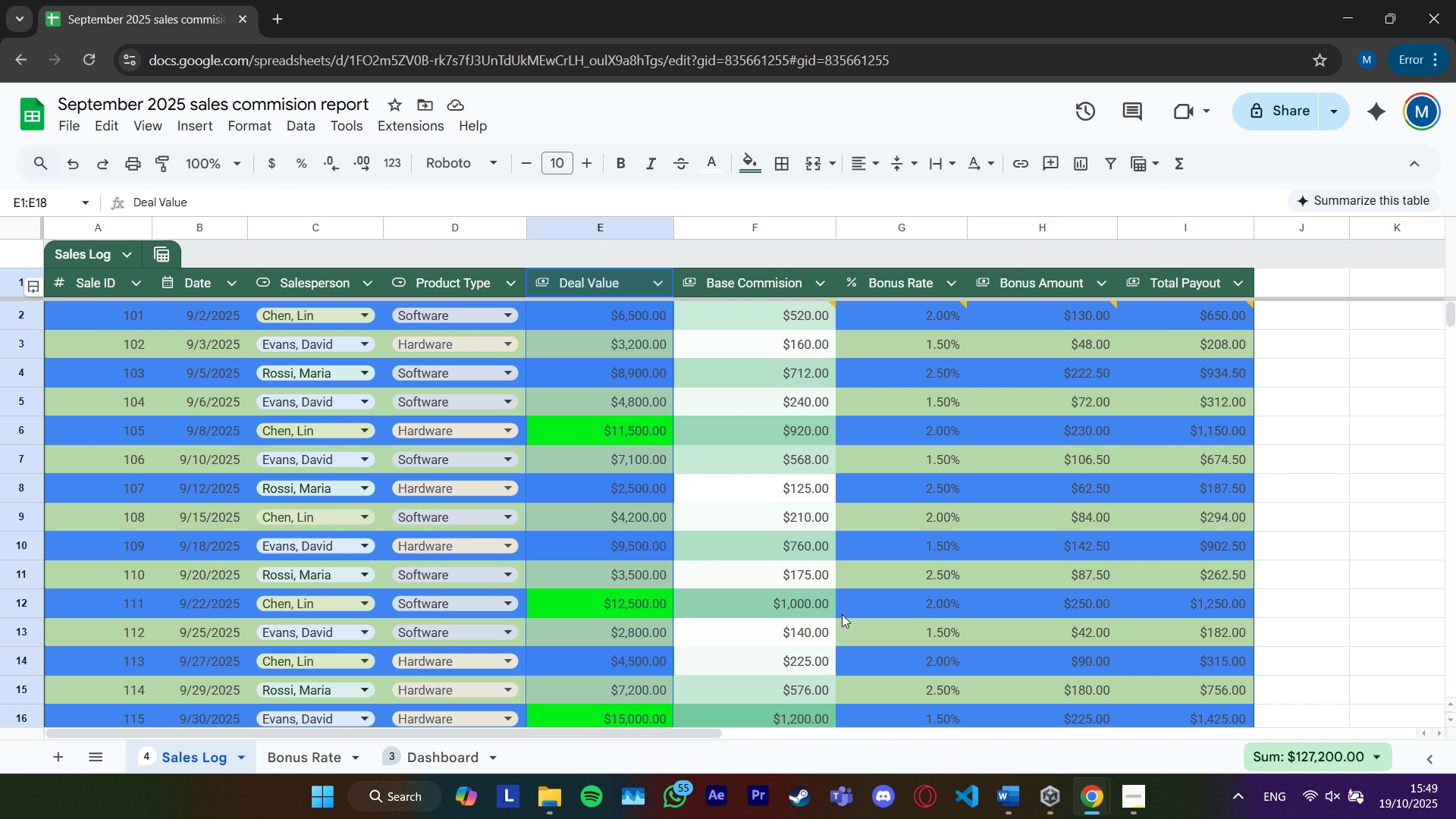 
wait(8.93)
 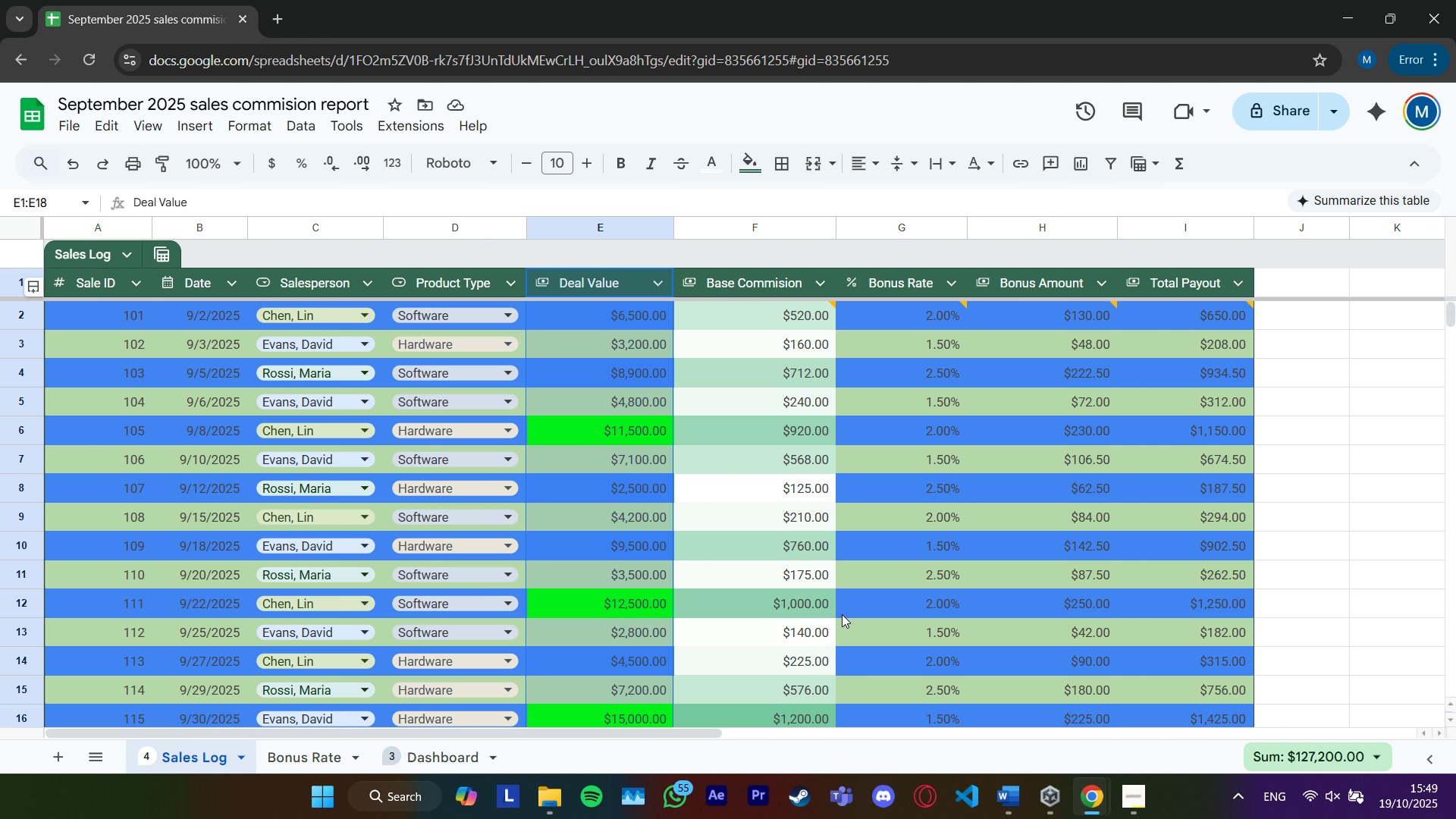 
left_click([443, 755])
 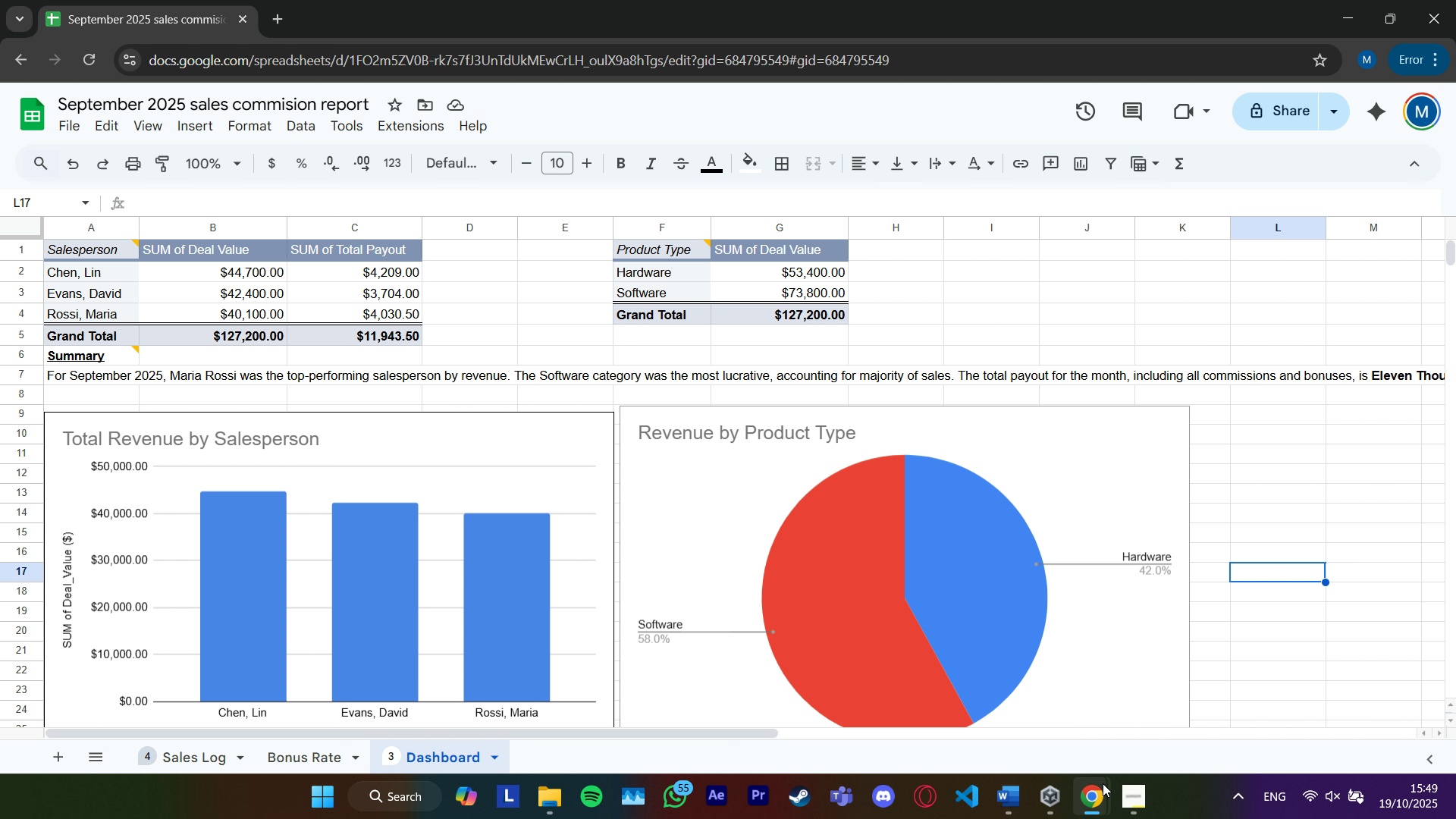 
left_click([1132, 795])
 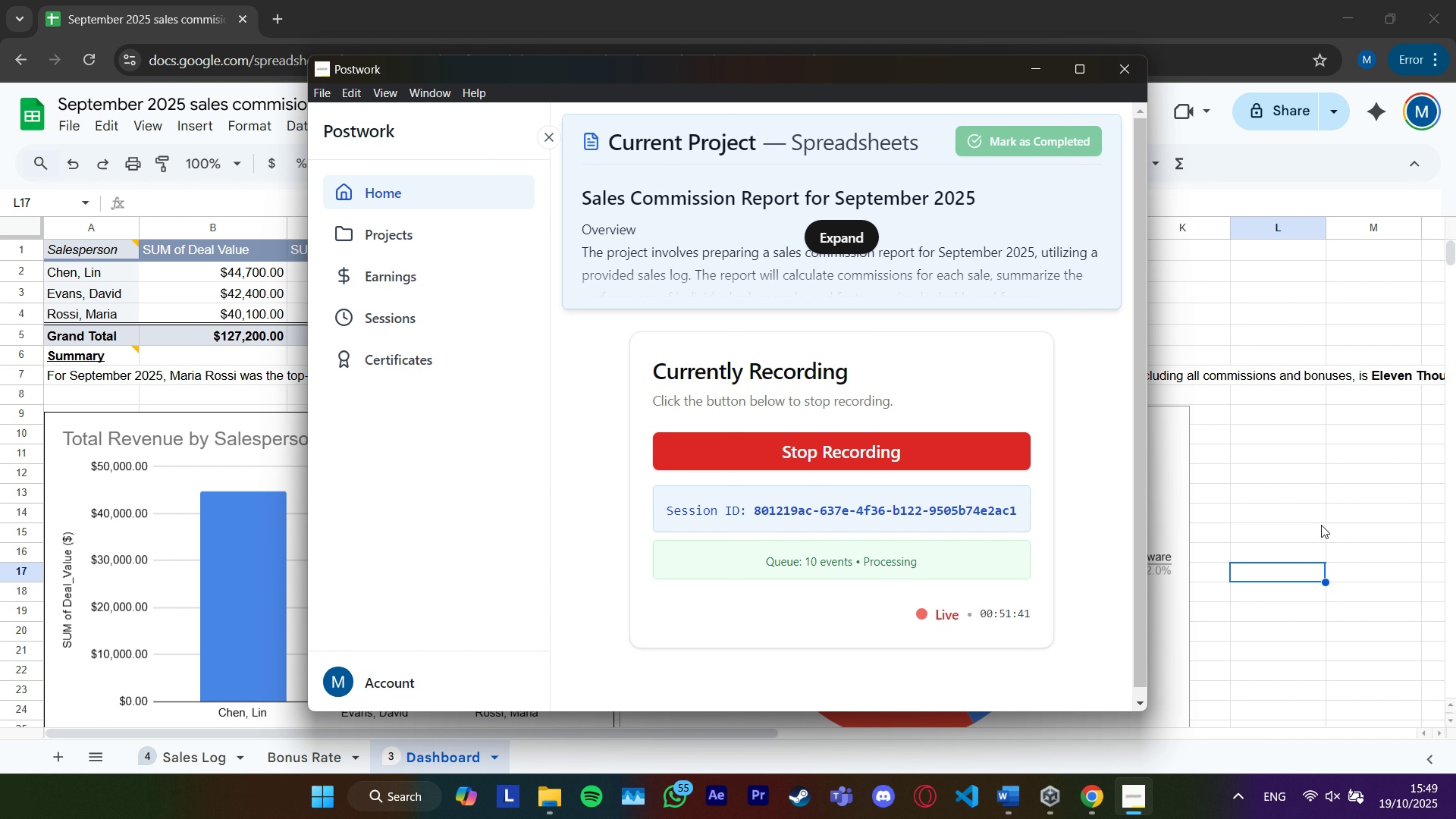 
left_click([1335, 471])
 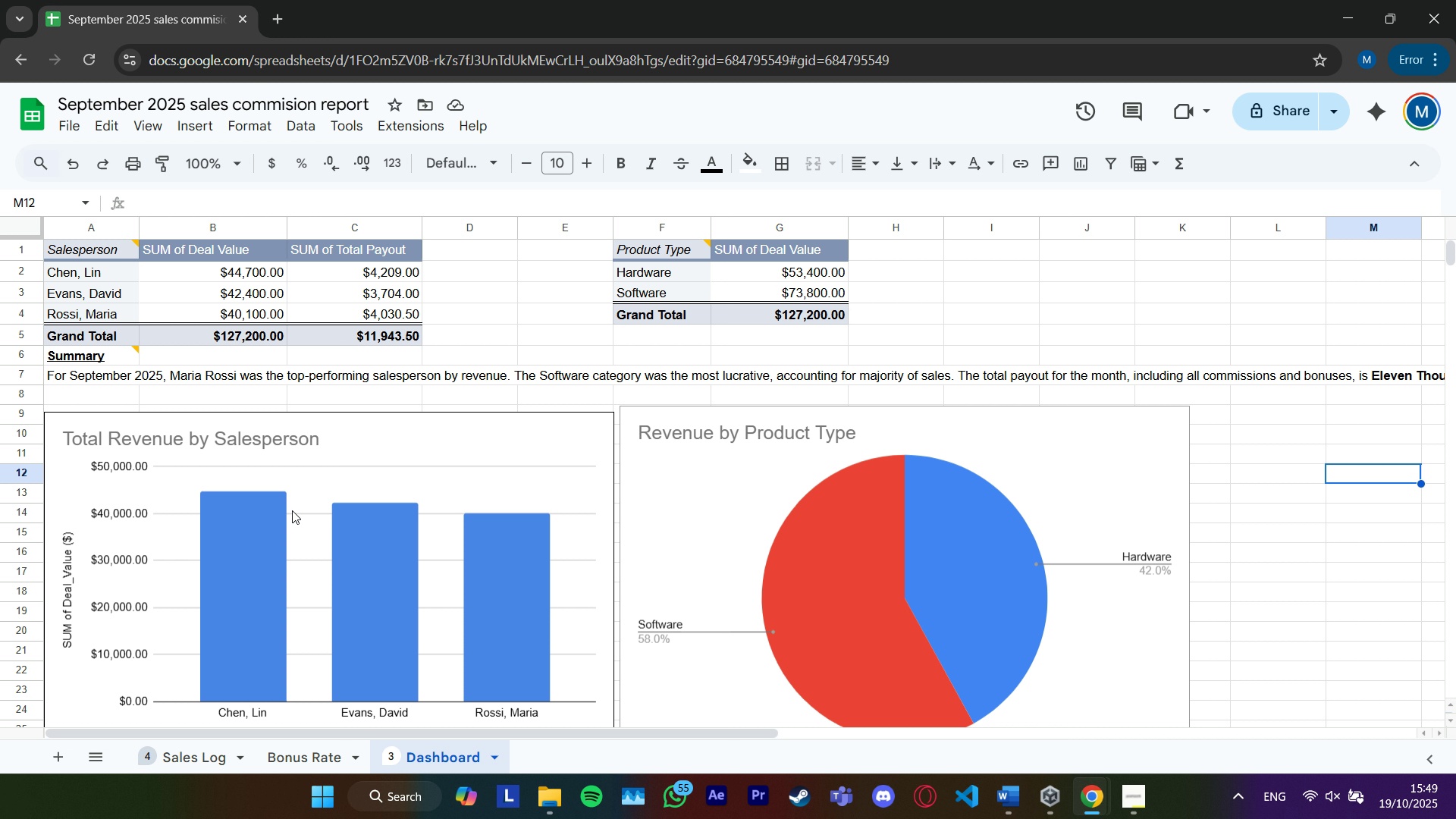 
wait(14.86)
 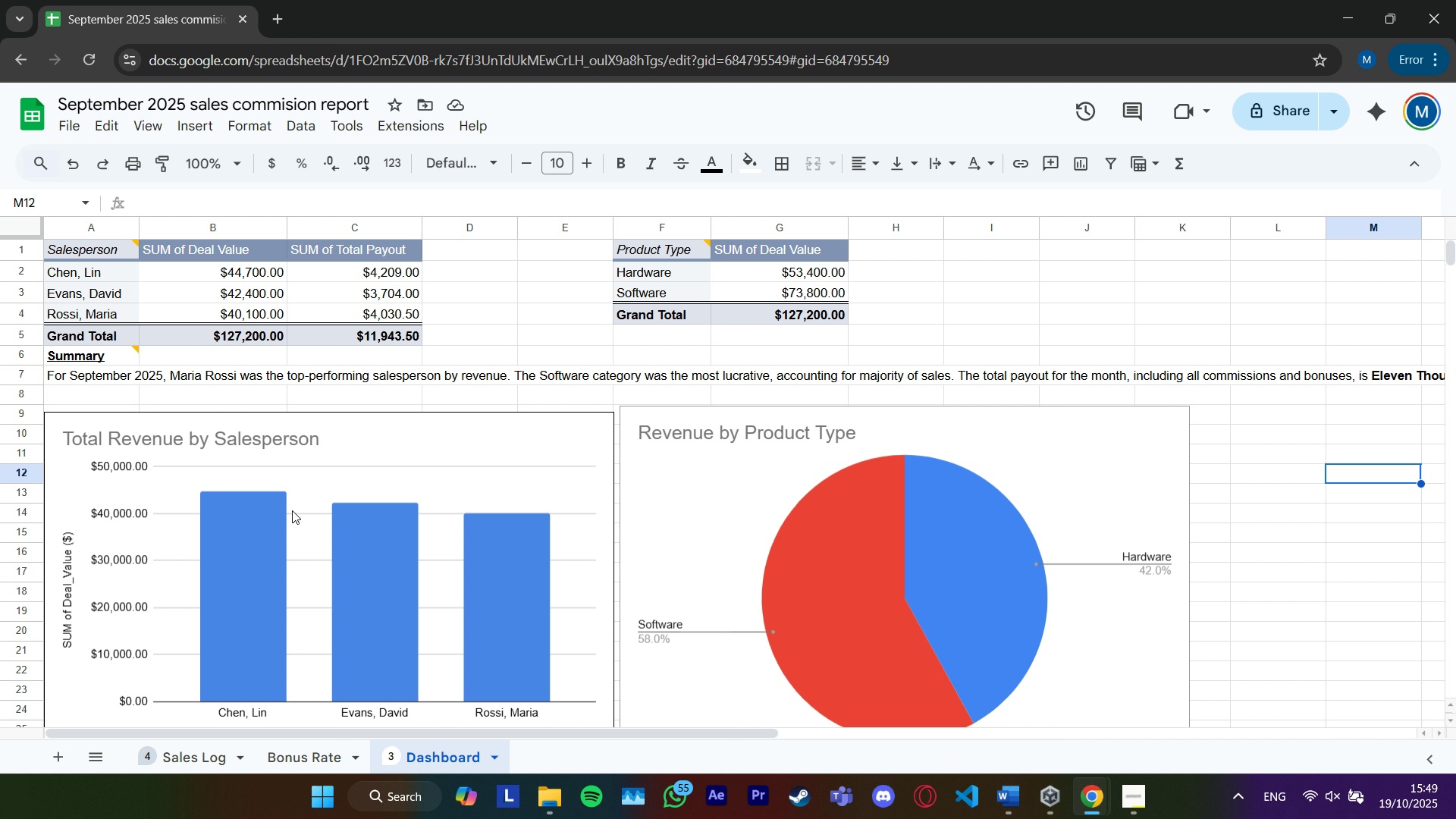 
left_click([272, 526])
 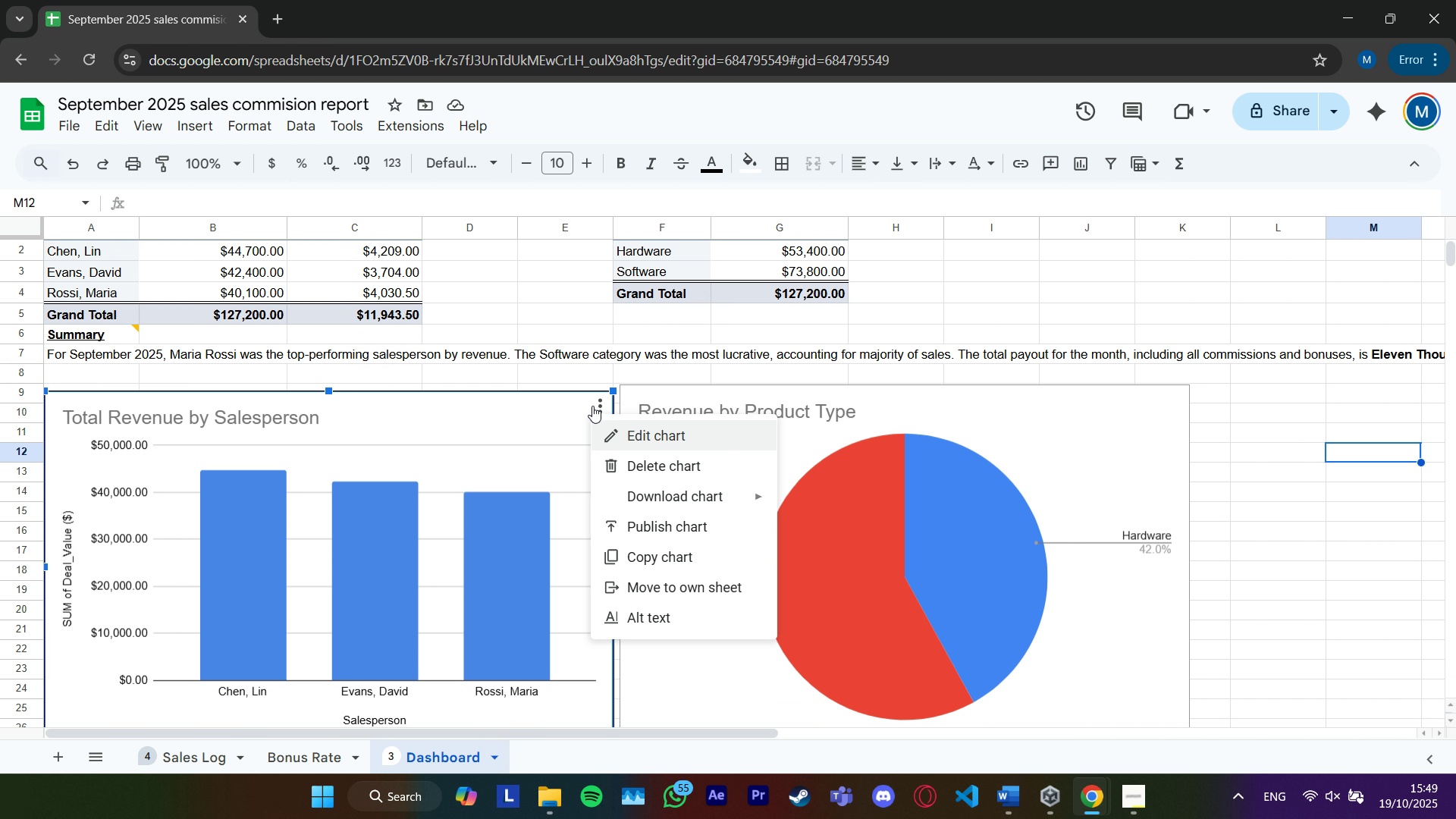 
left_click([592, 406])
 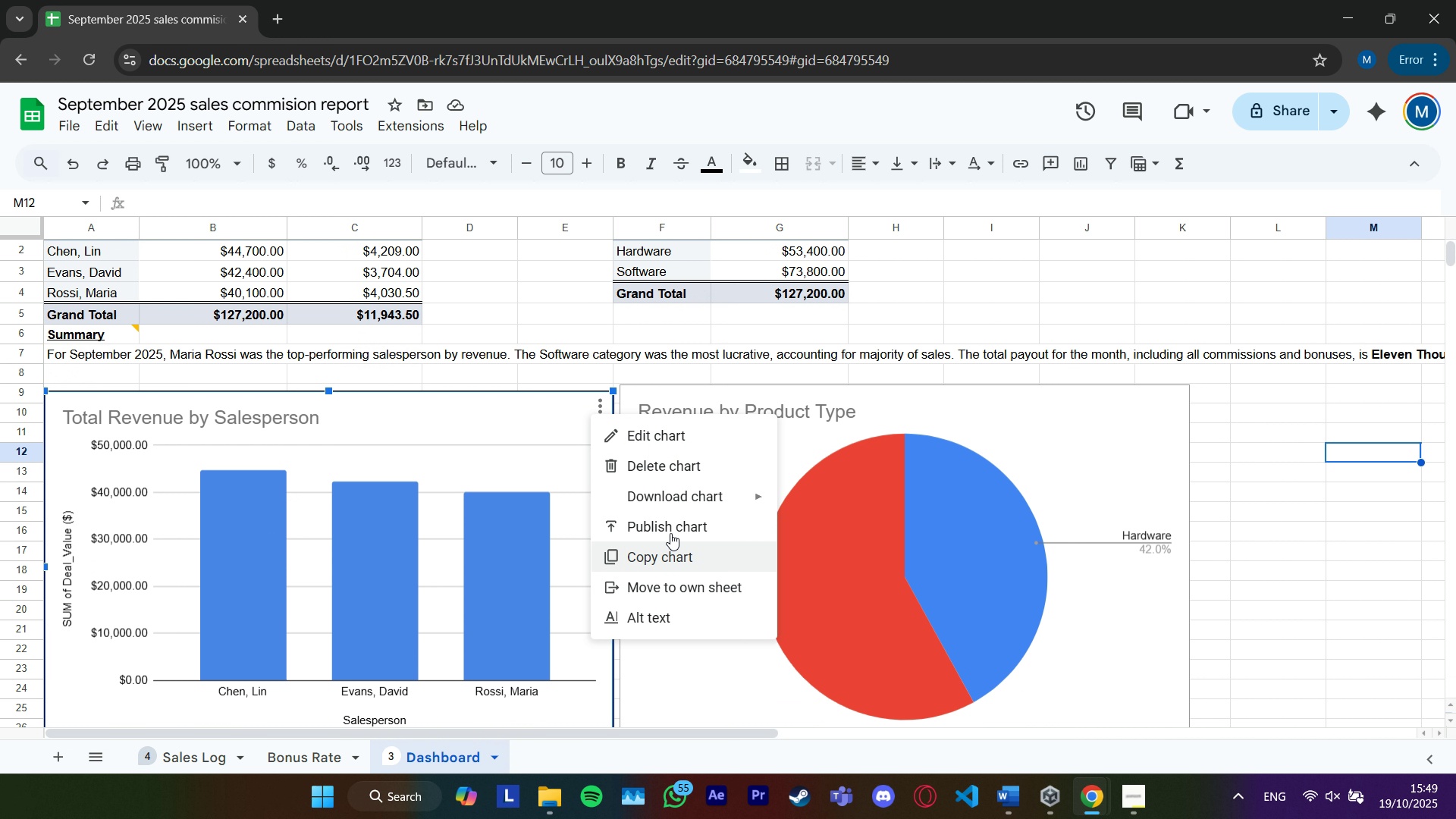 
left_click([663, 434])
 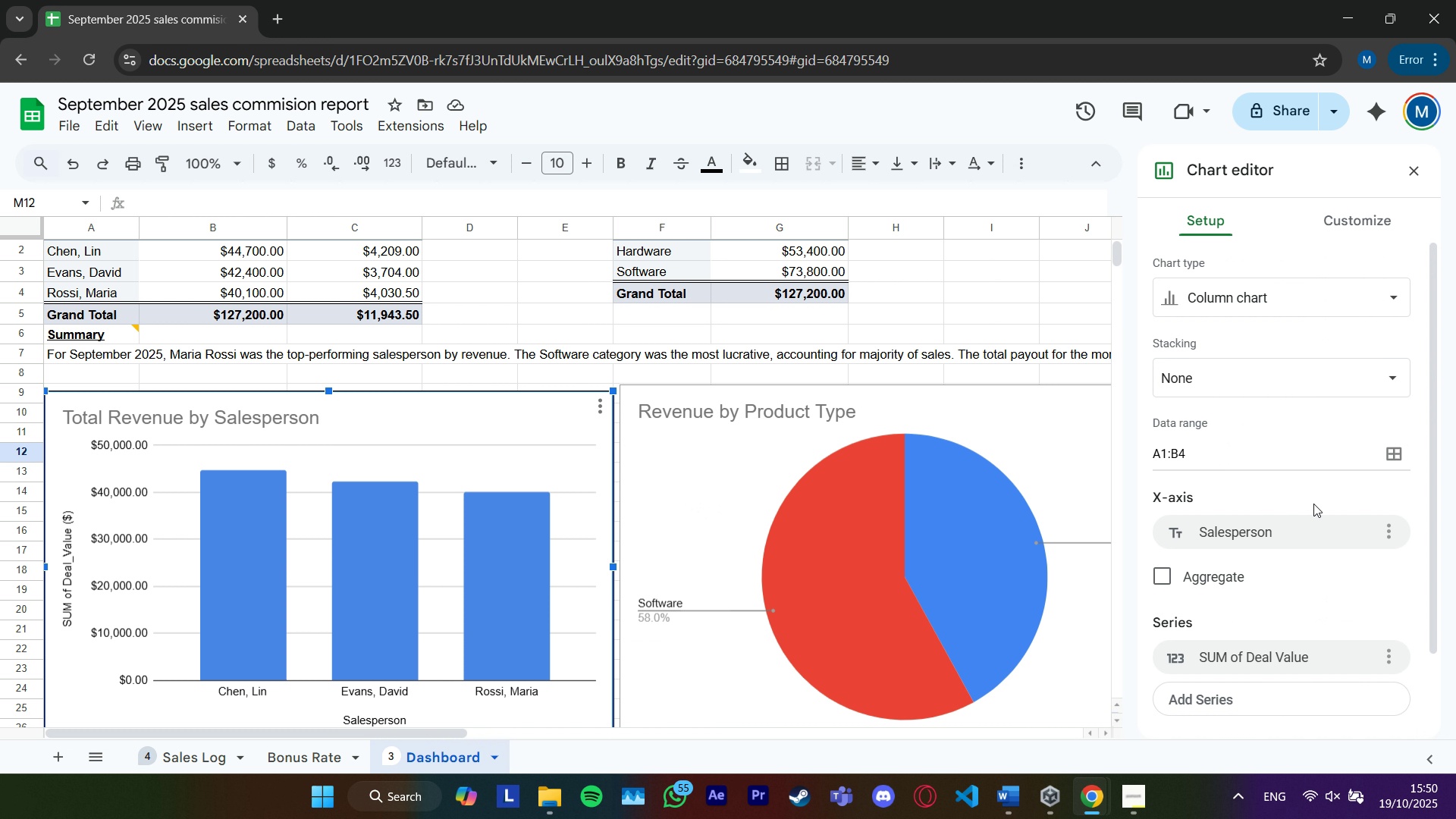 
wait(6.18)
 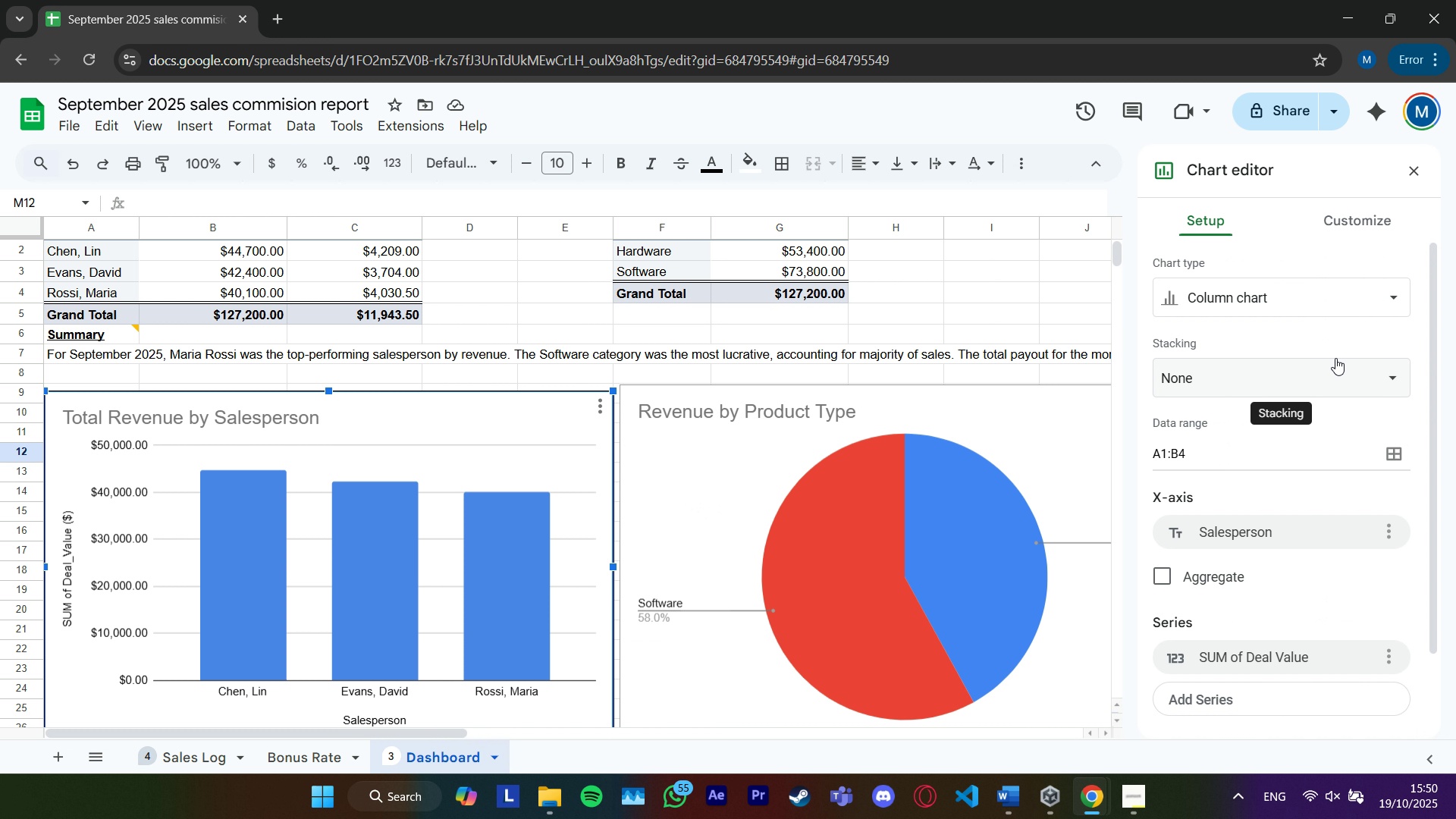 
left_click([1380, 372])
 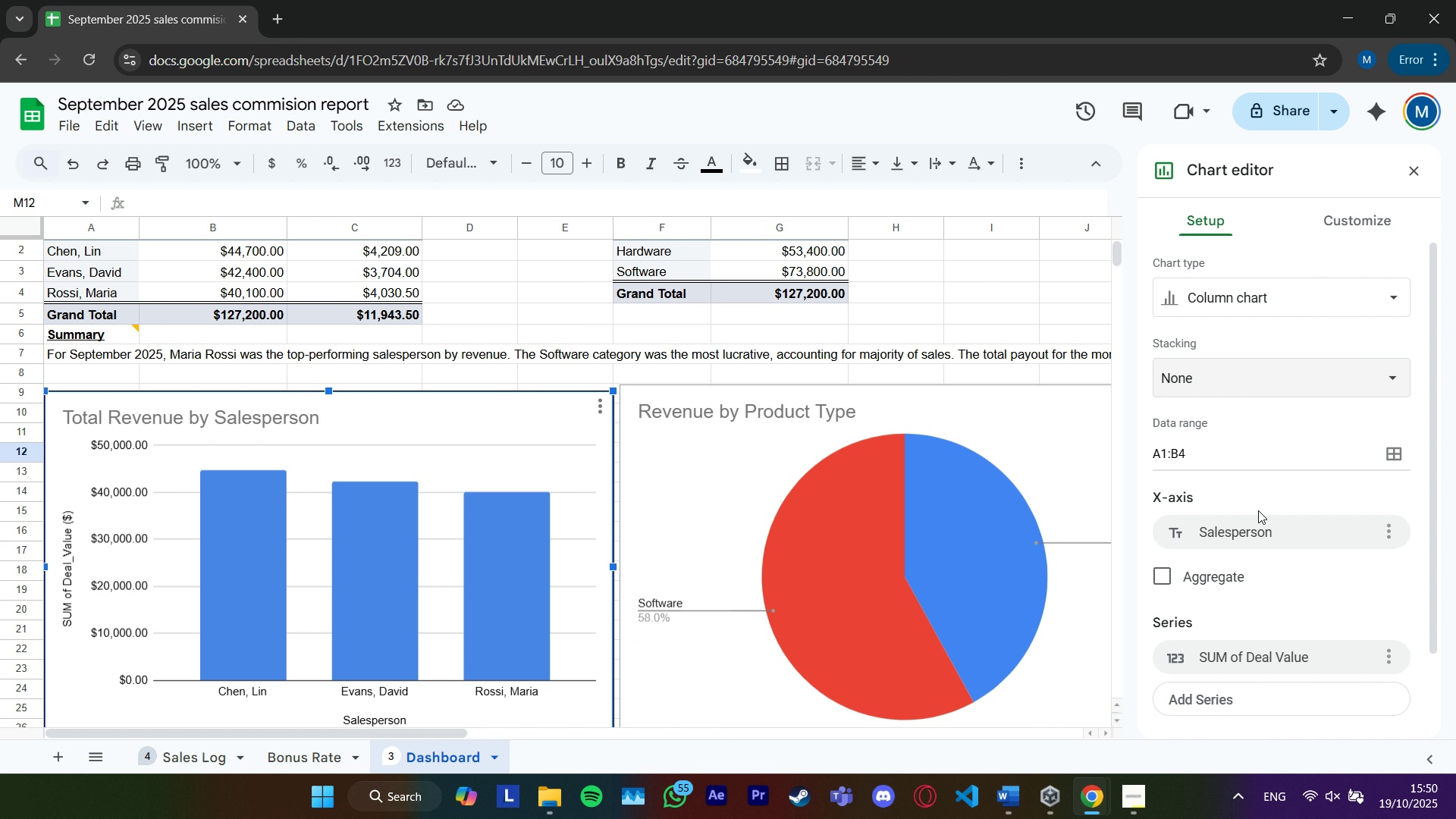 
scroll: coordinate [1258, 512], scroll_direction: down, amount: 3.0
 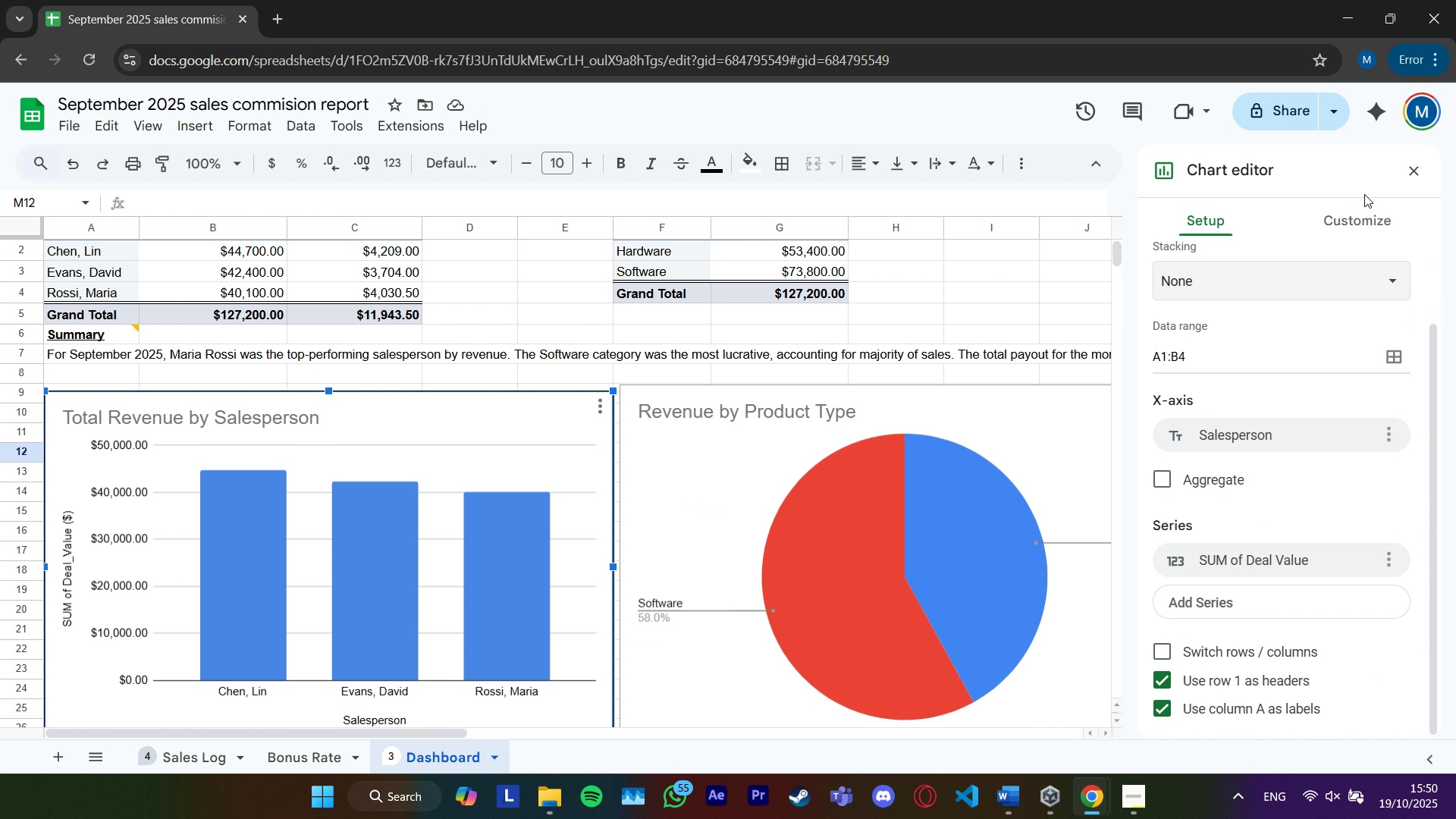 
left_click([1345, 235])
 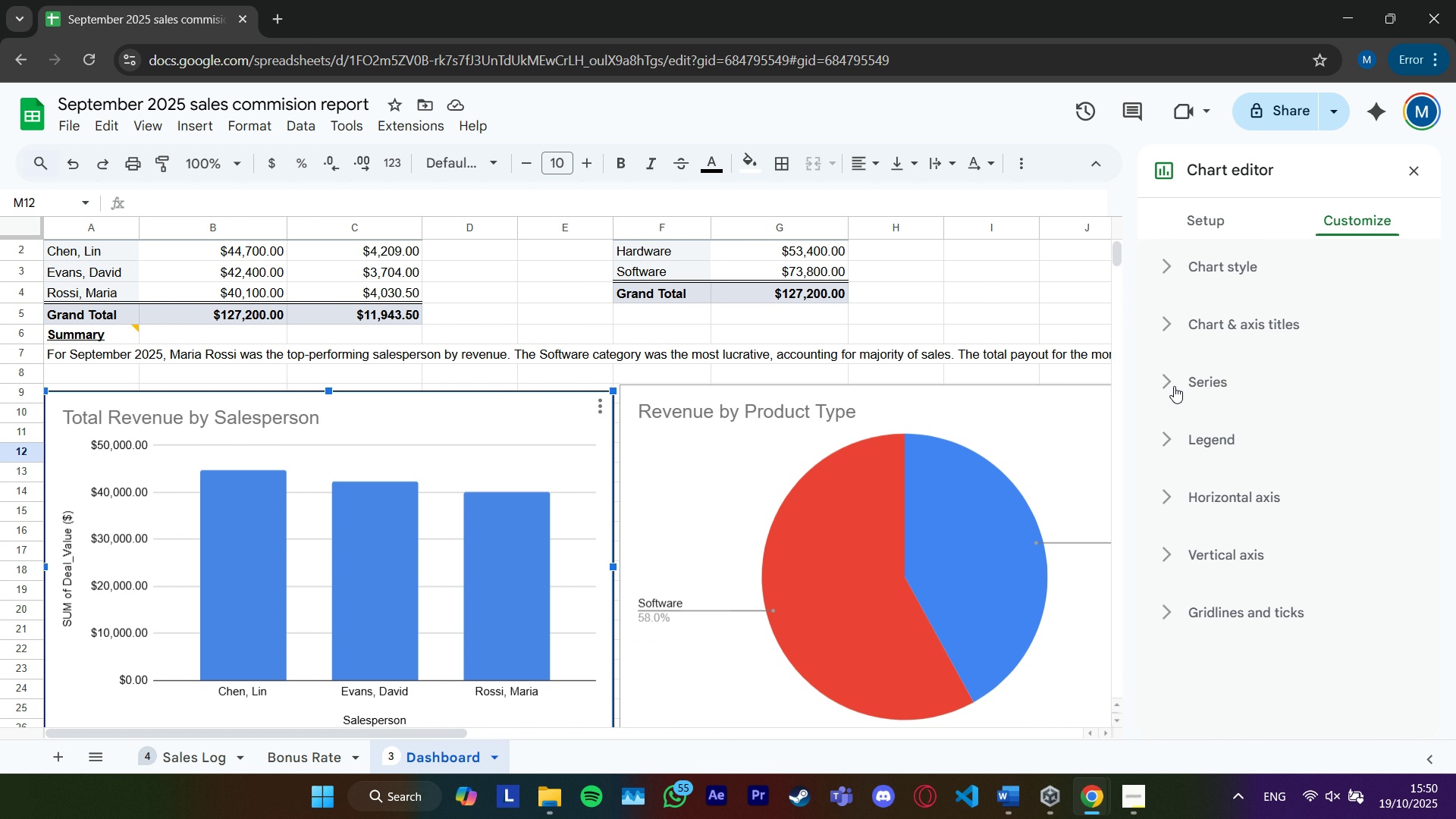 
left_click([1174, 386])
 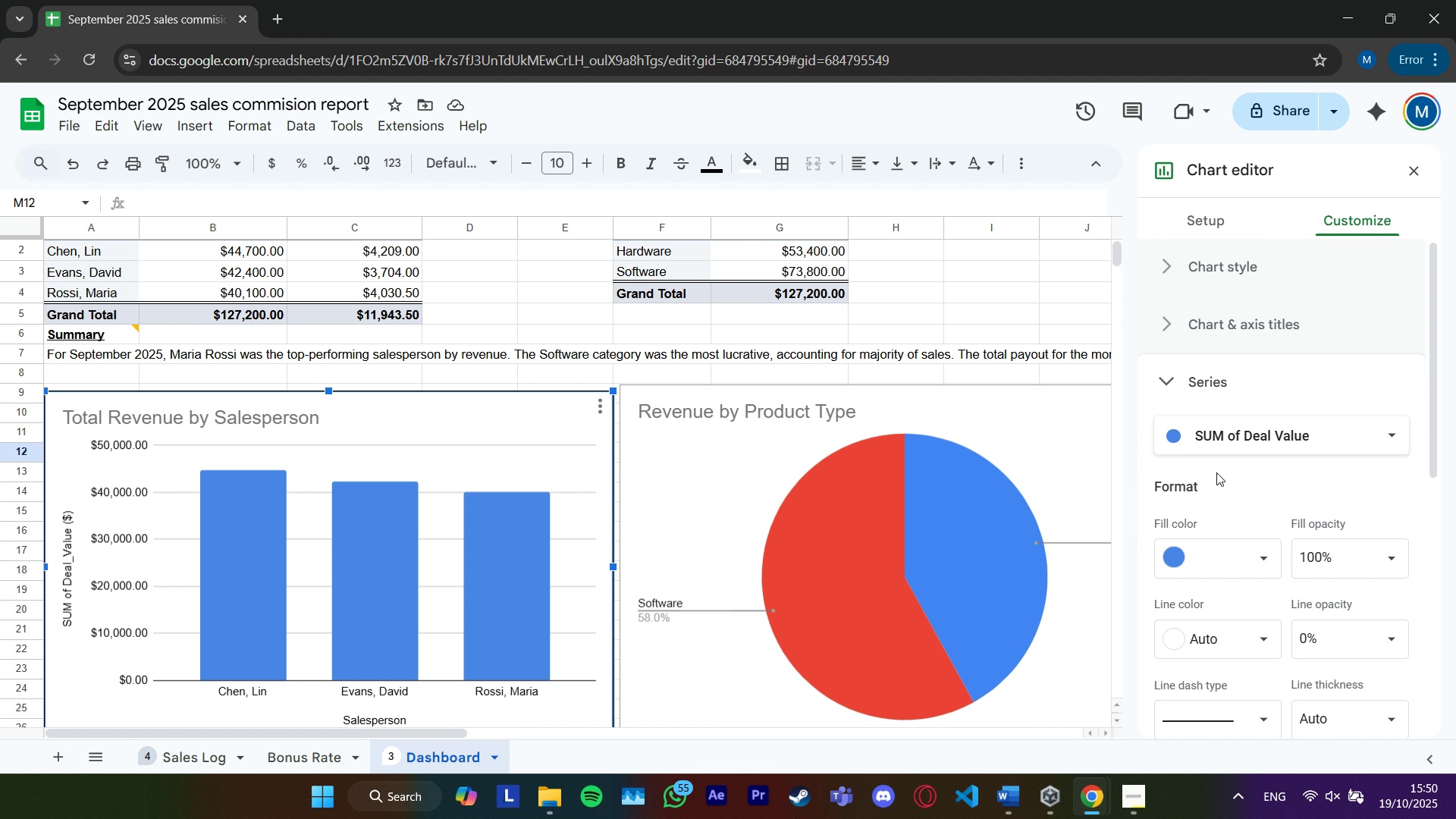 
scroll: coordinate [1225, 496], scroll_direction: down, amount: 2.0
 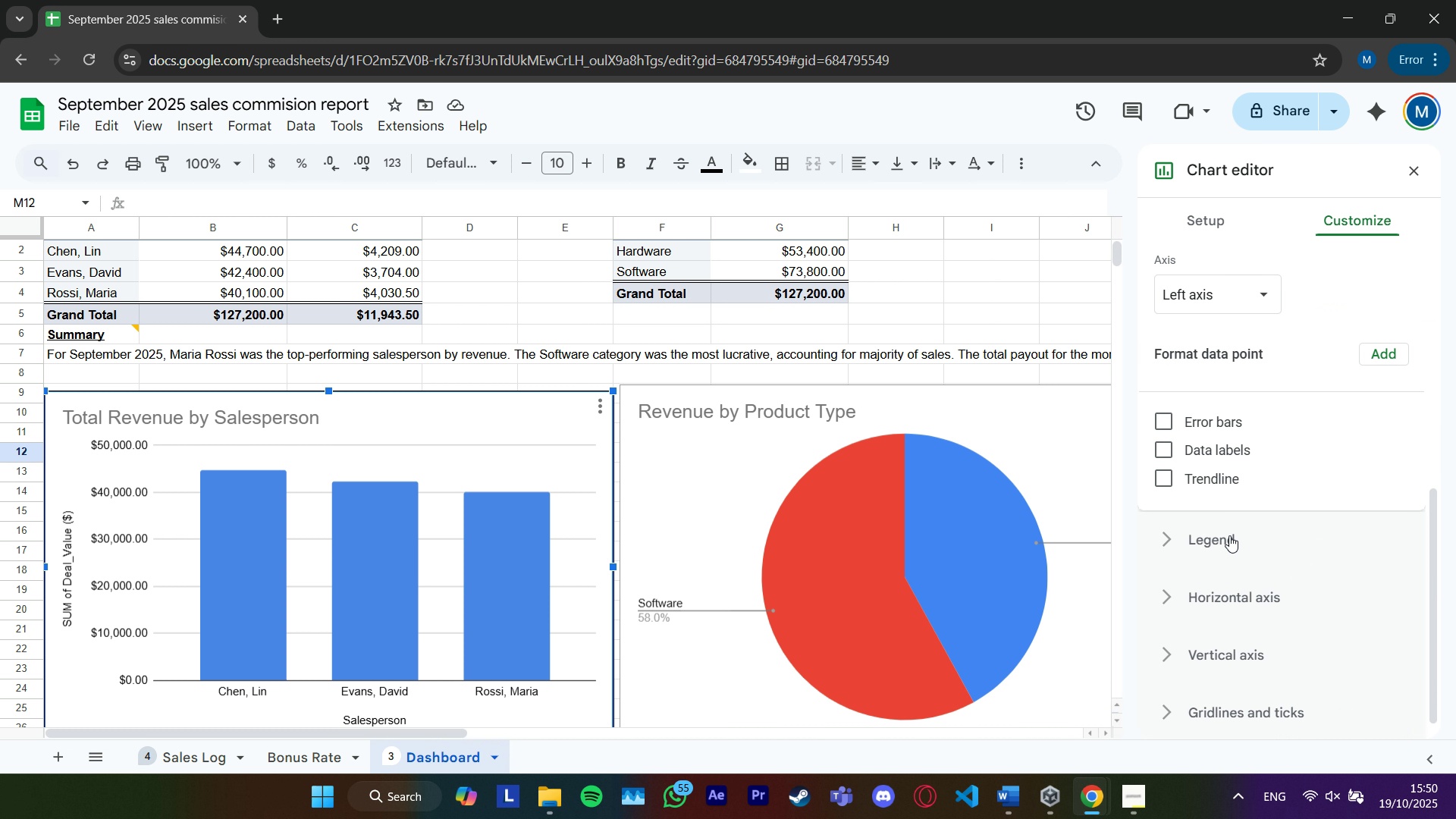 
left_click([1228, 535])
 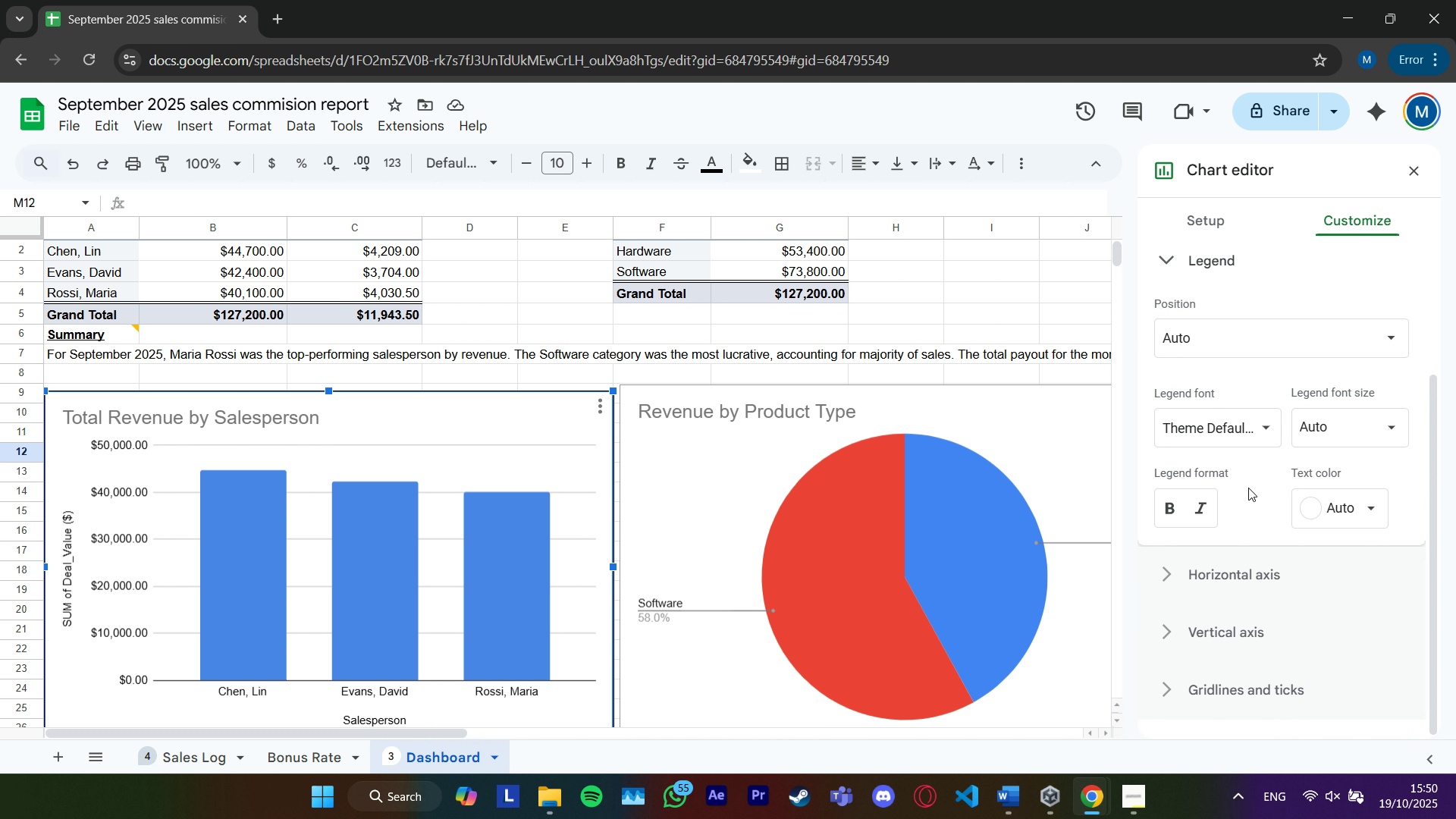 
scroll: coordinate [1252, 486], scroll_direction: down, amount: 1.0
 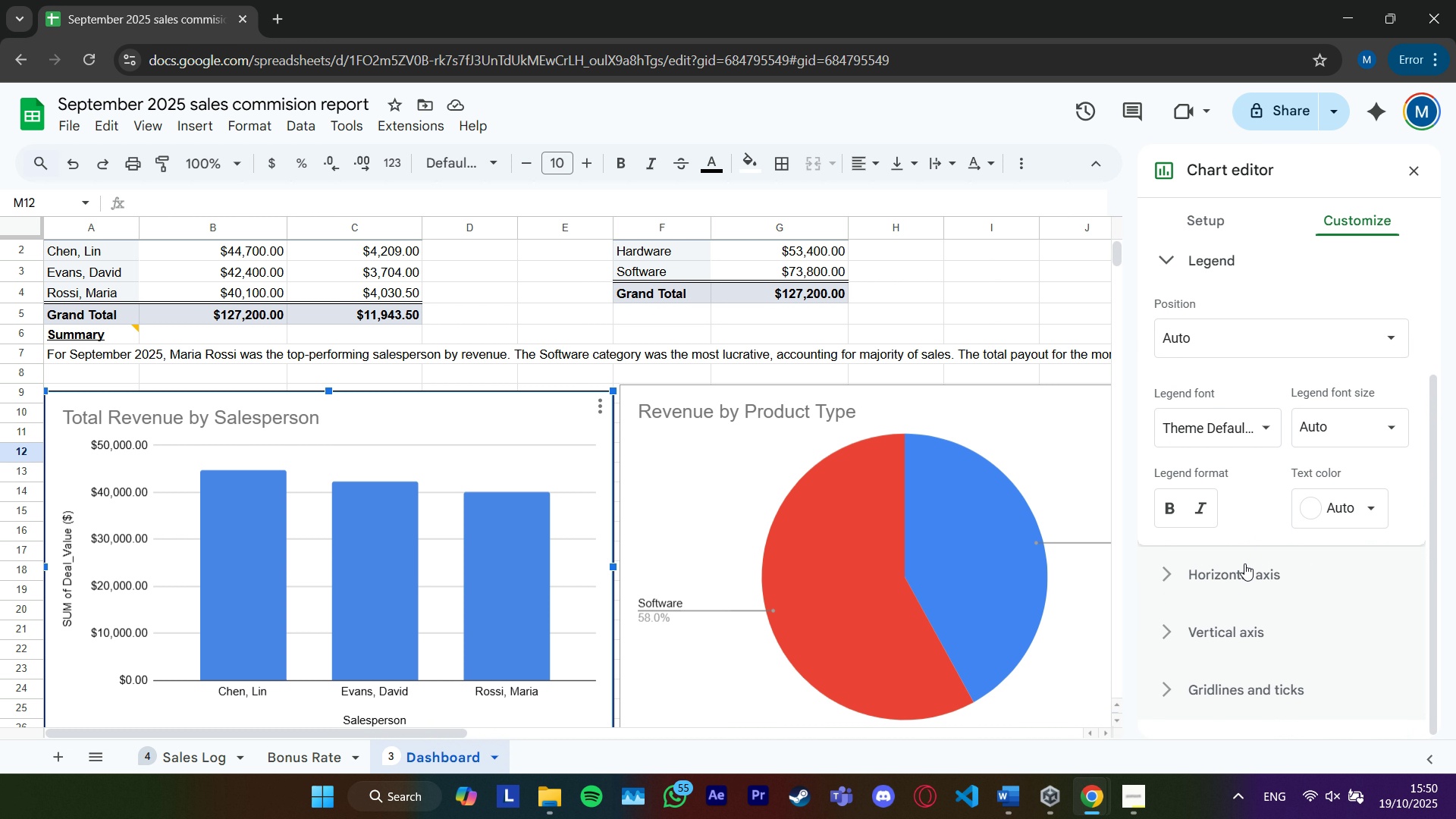 
left_click([1244, 563])
 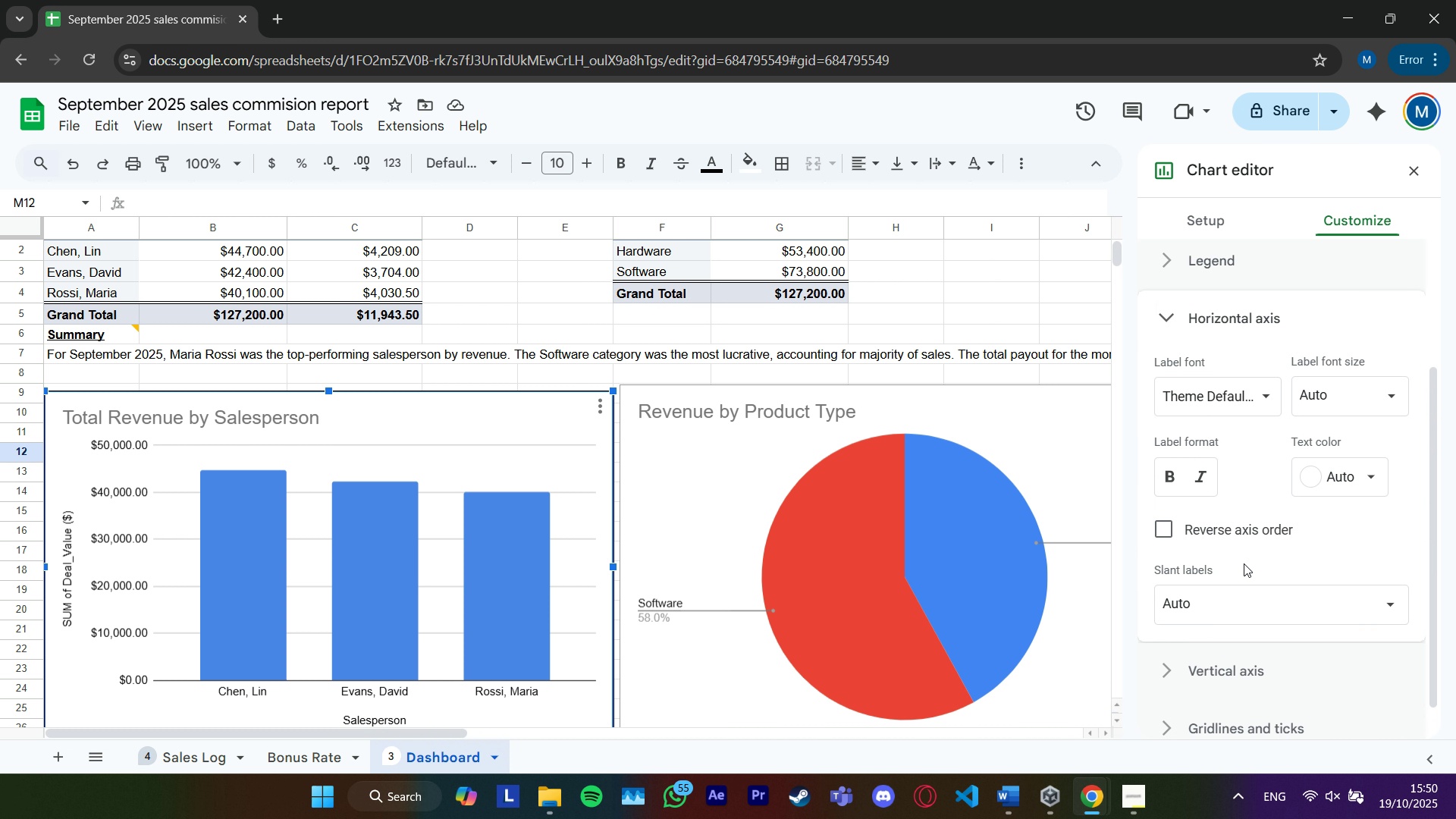 
scroll: coordinate [1244, 563], scroll_direction: down, amount: 3.0
 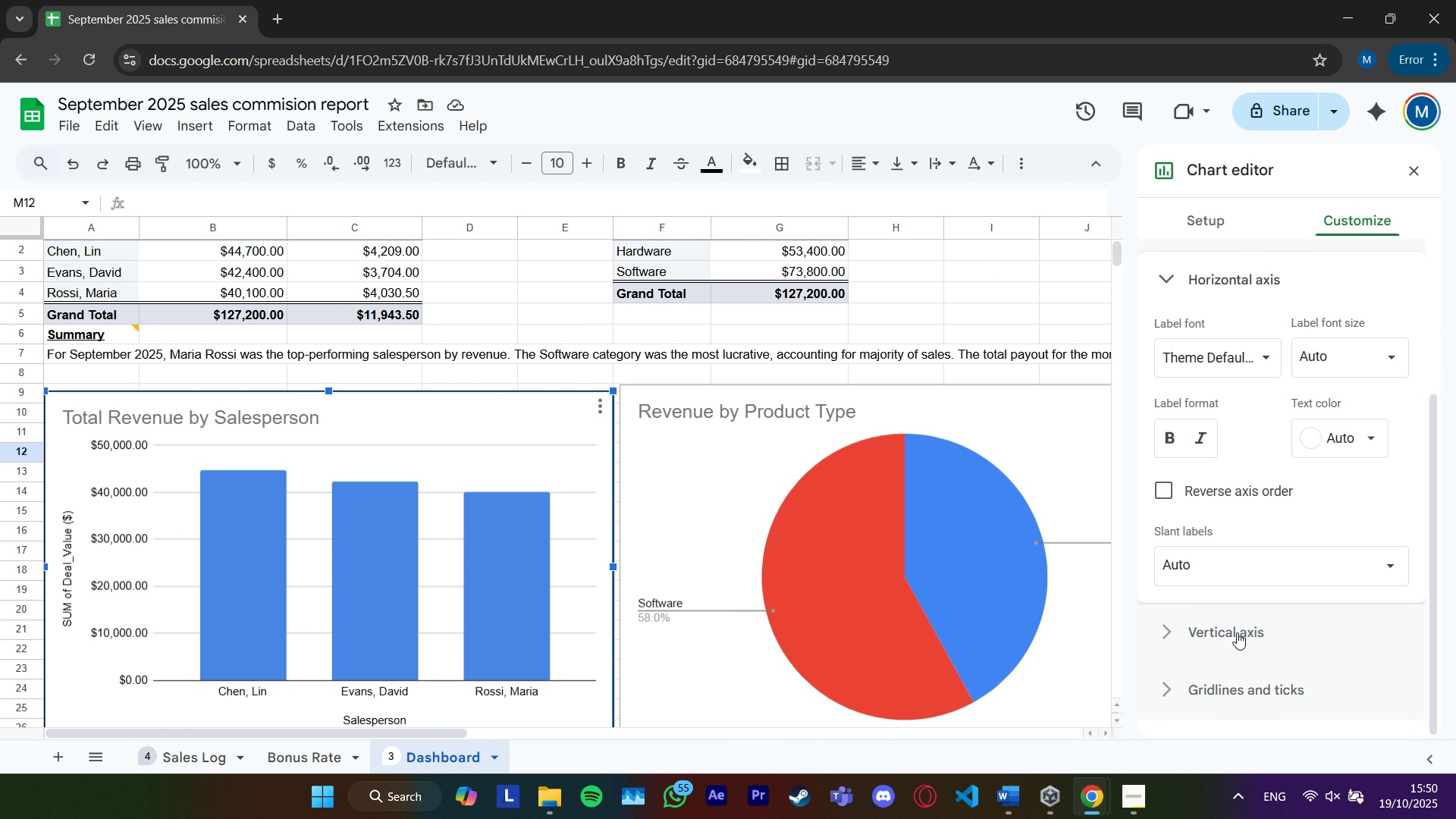 
left_click([1237, 632])
 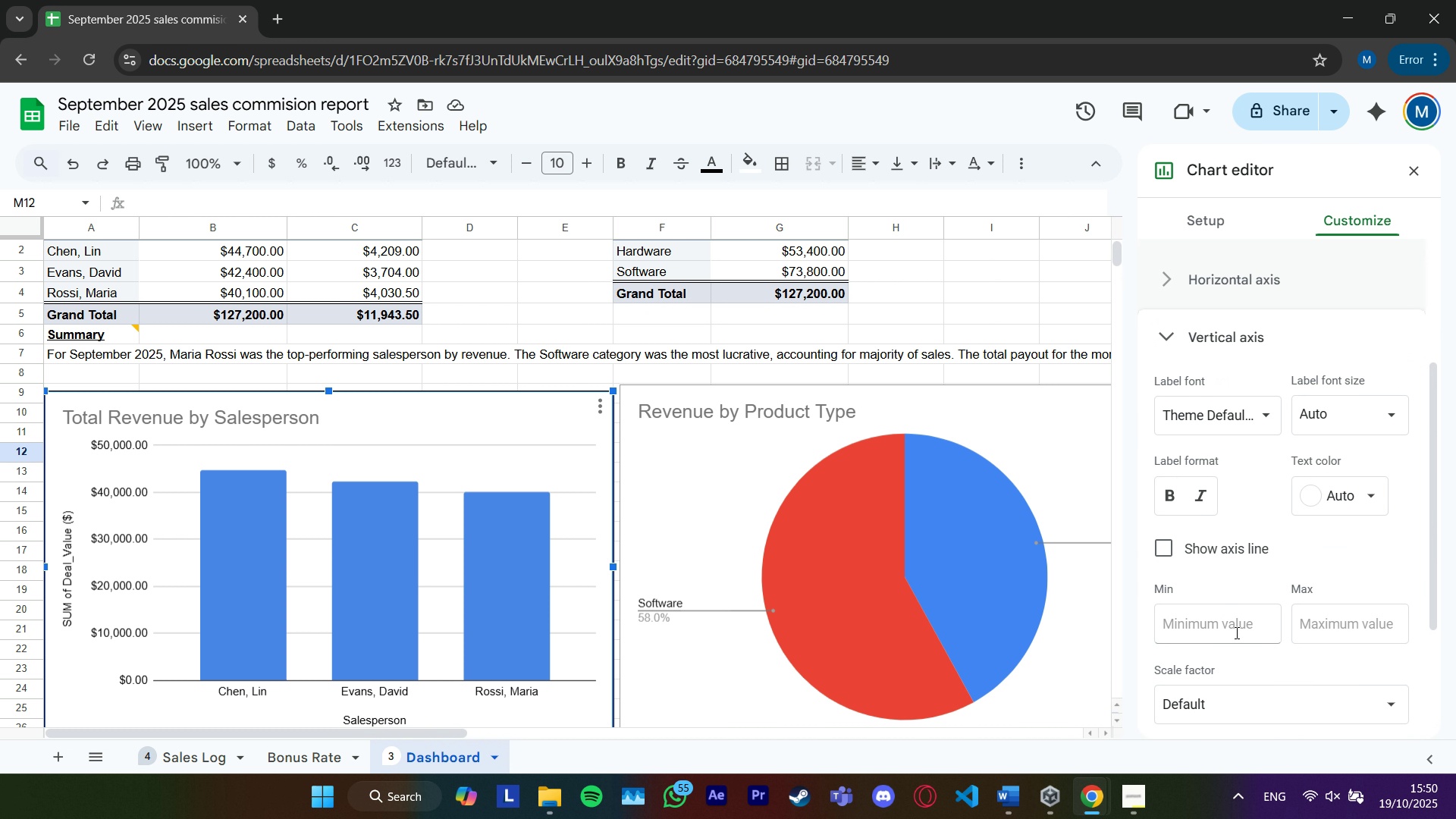 
scroll: coordinate [1261, 576], scroll_direction: down, amount: 6.0
 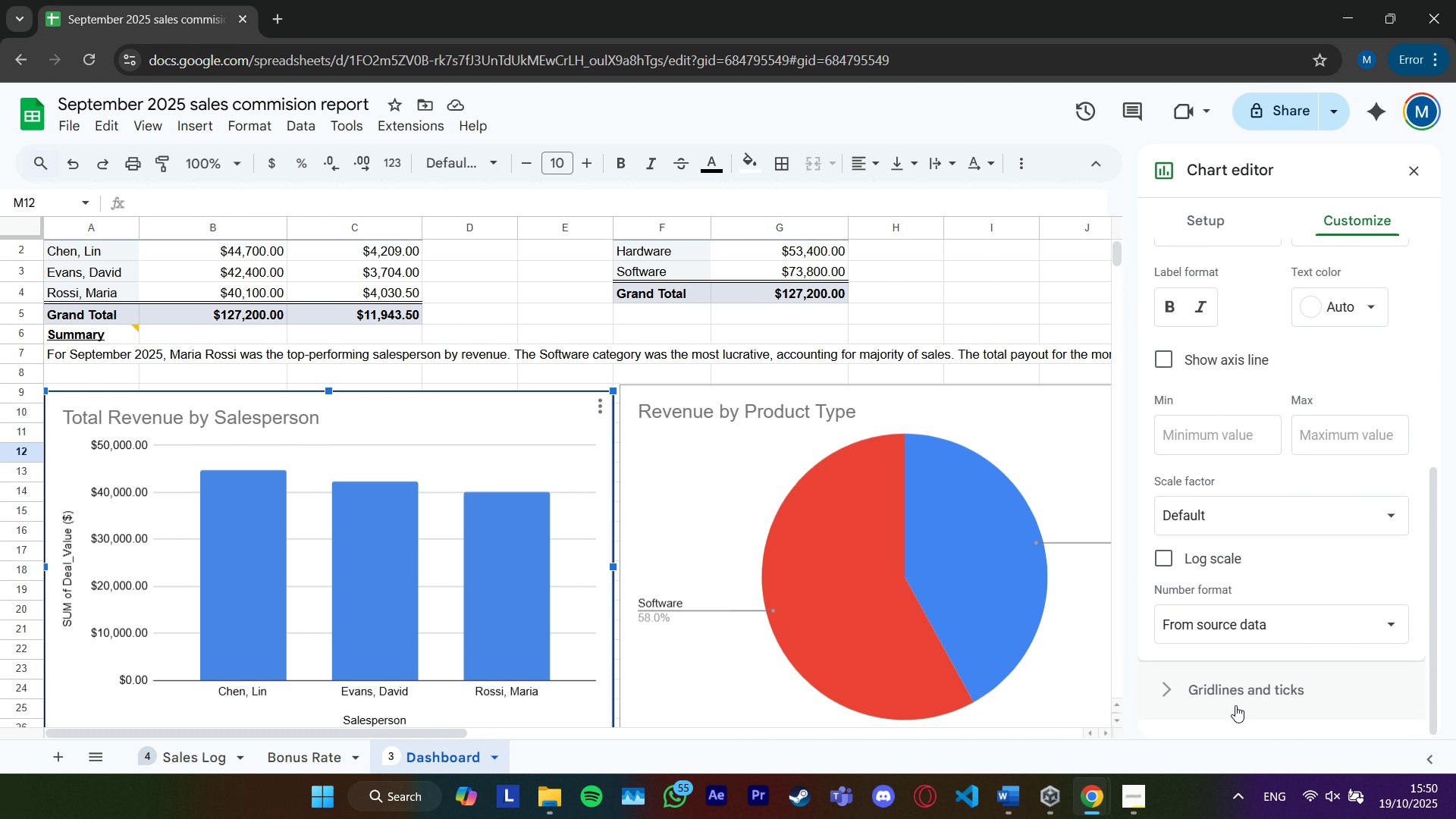 
left_click([1235, 705])
 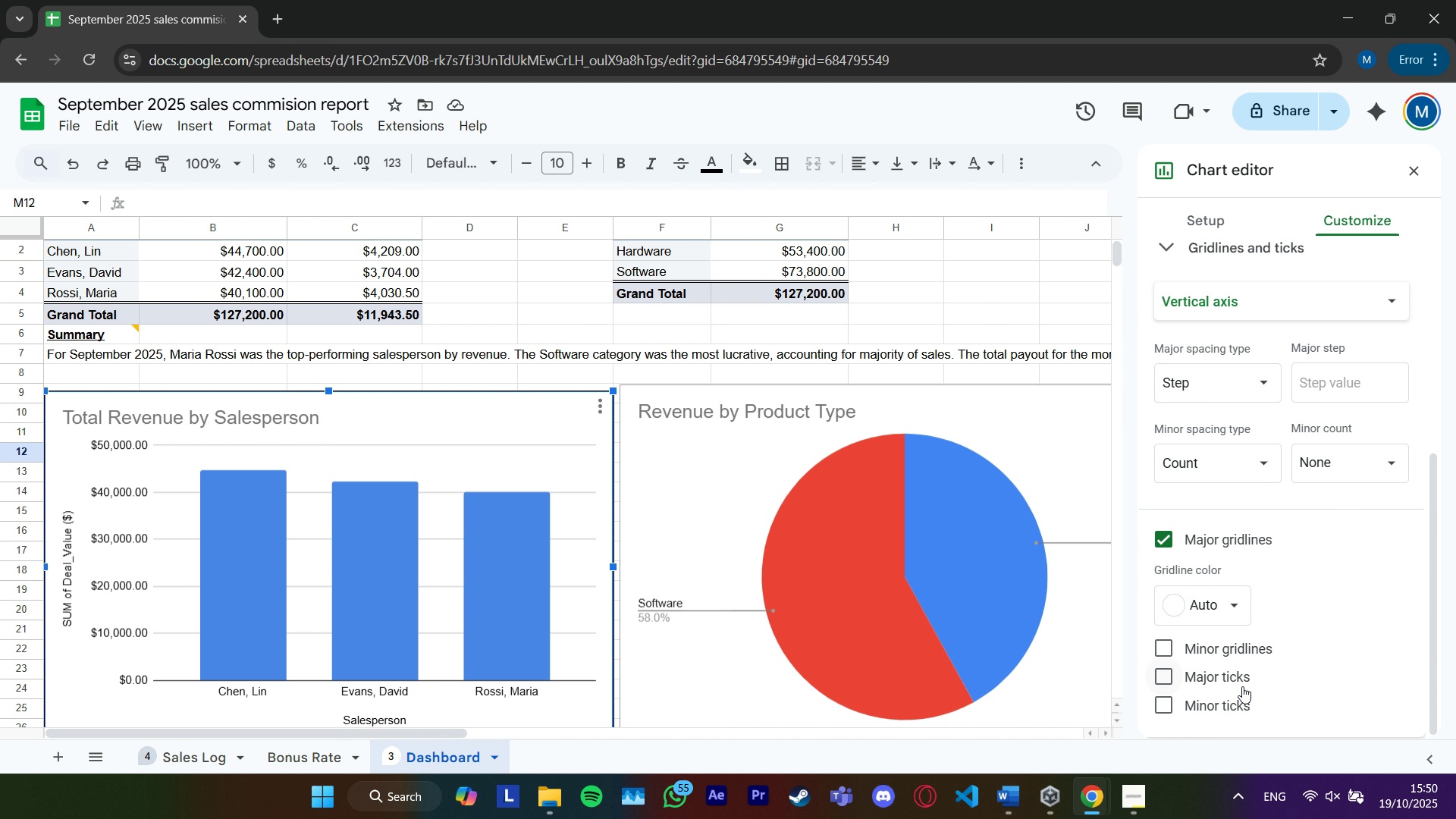 
scroll: coordinate [1250, 643], scroll_direction: up, amount: 7.0
 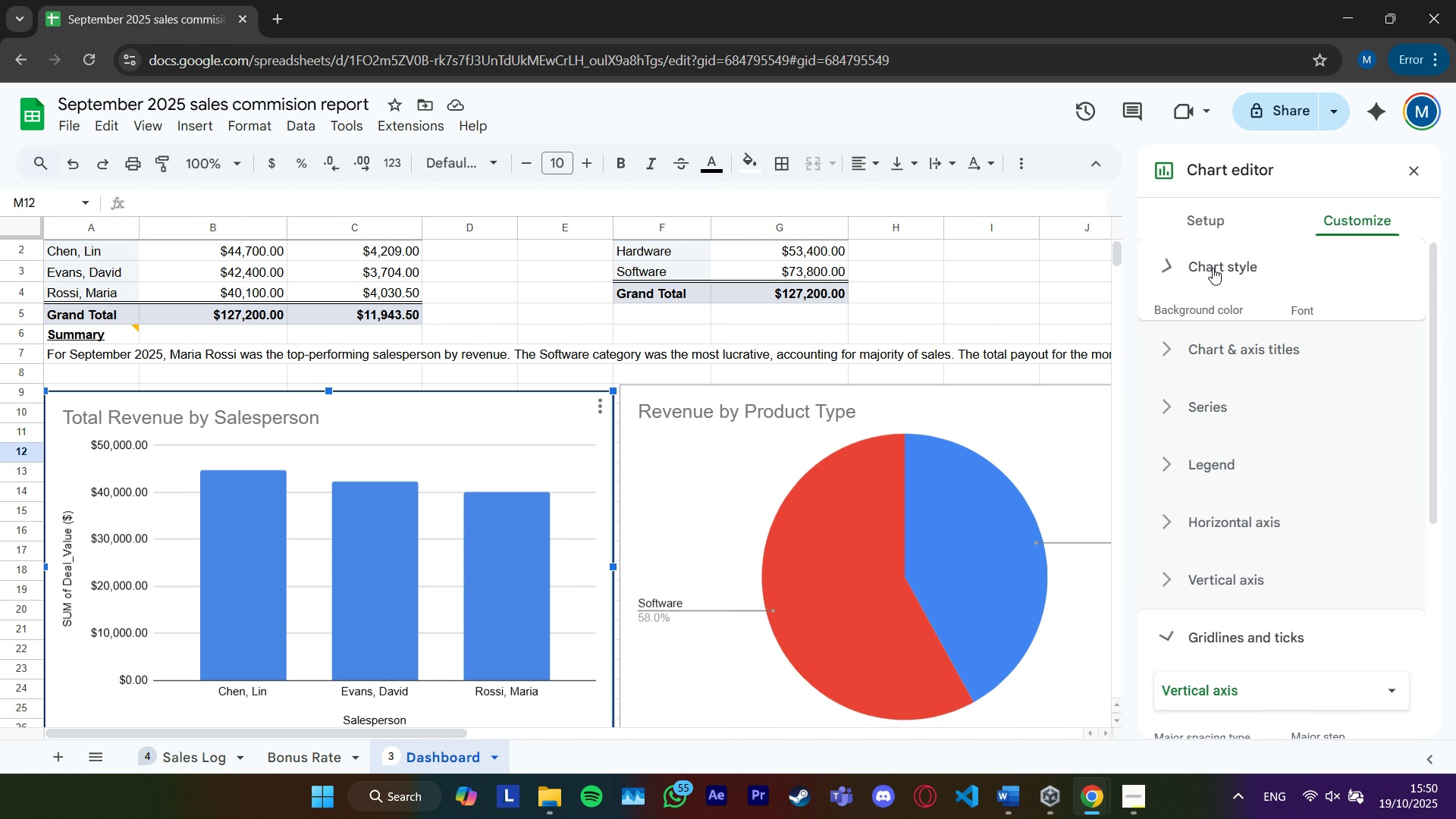 
double_click([1213, 268])
 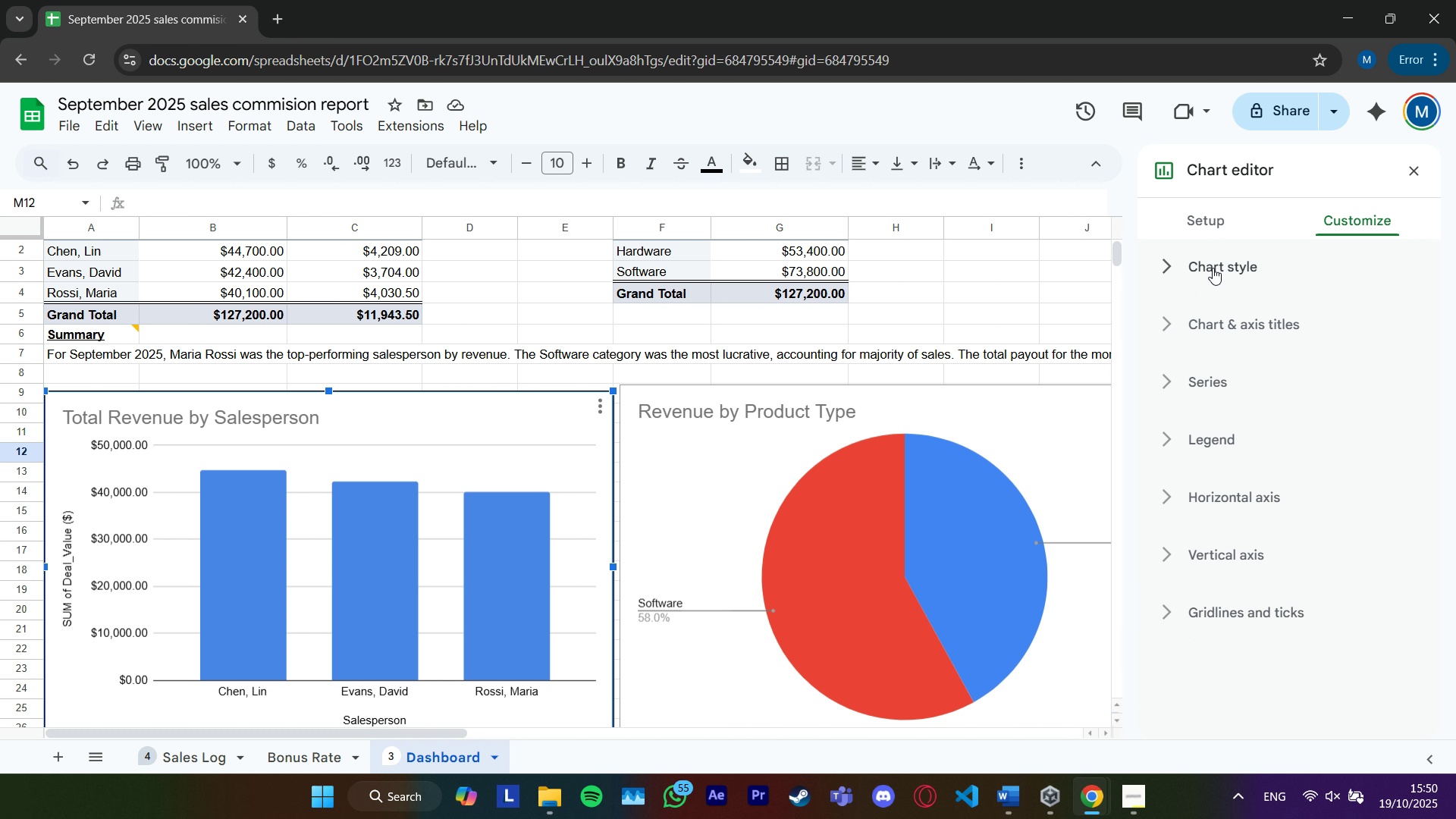 
triple_click([1213, 268])
 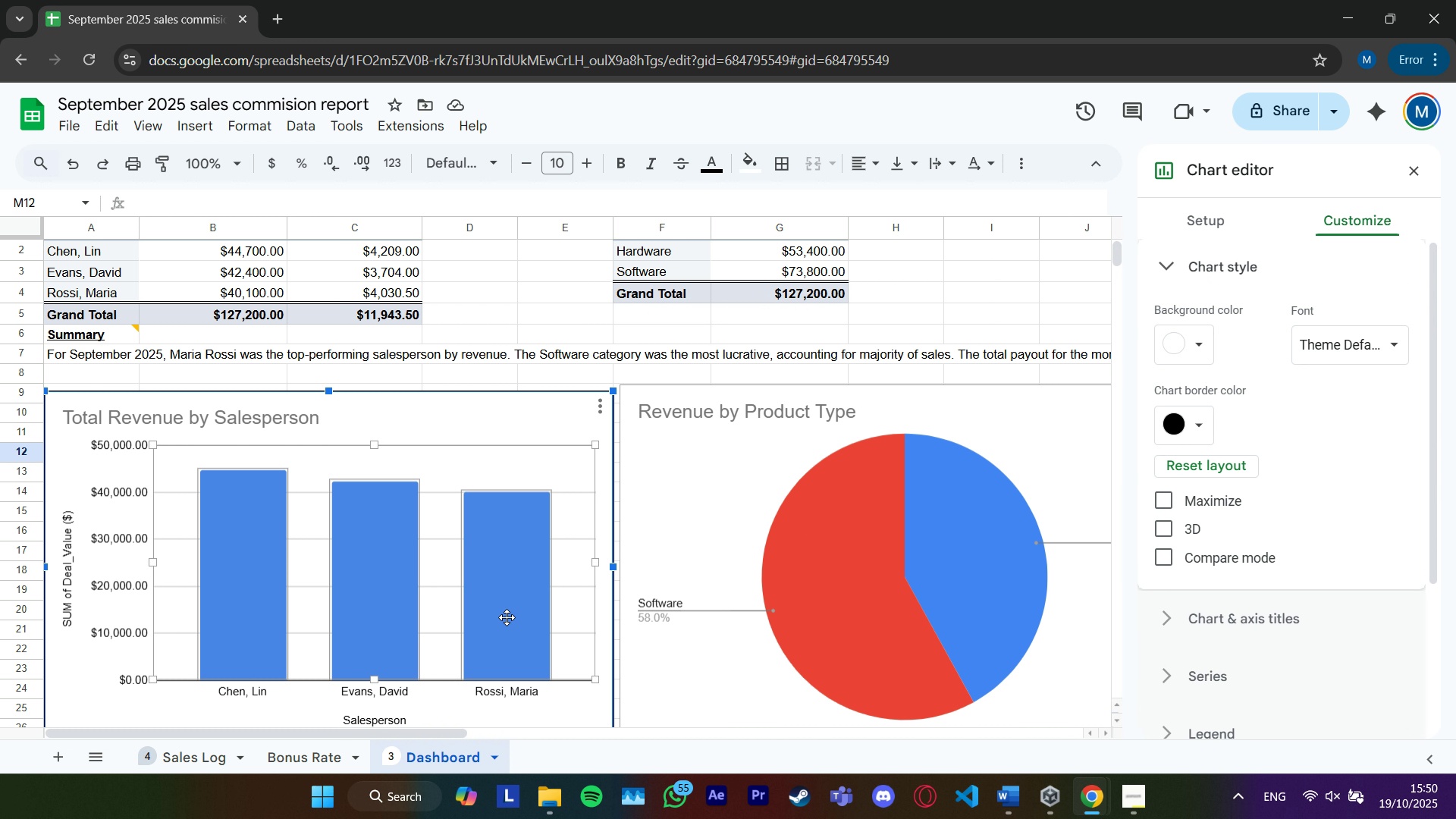 
right_click([507, 617])
 